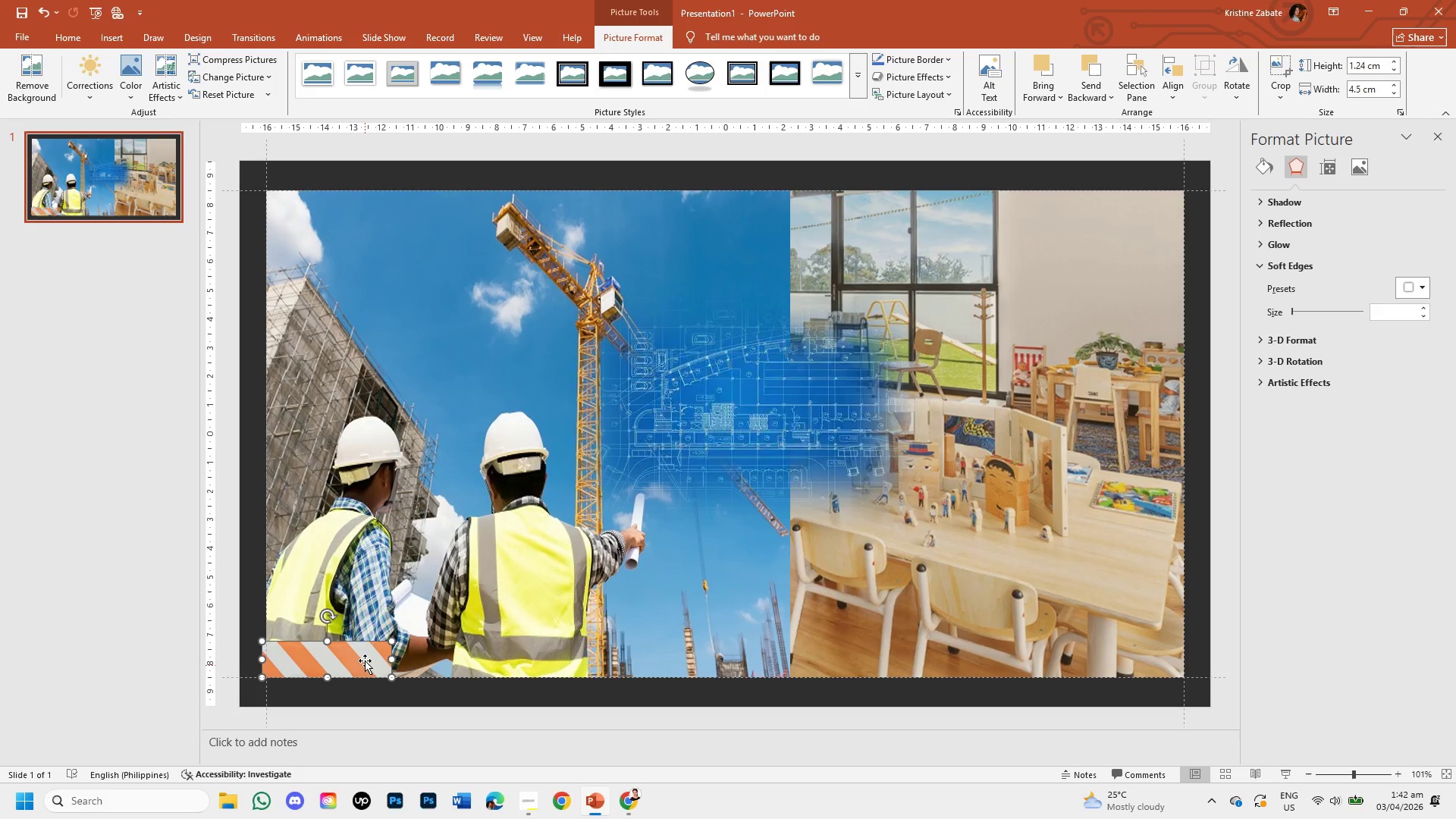 
left_click_drag(start_coordinate=[364, 648], to_coordinate=[365, 683])
 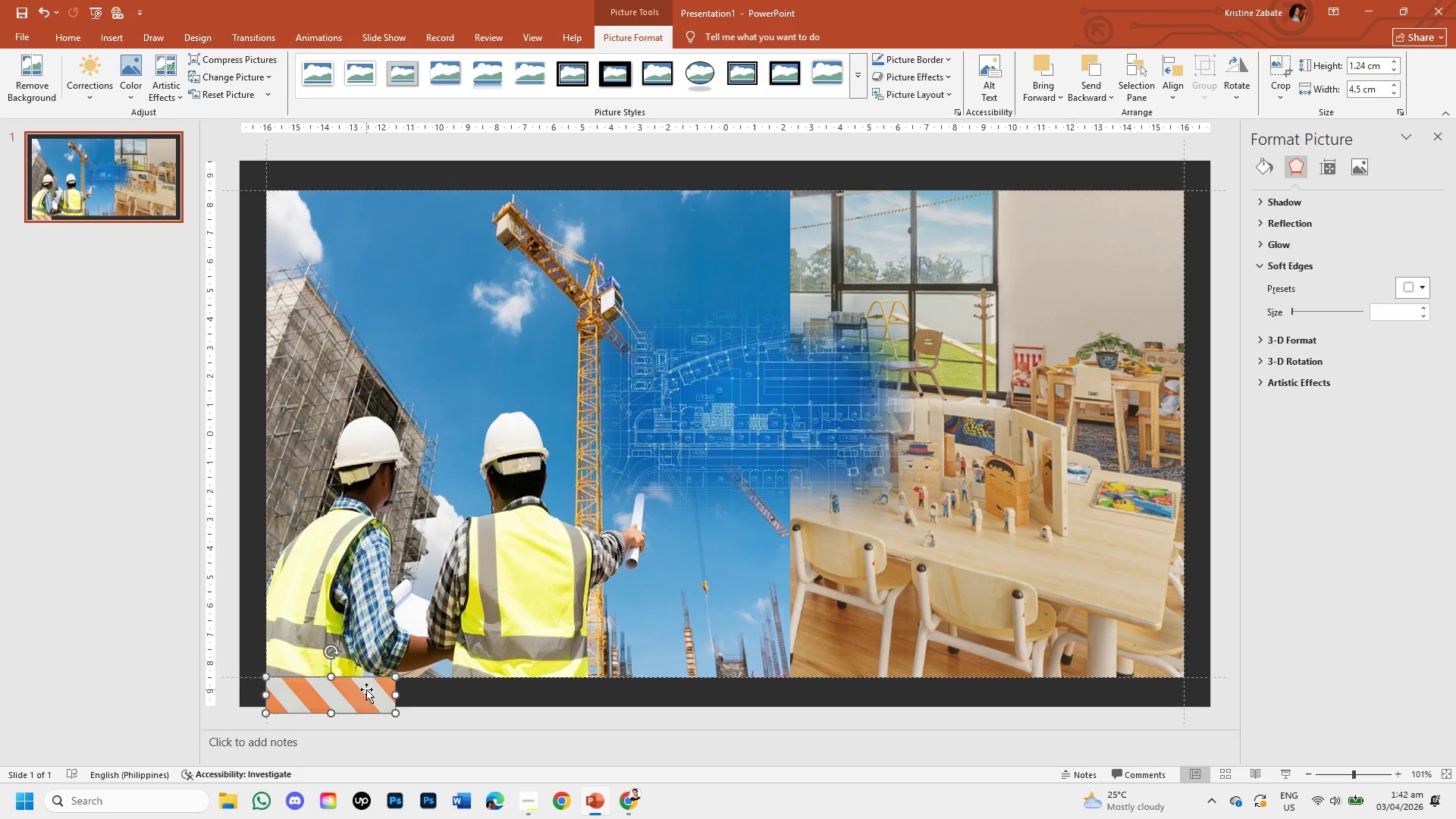 
wait(8.09)
 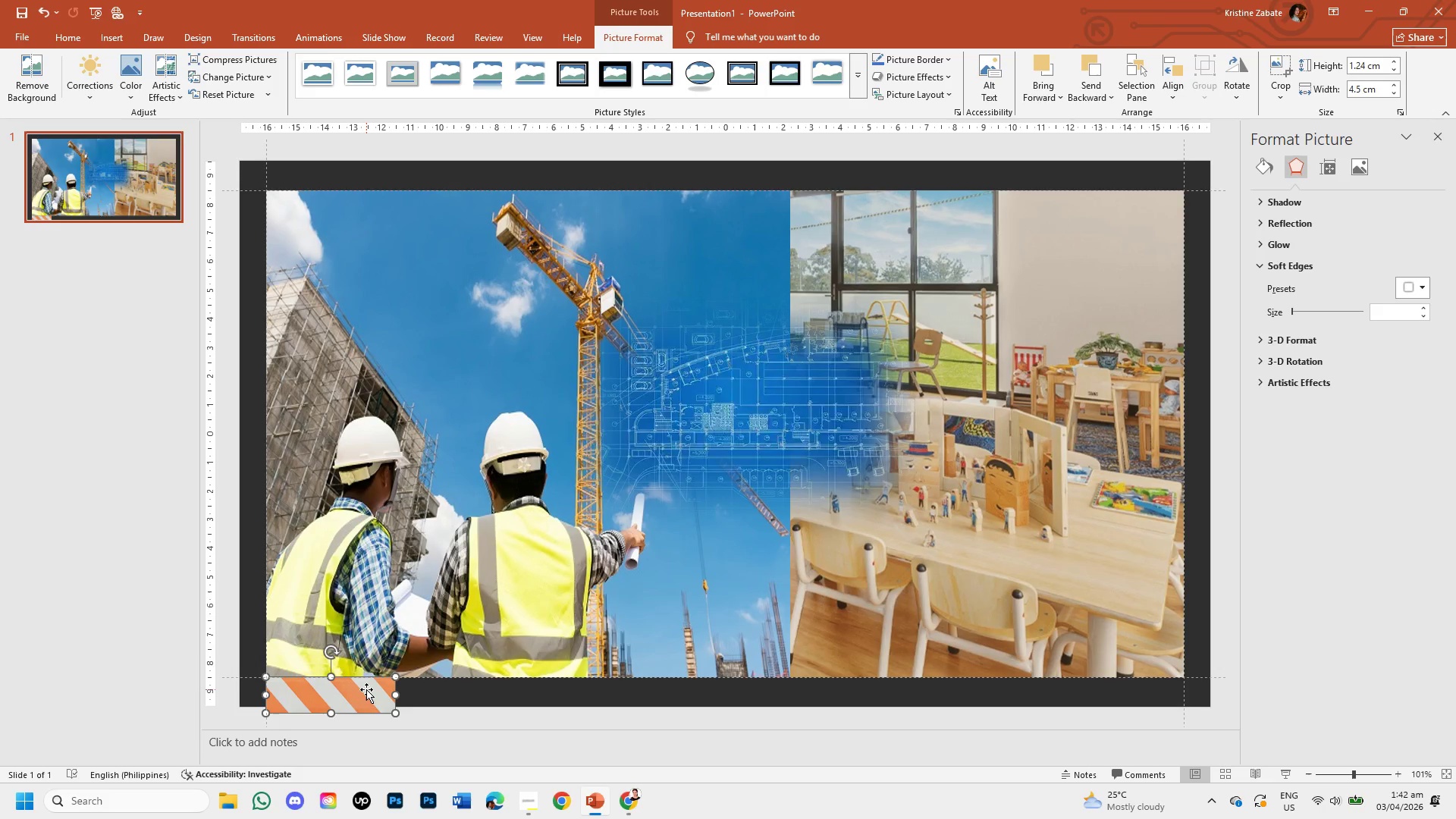 
left_click_drag(start_coordinate=[366, 689], to_coordinate=[362, 654])
 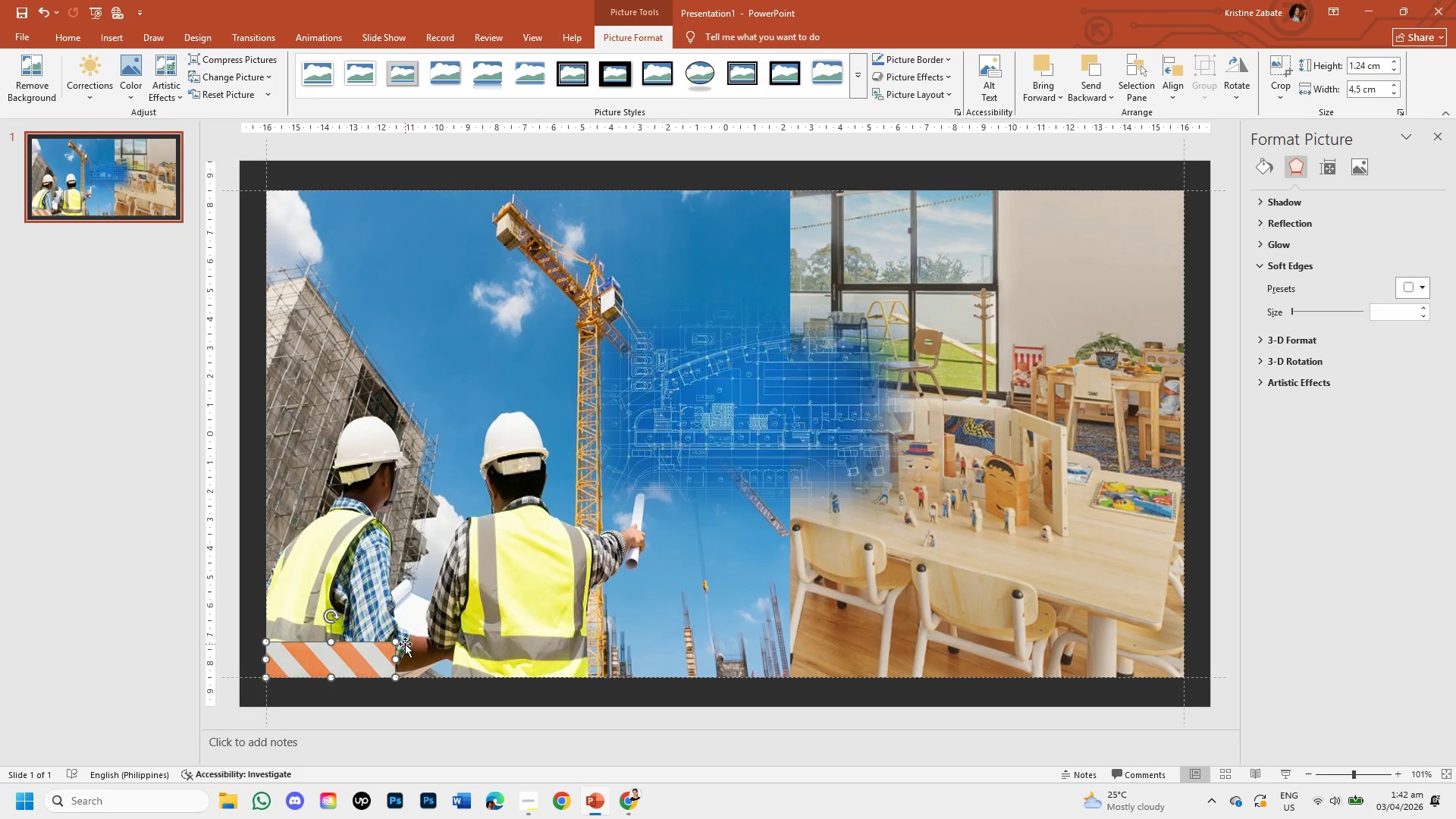 
wait(5.42)
 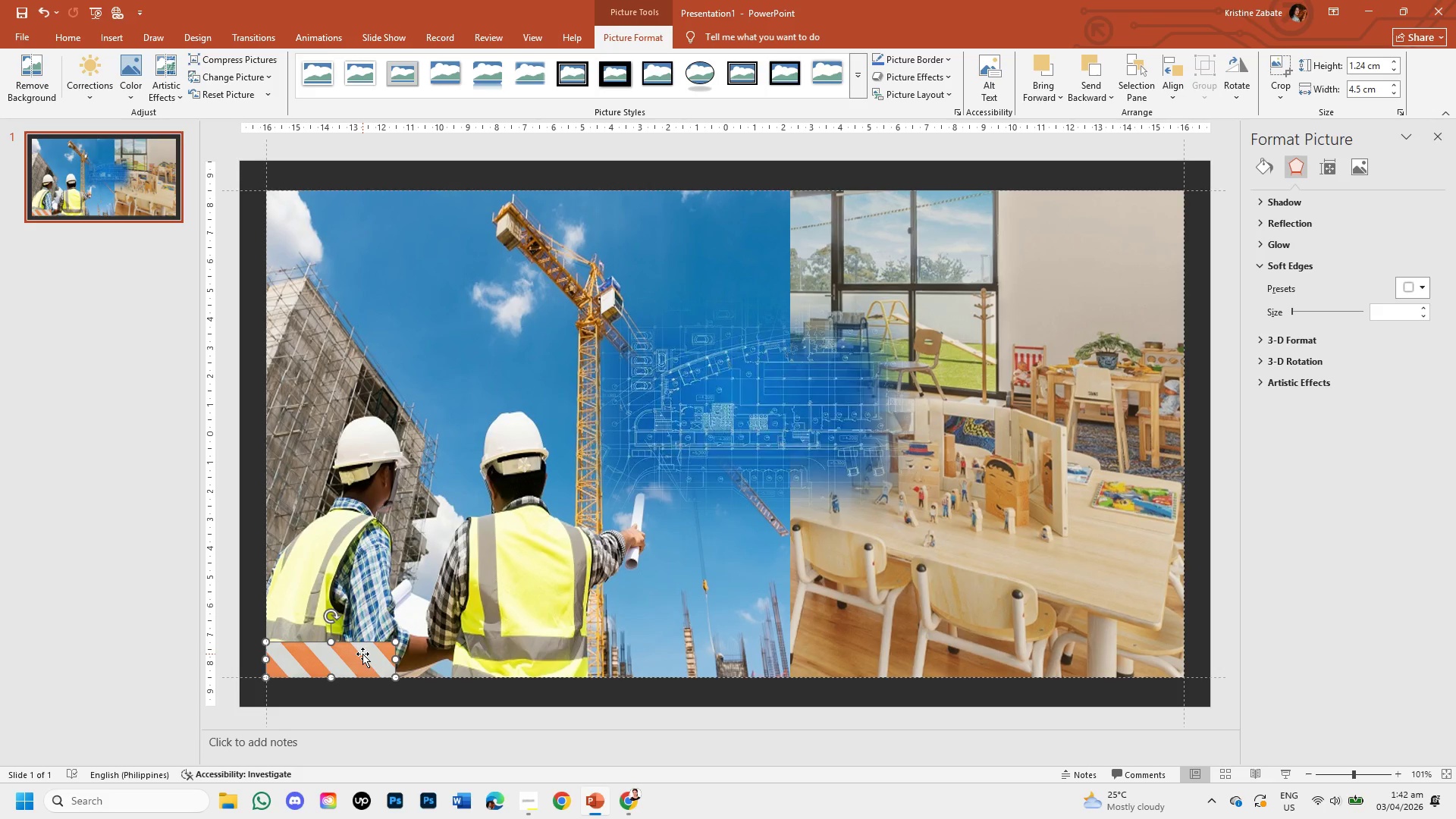 
left_click_drag(start_coordinate=[393, 641], to_coordinate=[352, 663])
 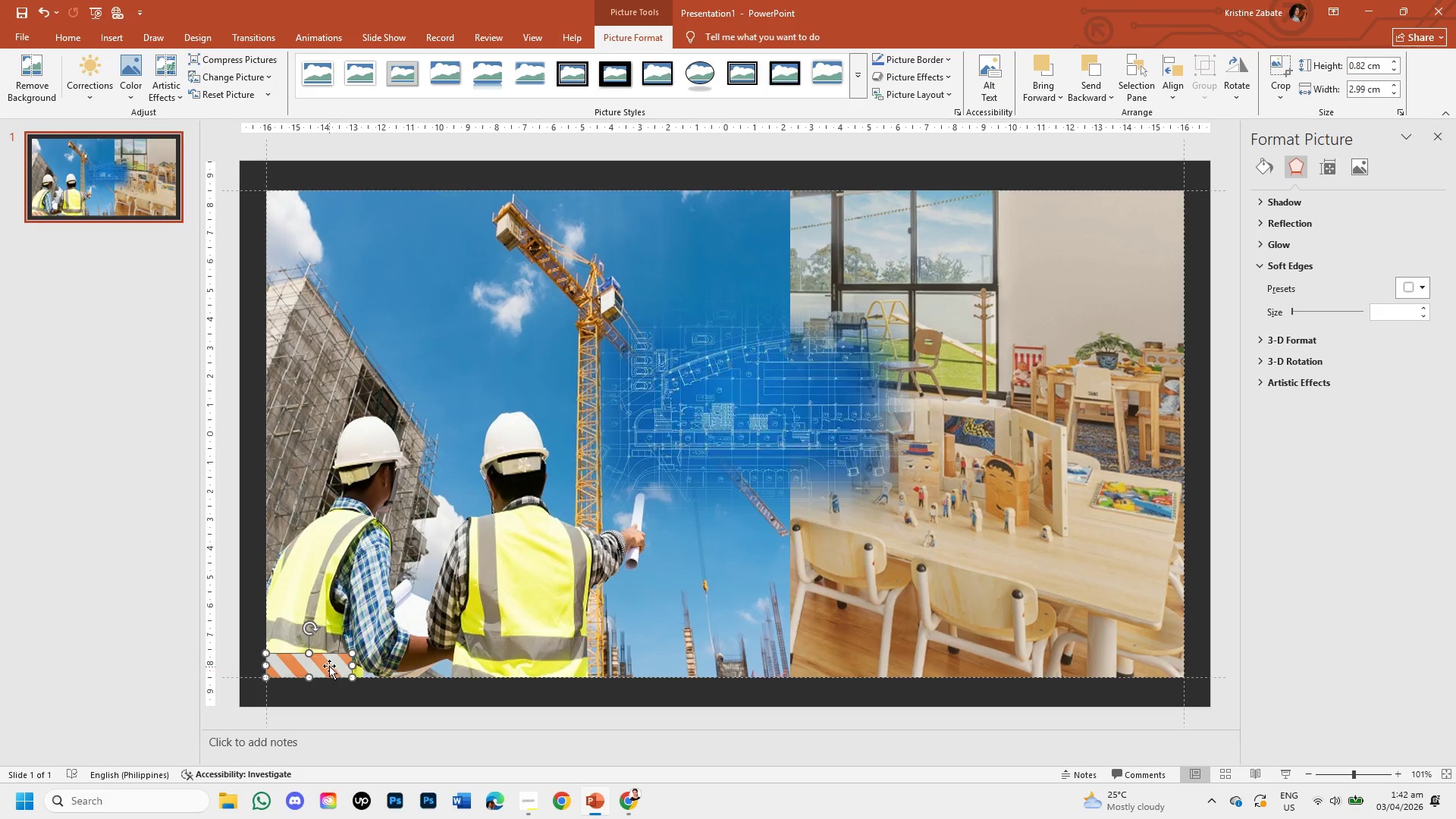 
left_click([329, 664])
 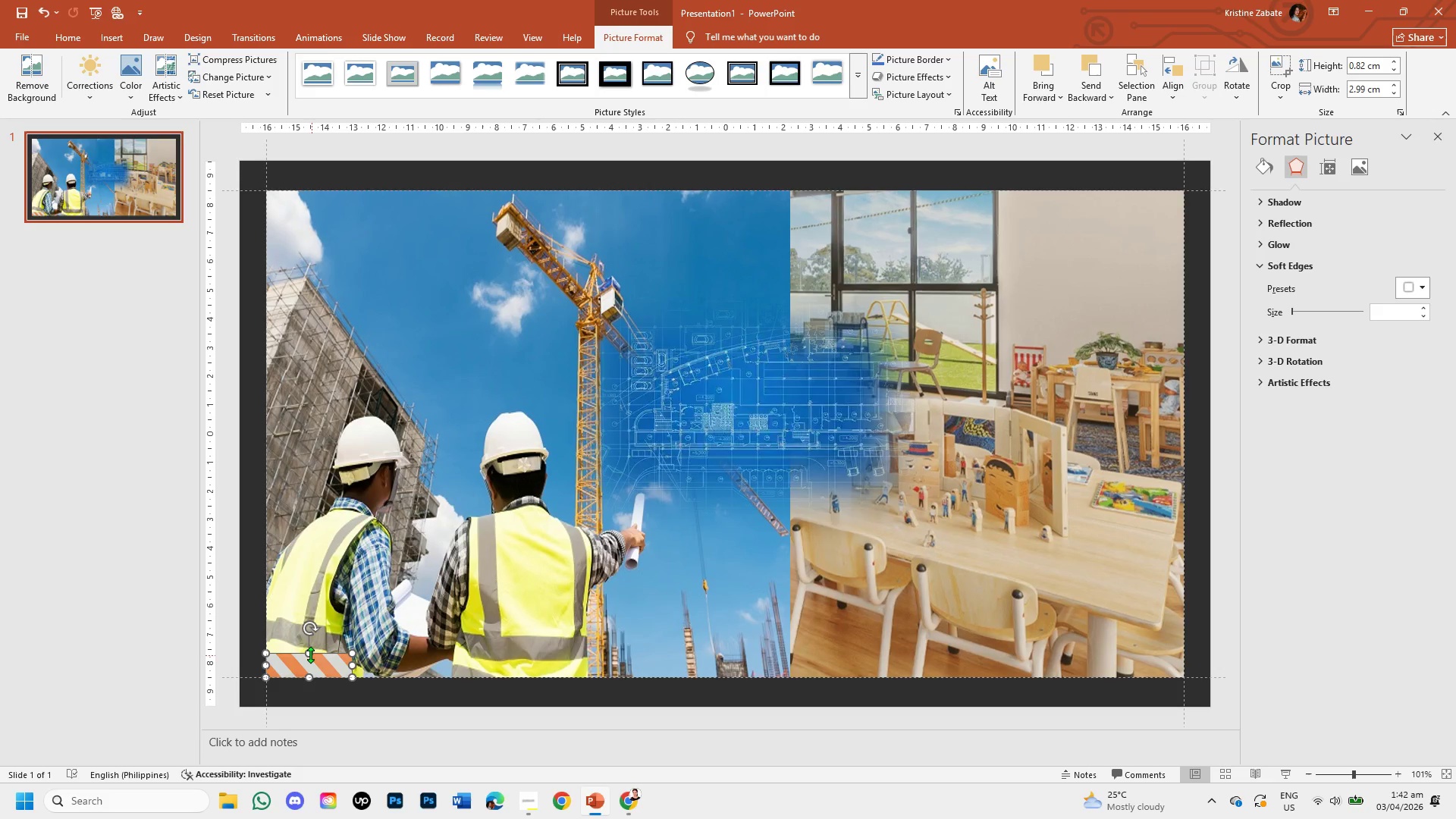 
left_click_drag(start_coordinate=[309, 654], to_coordinate=[312, 662])
 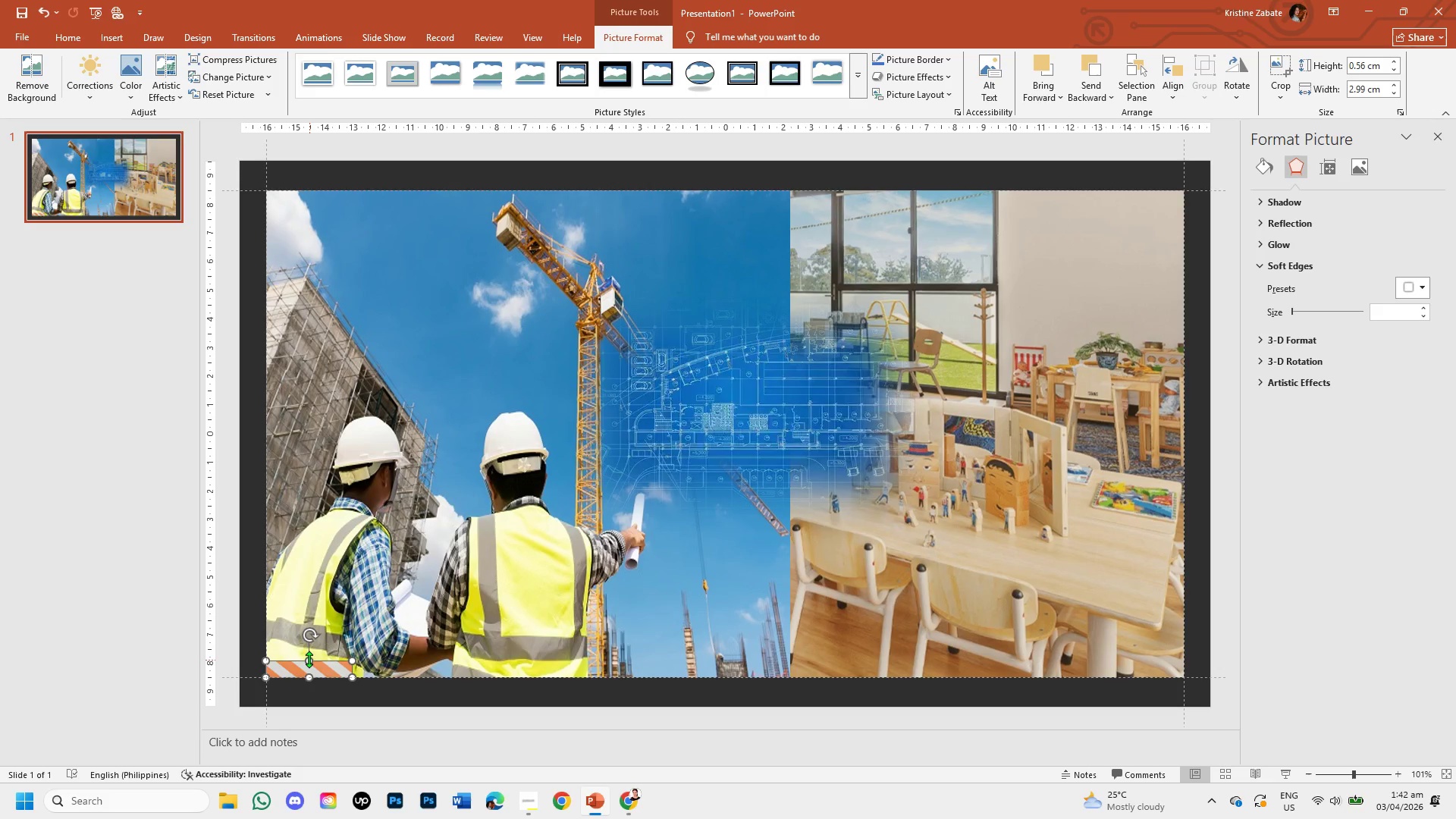 
left_click_drag(start_coordinate=[309, 657], to_coordinate=[312, 652])
 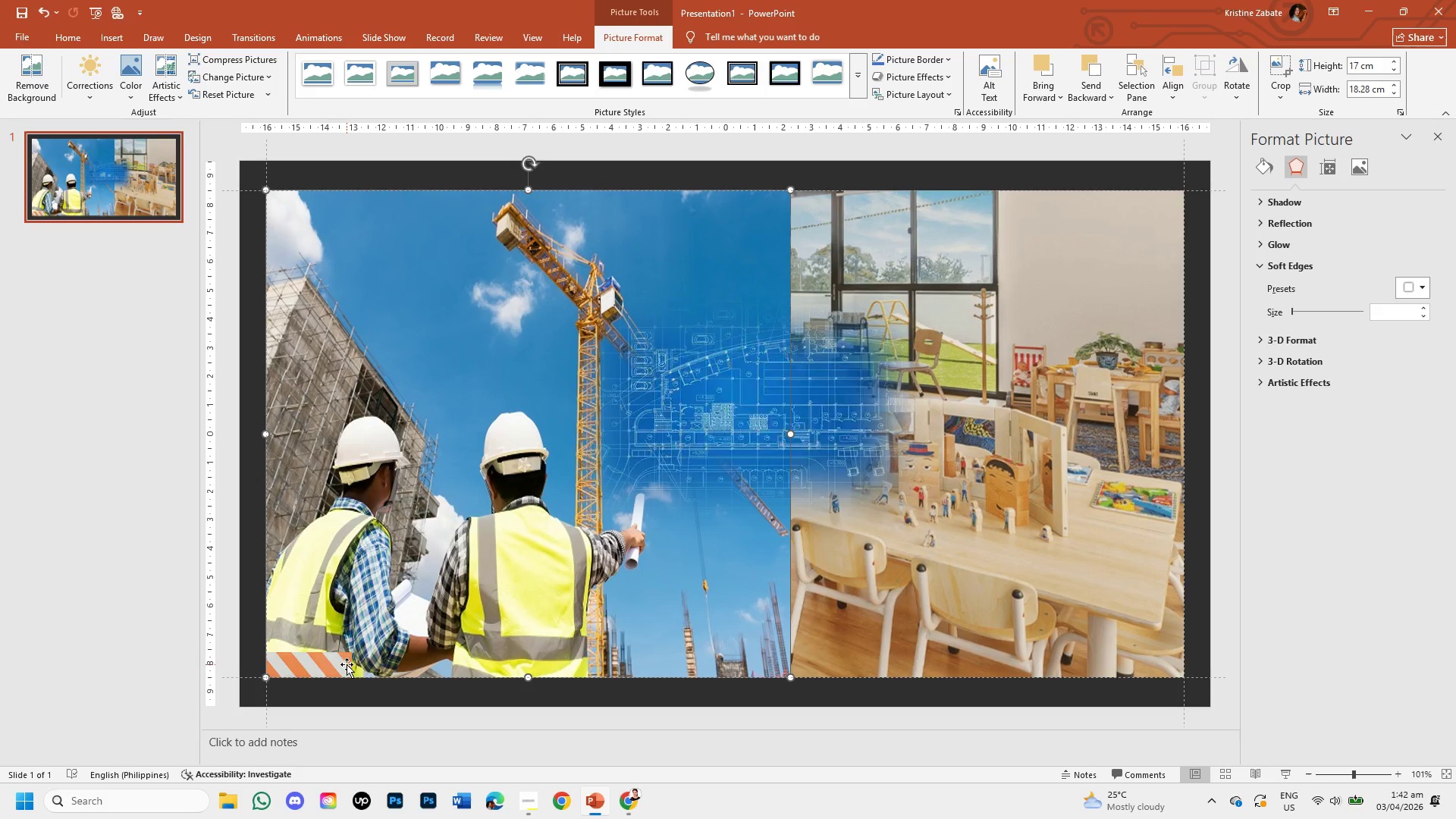 
left_click([325, 657])
 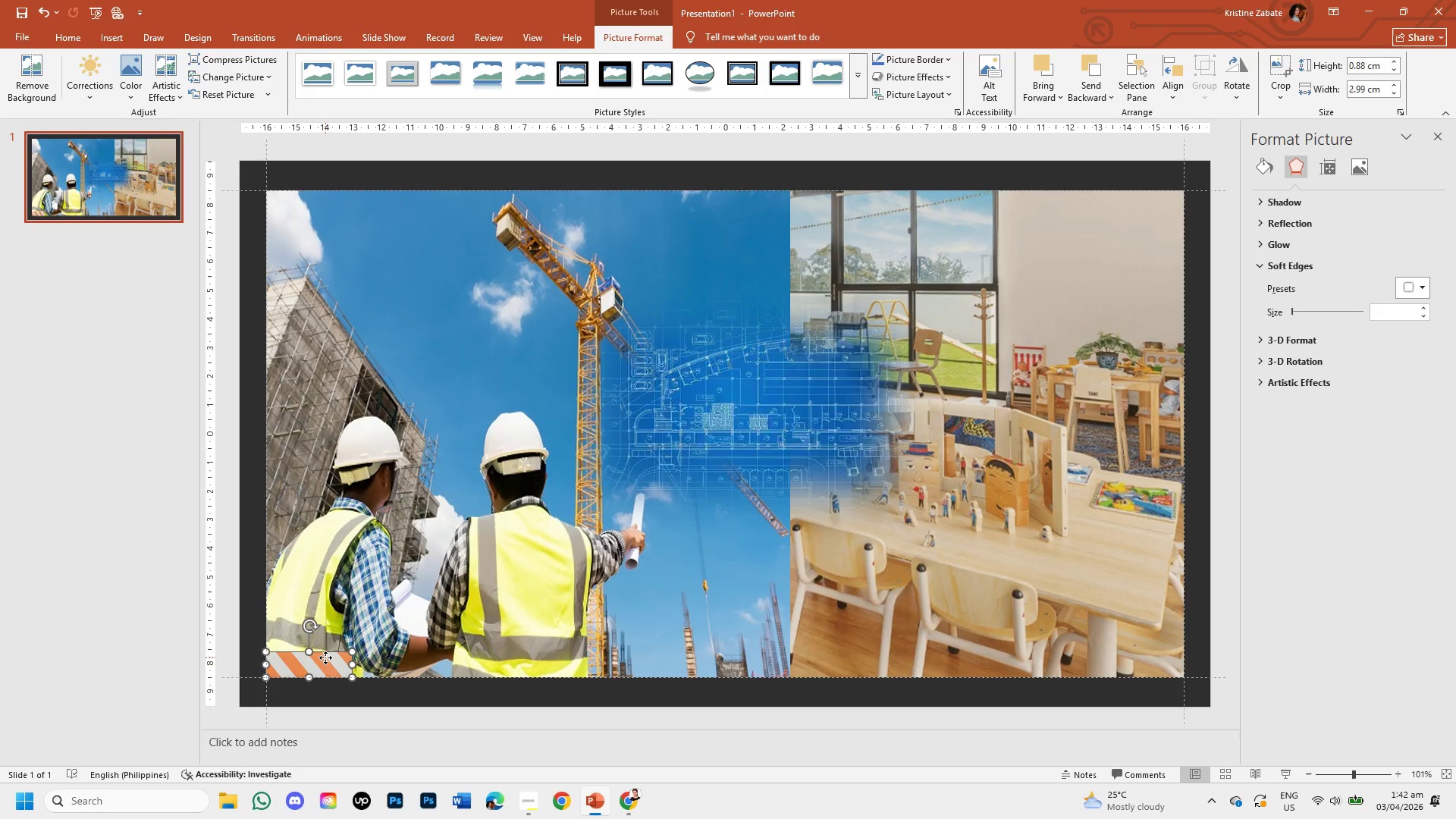 
right_click([325, 657])
 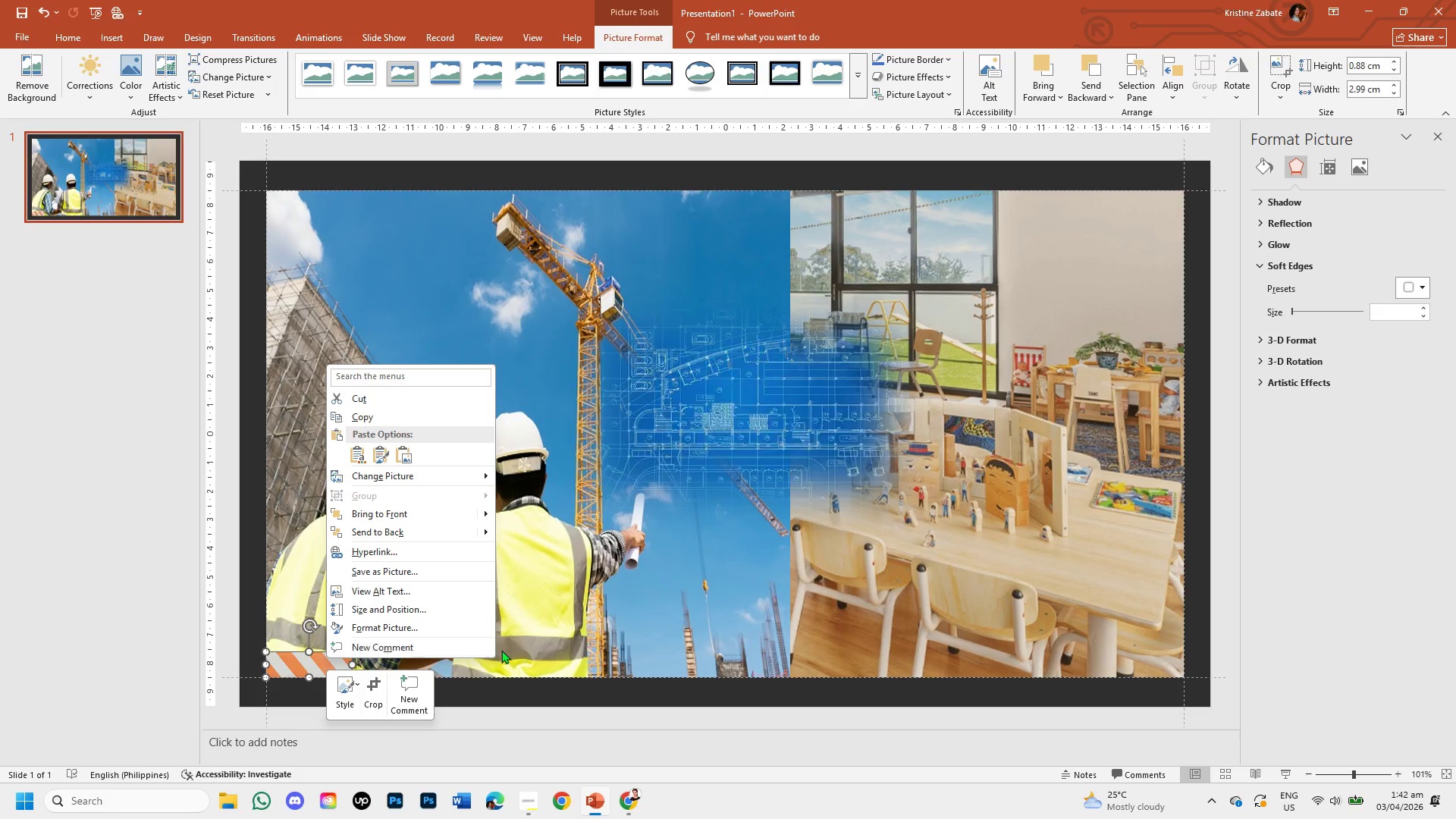 
left_click([501, 650])
 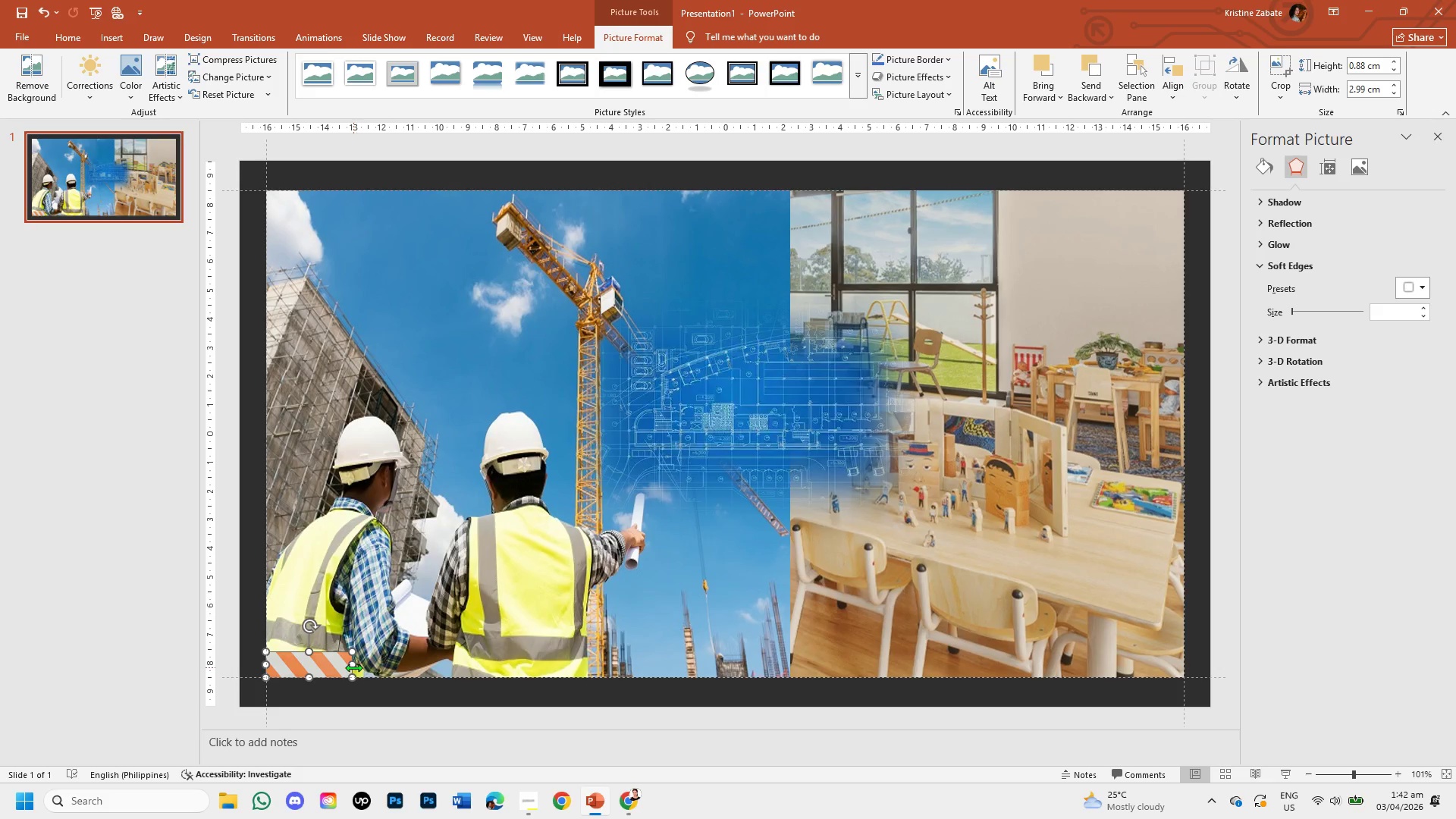 
left_click_drag(start_coordinate=[351, 665], to_coordinate=[576, 676])
 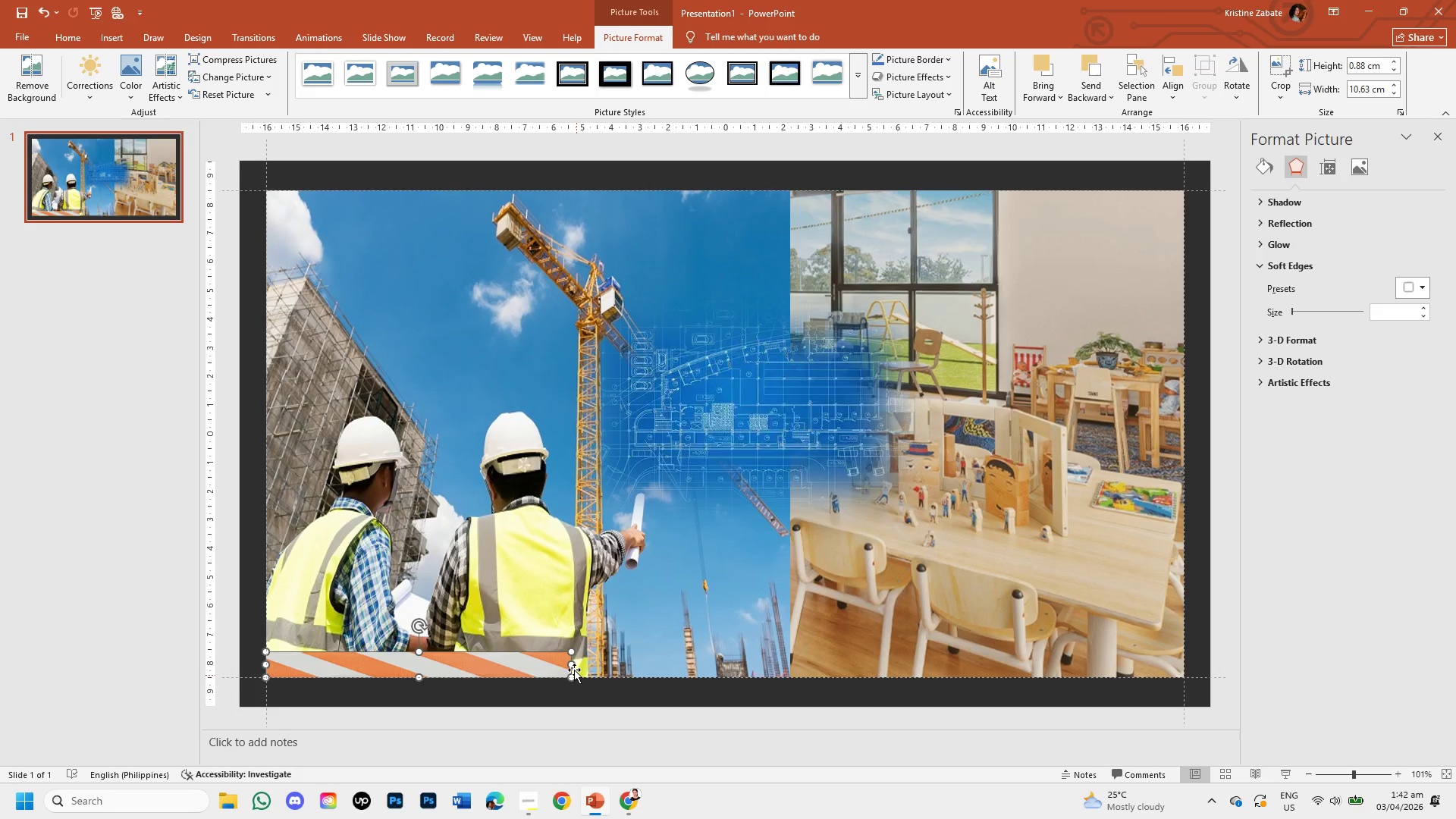 
left_click_drag(start_coordinate=[573, 665], to_coordinate=[366, 677])
 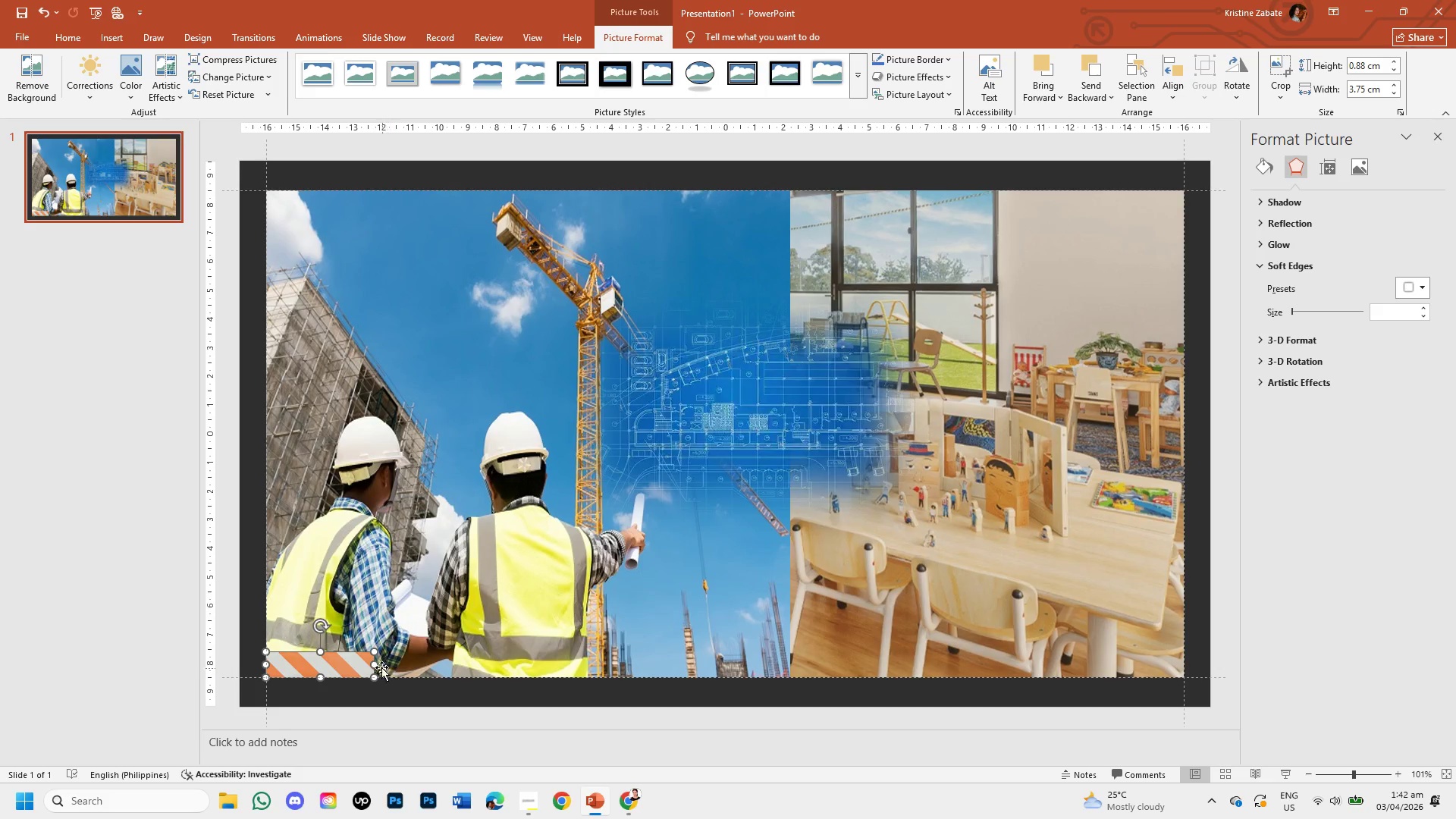 
left_click_drag(start_coordinate=[376, 664], to_coordinate=[386, 664])
 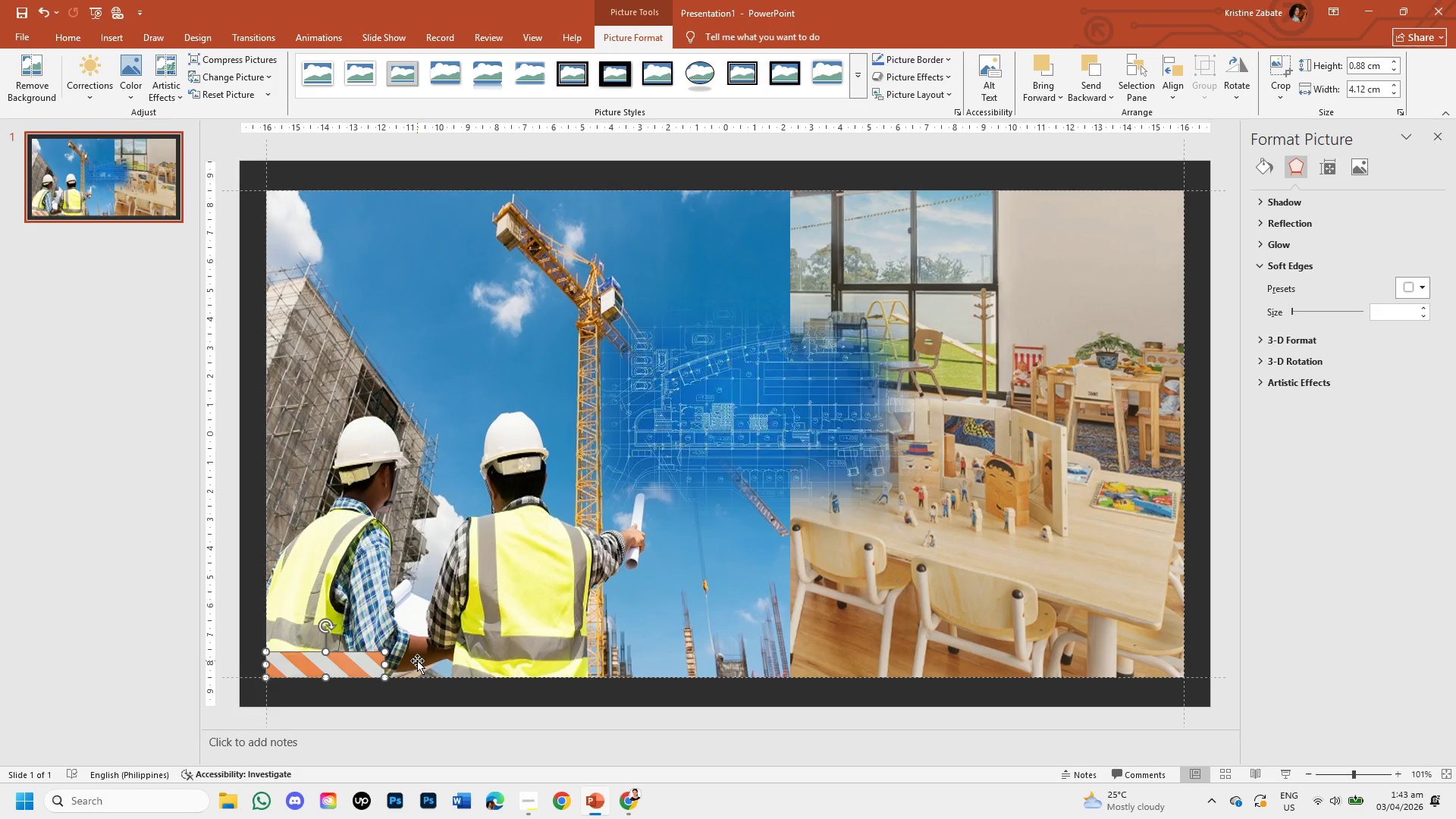 
left_click([420, 661])
 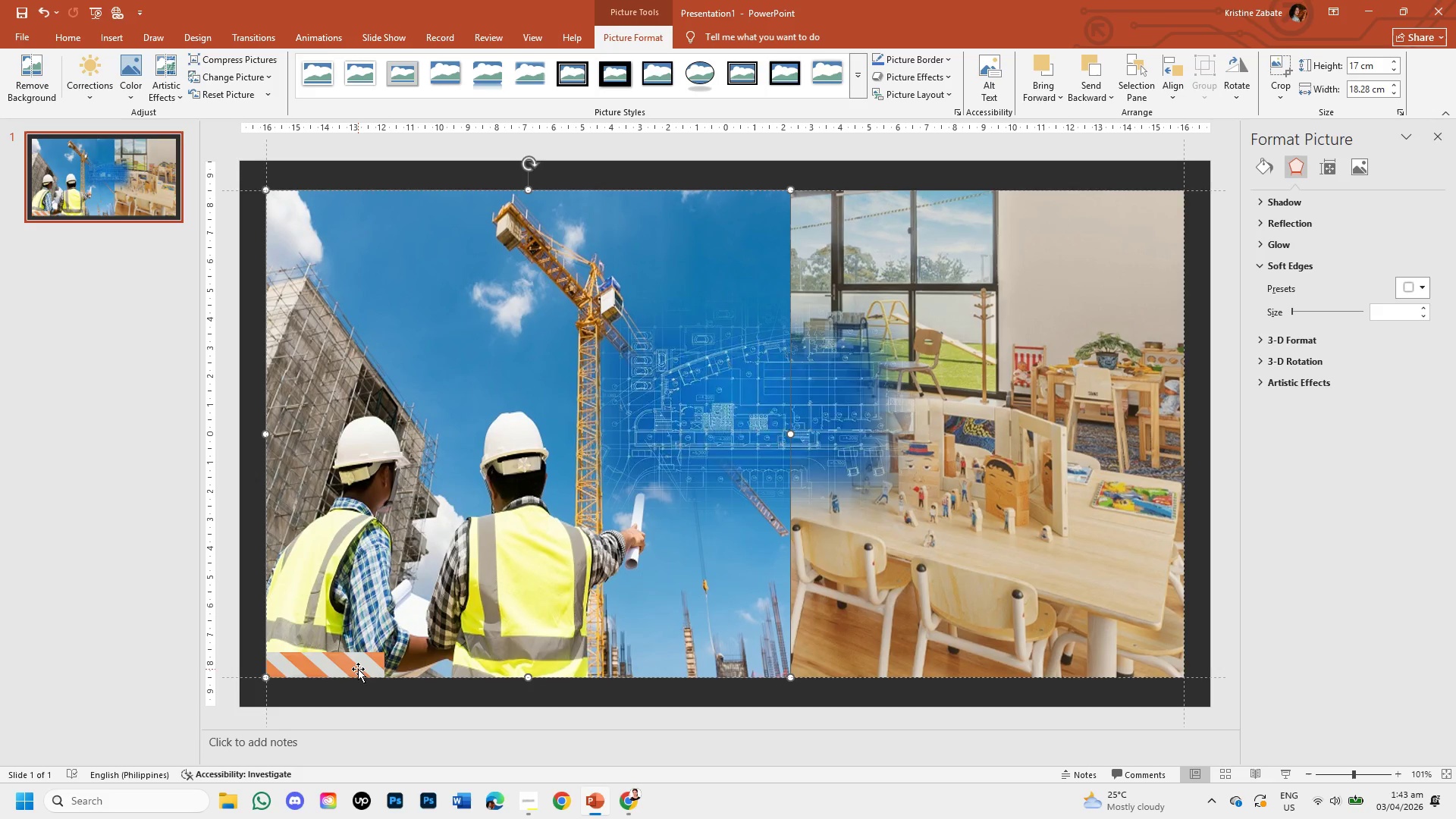 
left_click([358, 667])
 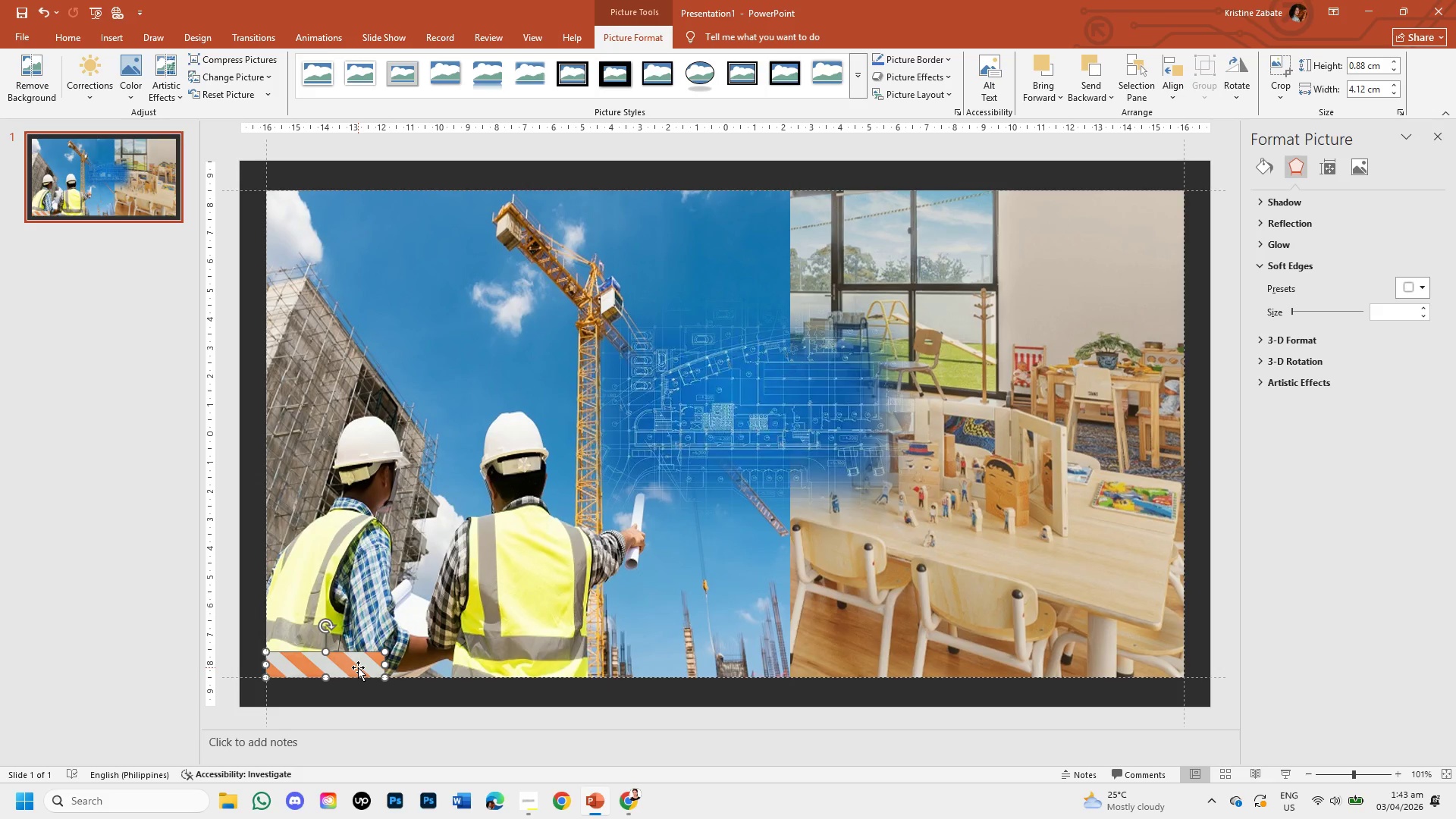 
key(Control+C)
 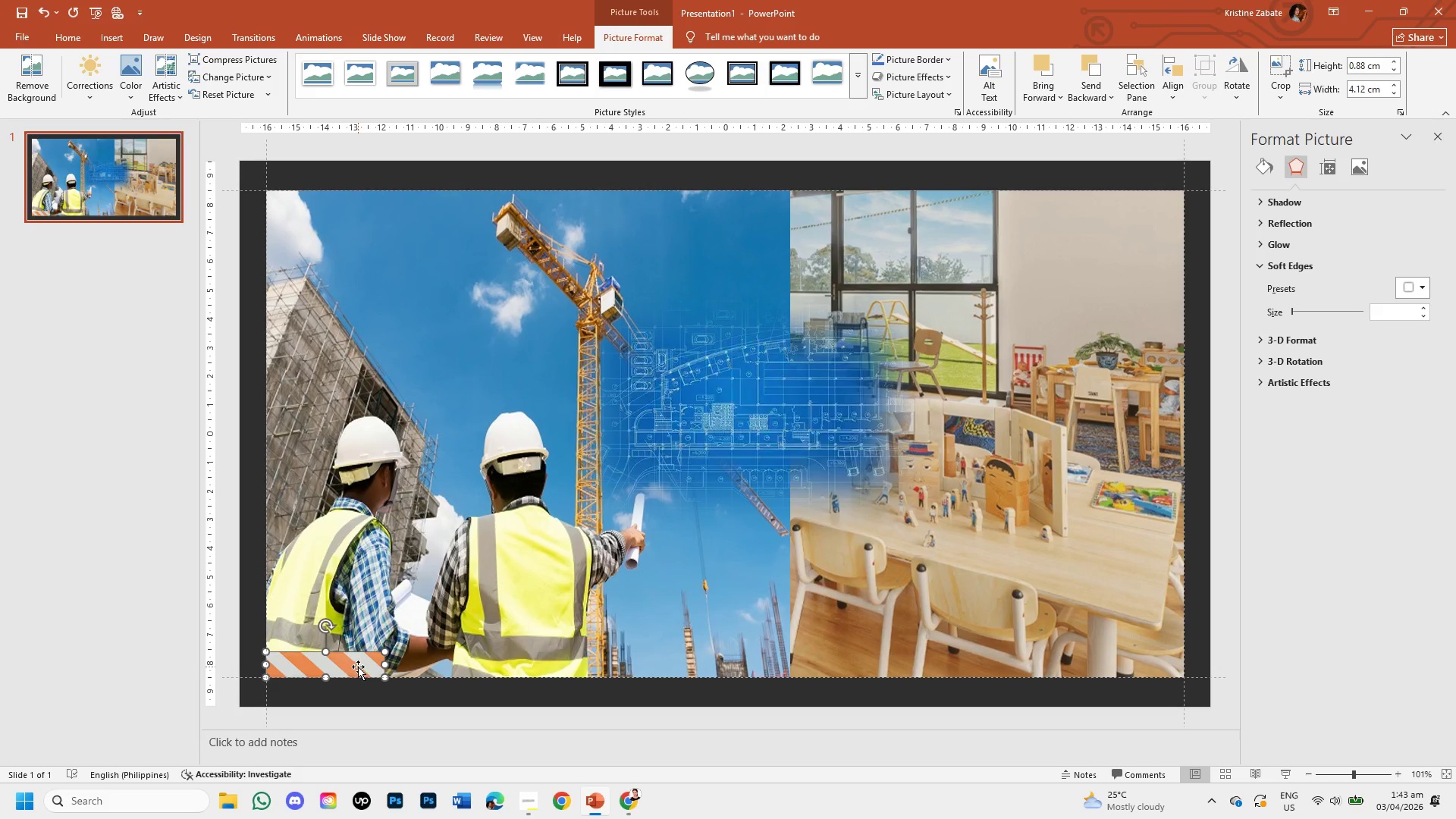 
key(Control+V)
 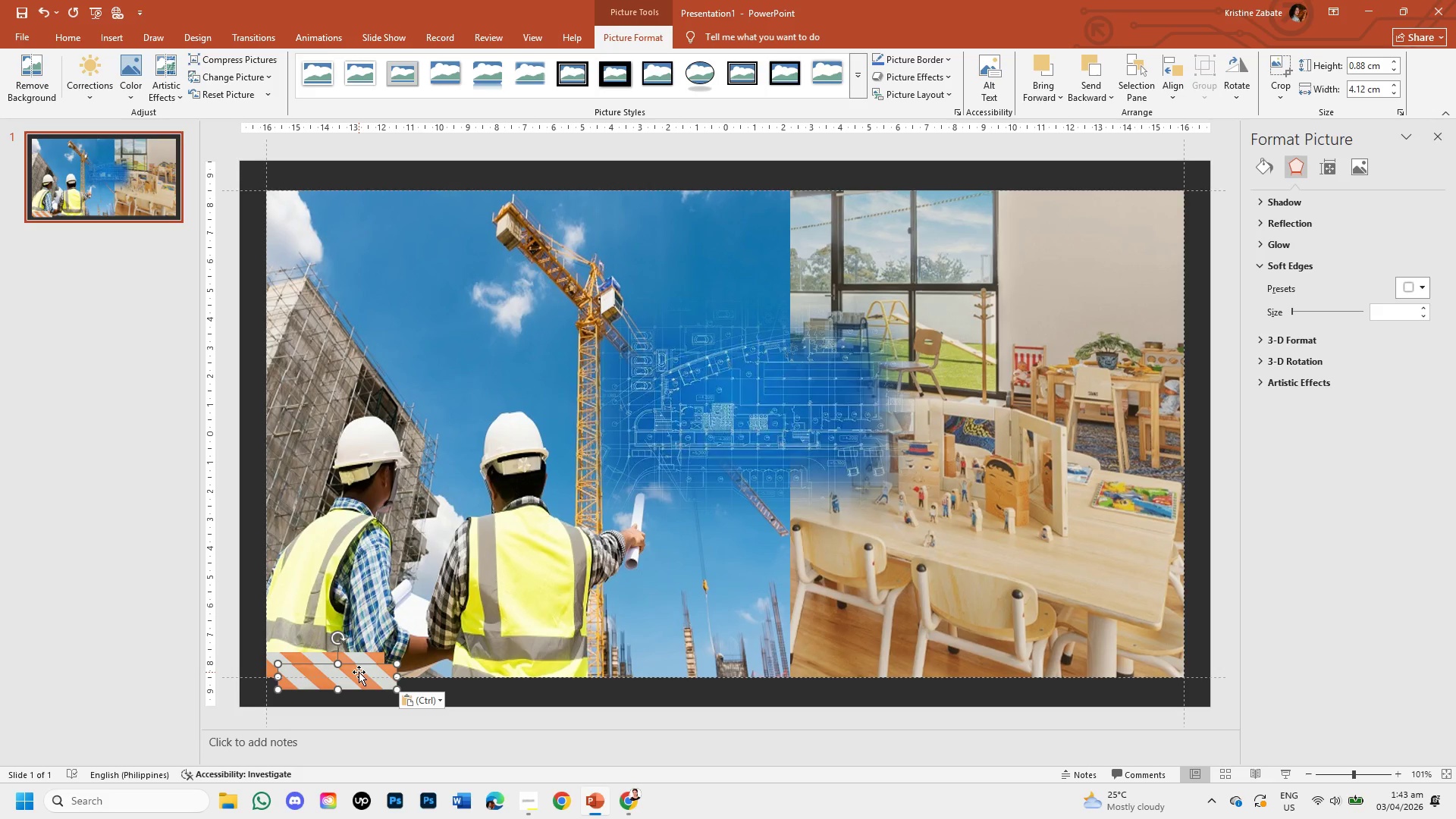 
left_click_drag(start_coordinate=[359, 672], to_coordinate=[464, 656])
 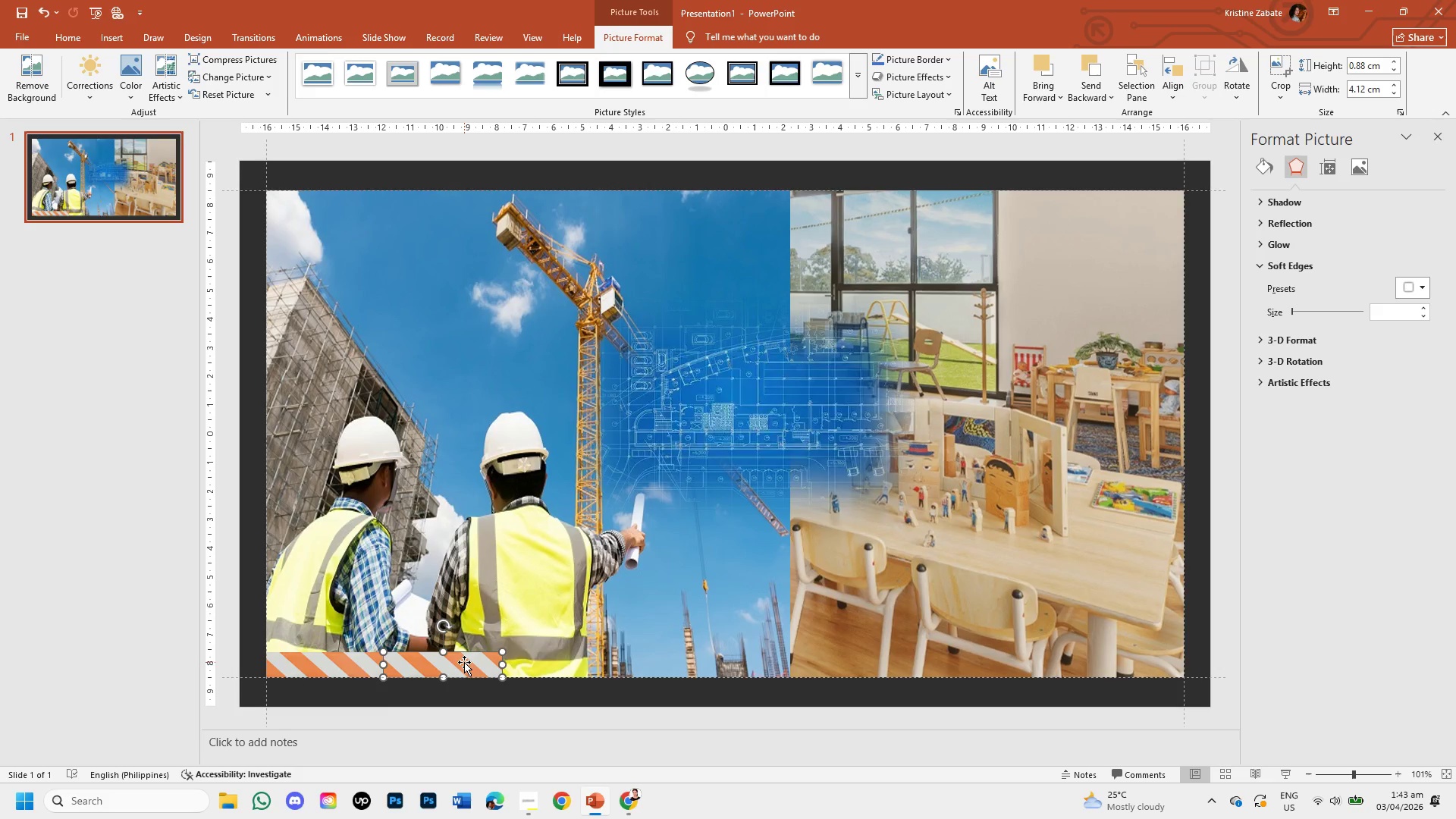 
left_click([464, 662])
 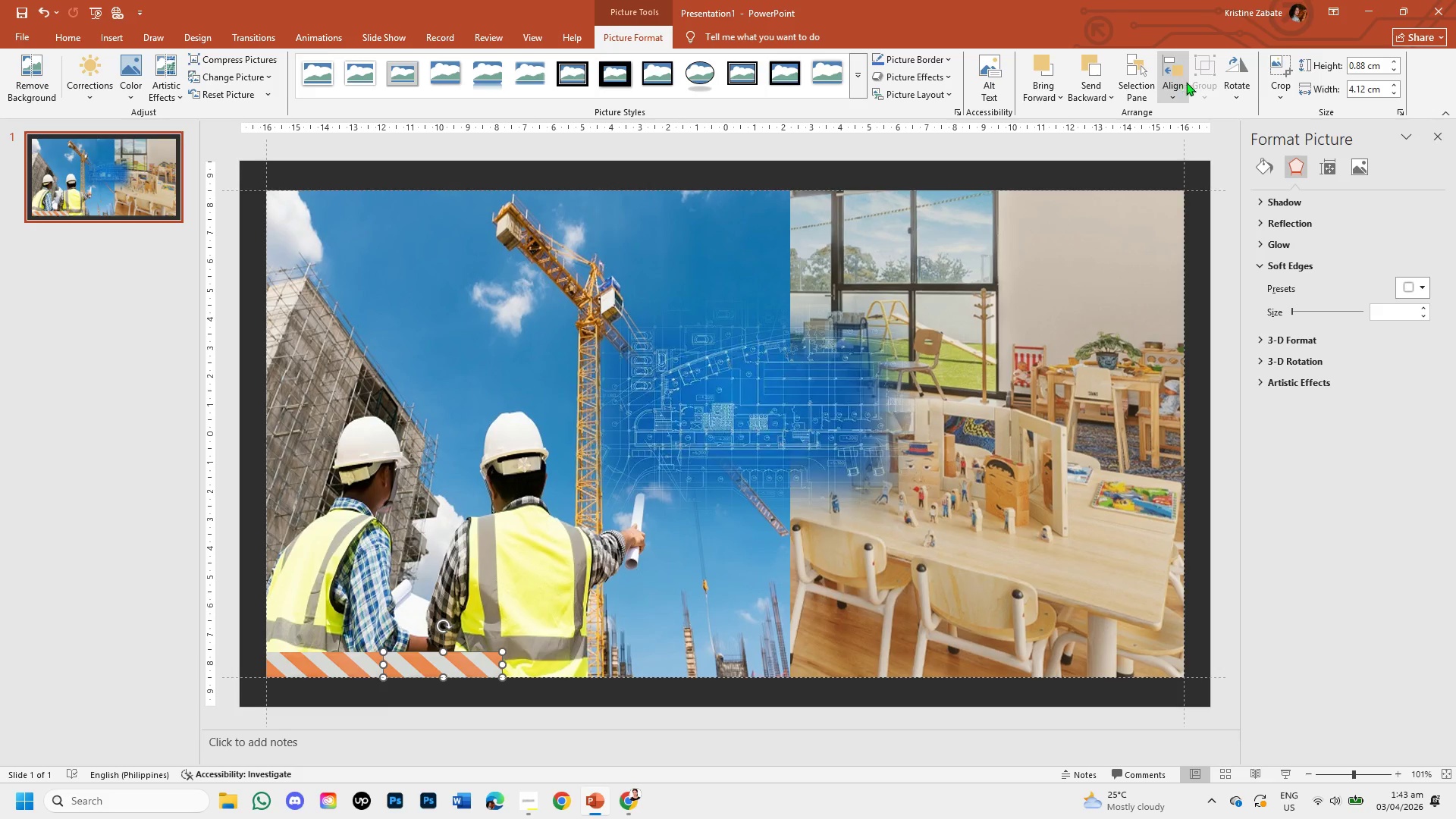 
left_click([1243, 86])
 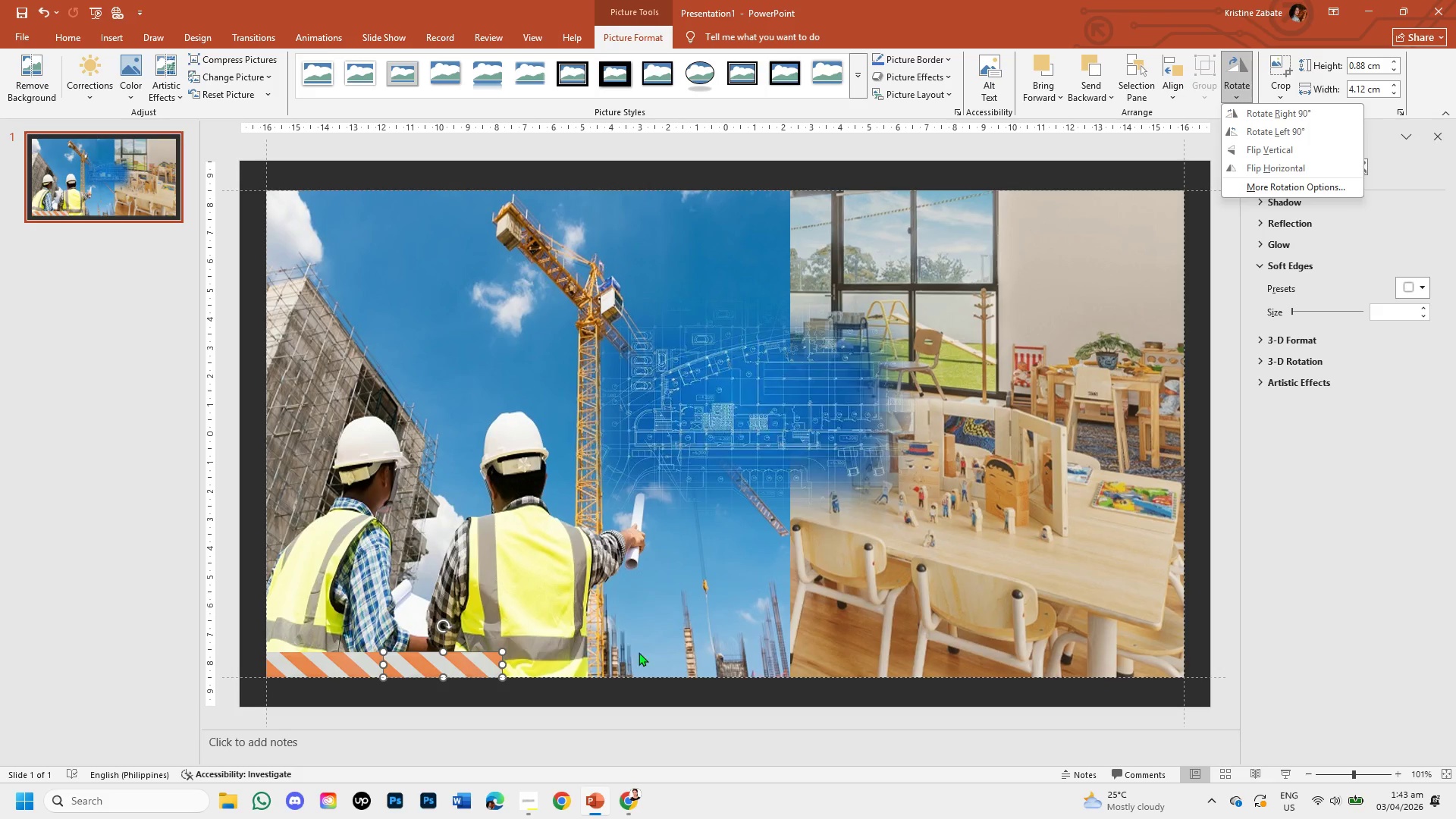 
left_click([535, 644])
 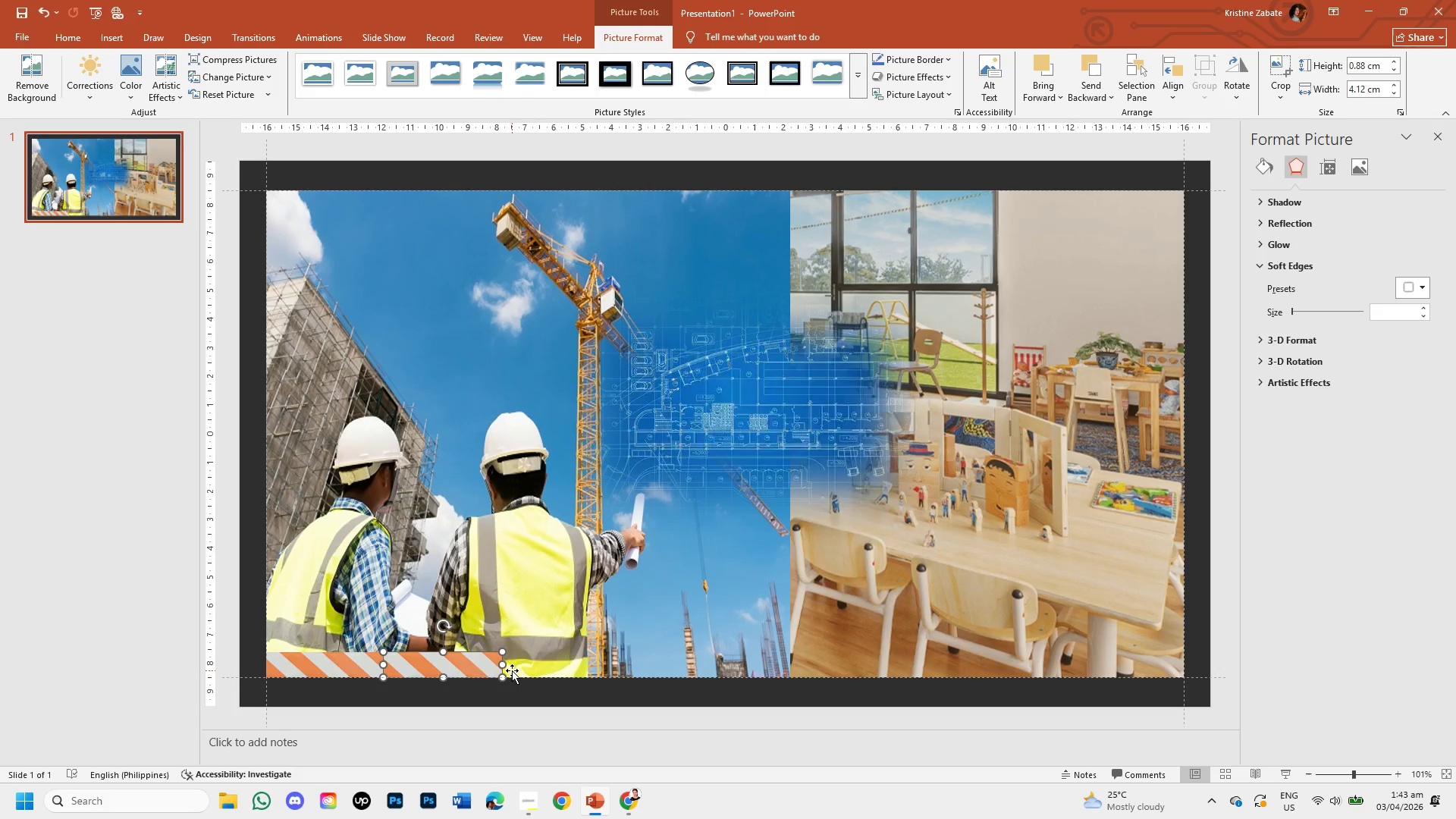 
left_click([515, 670])
 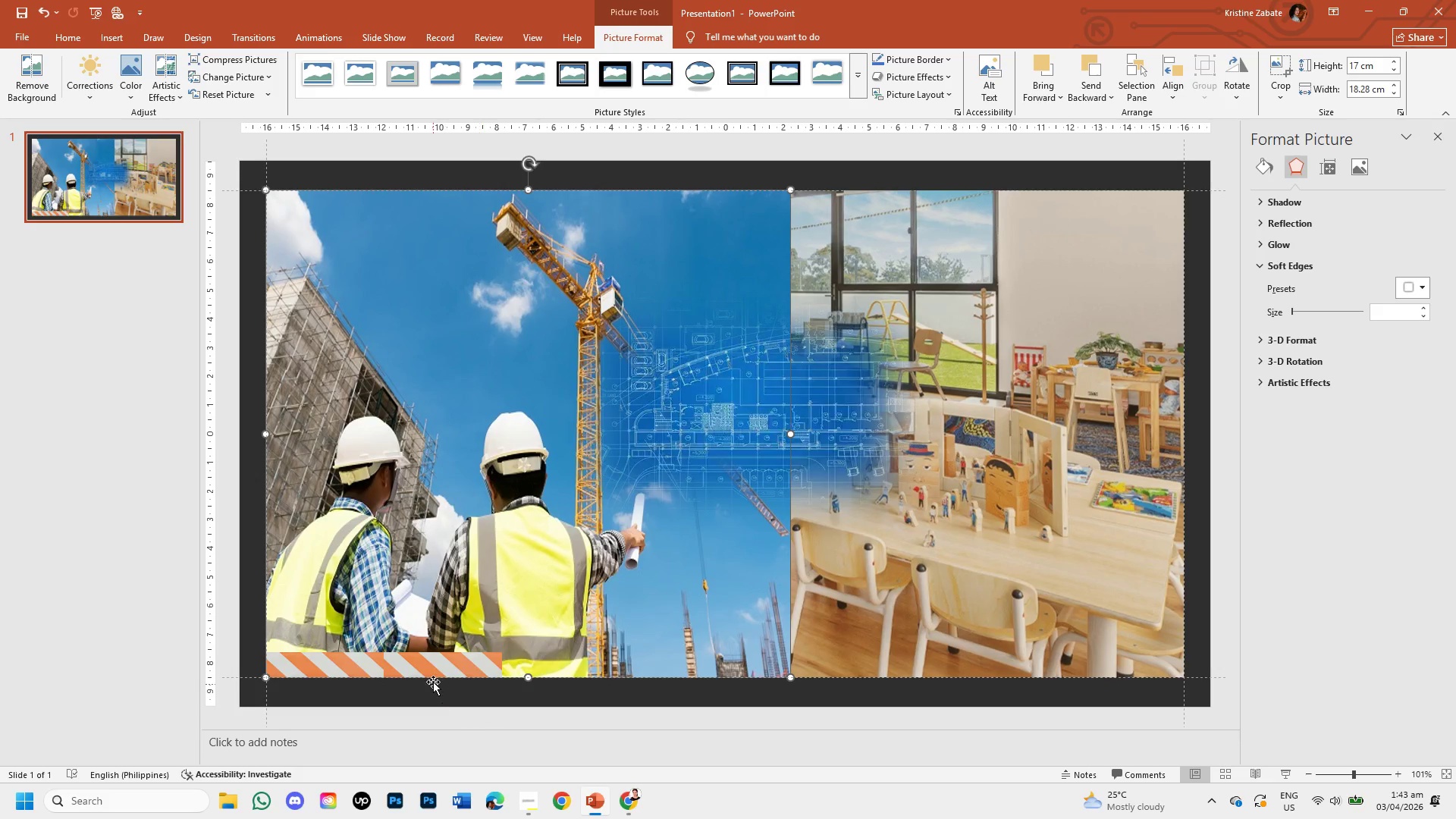 
left_click([430, 672])
 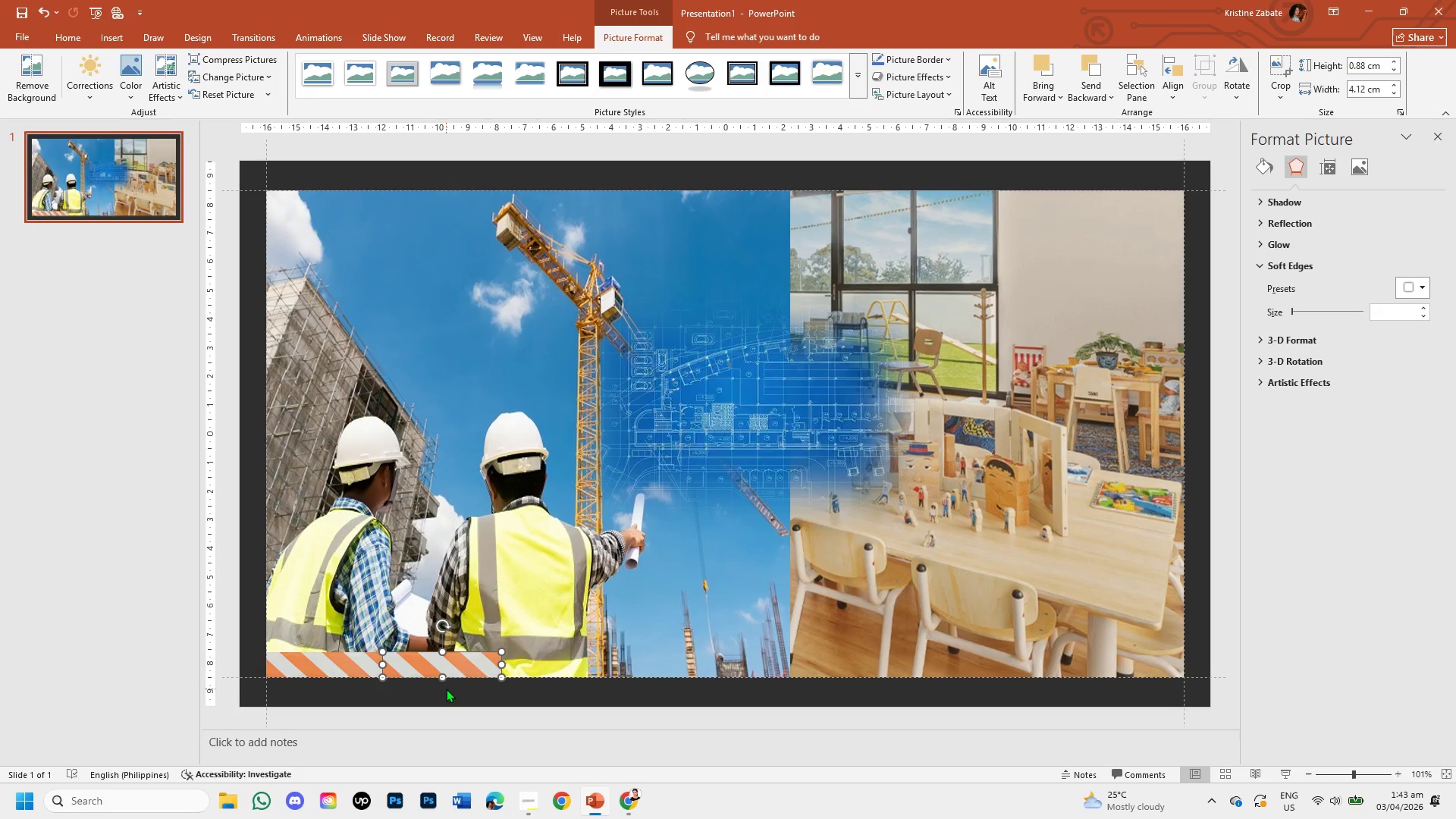 
wait(15.06)
 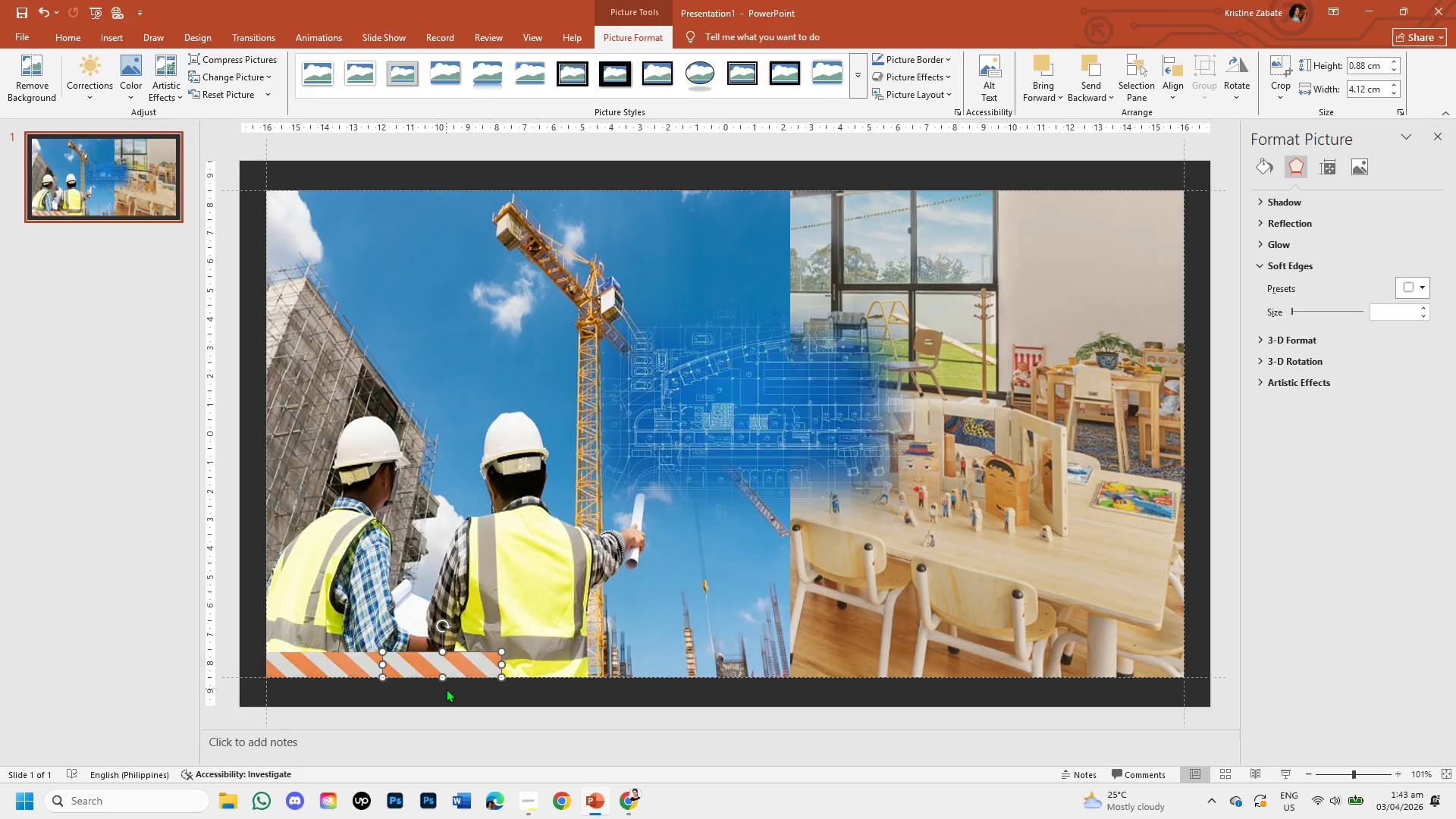 
key(ArrowRight)
 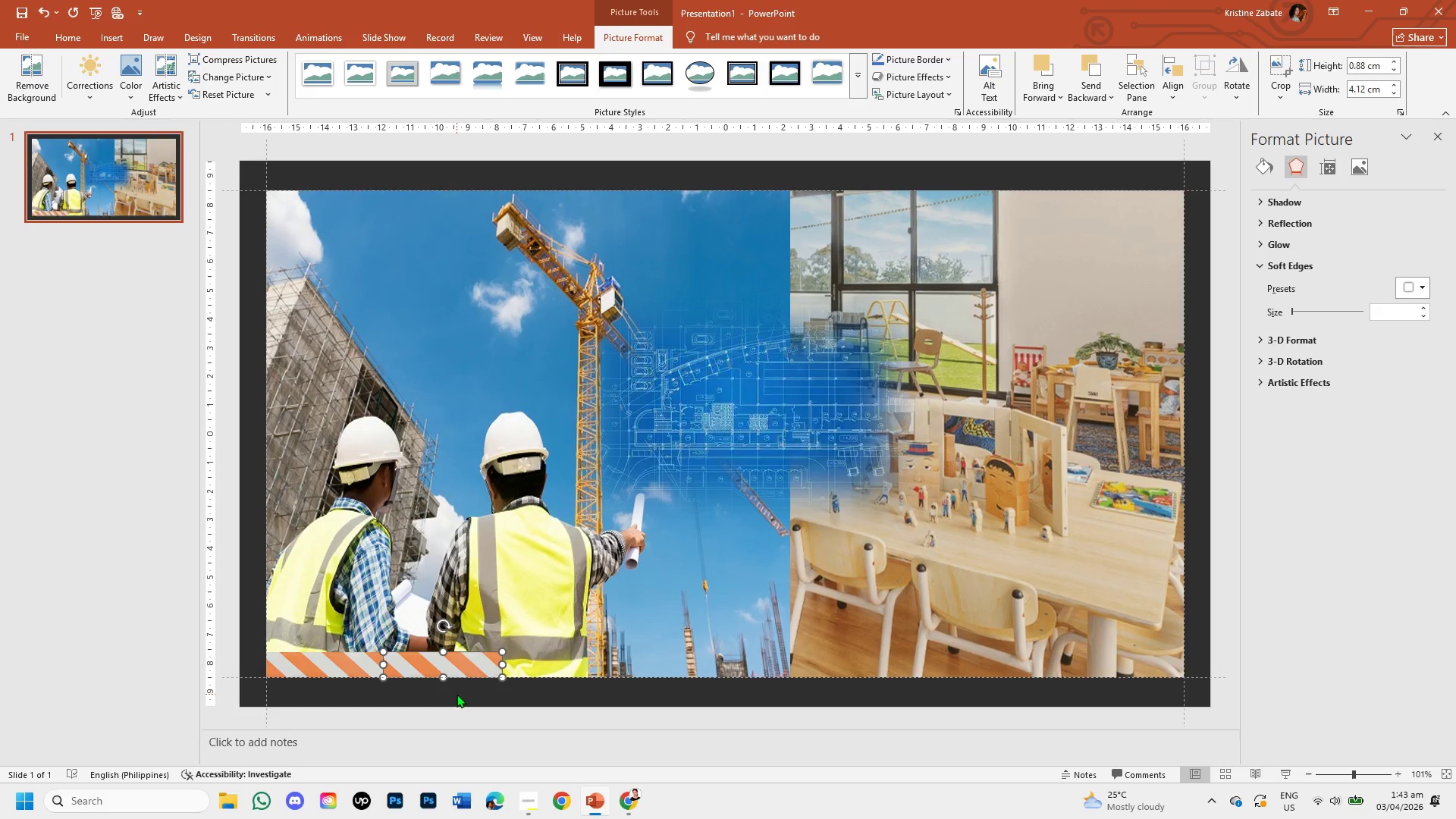 
left_click([457, 694])
 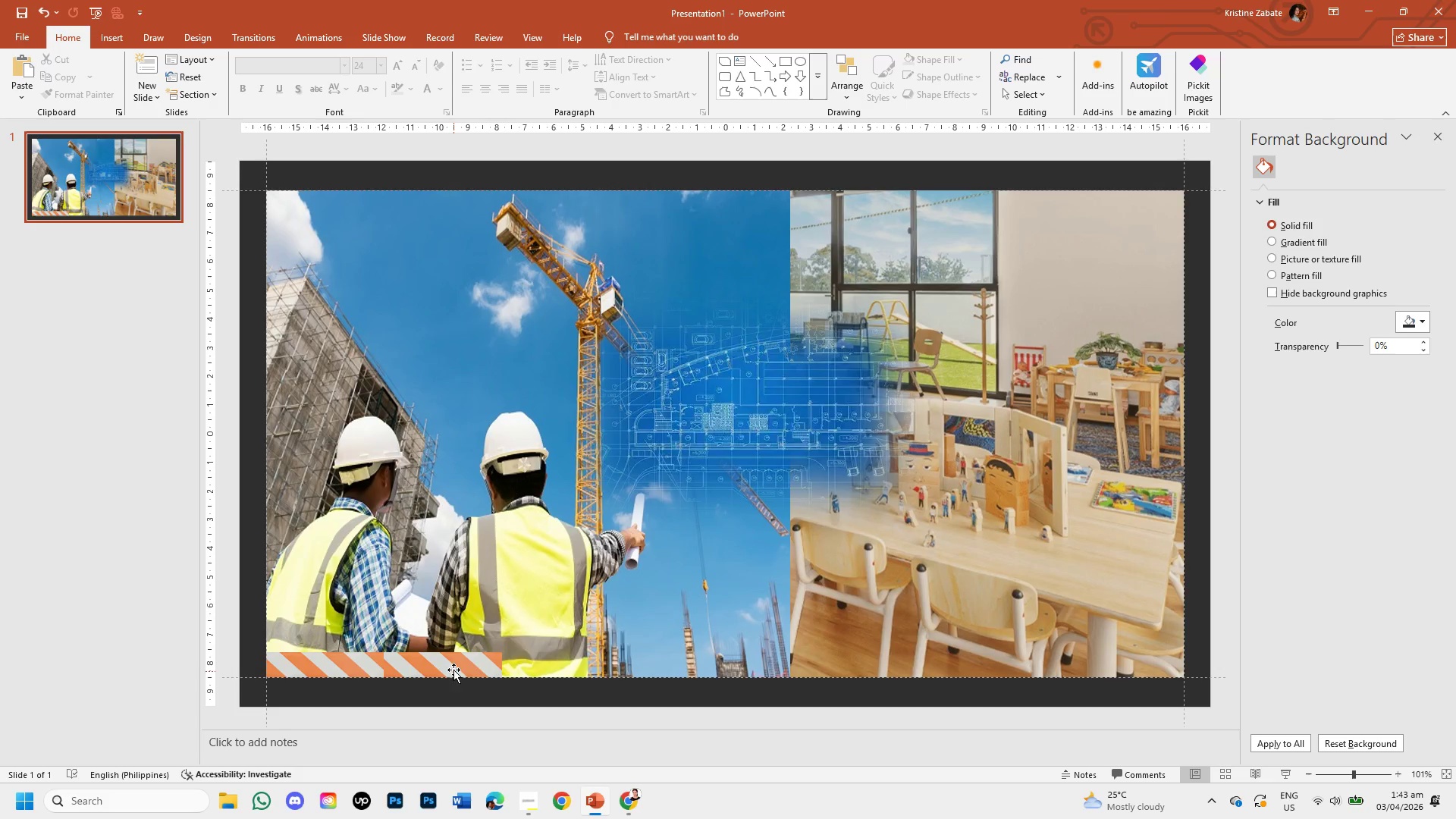 
left_click([453, 661])
 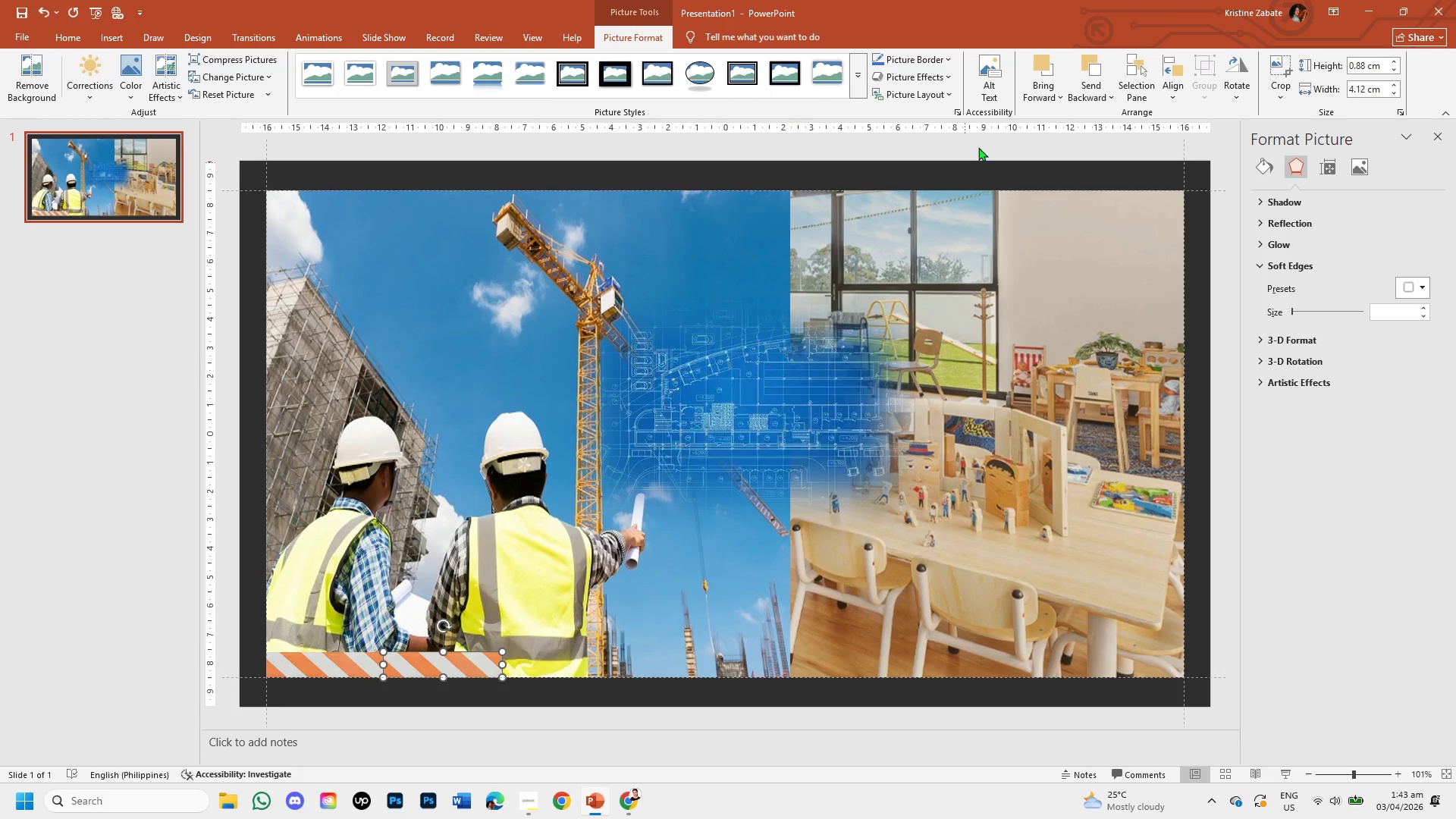 
mouse_move([1219, 99])
 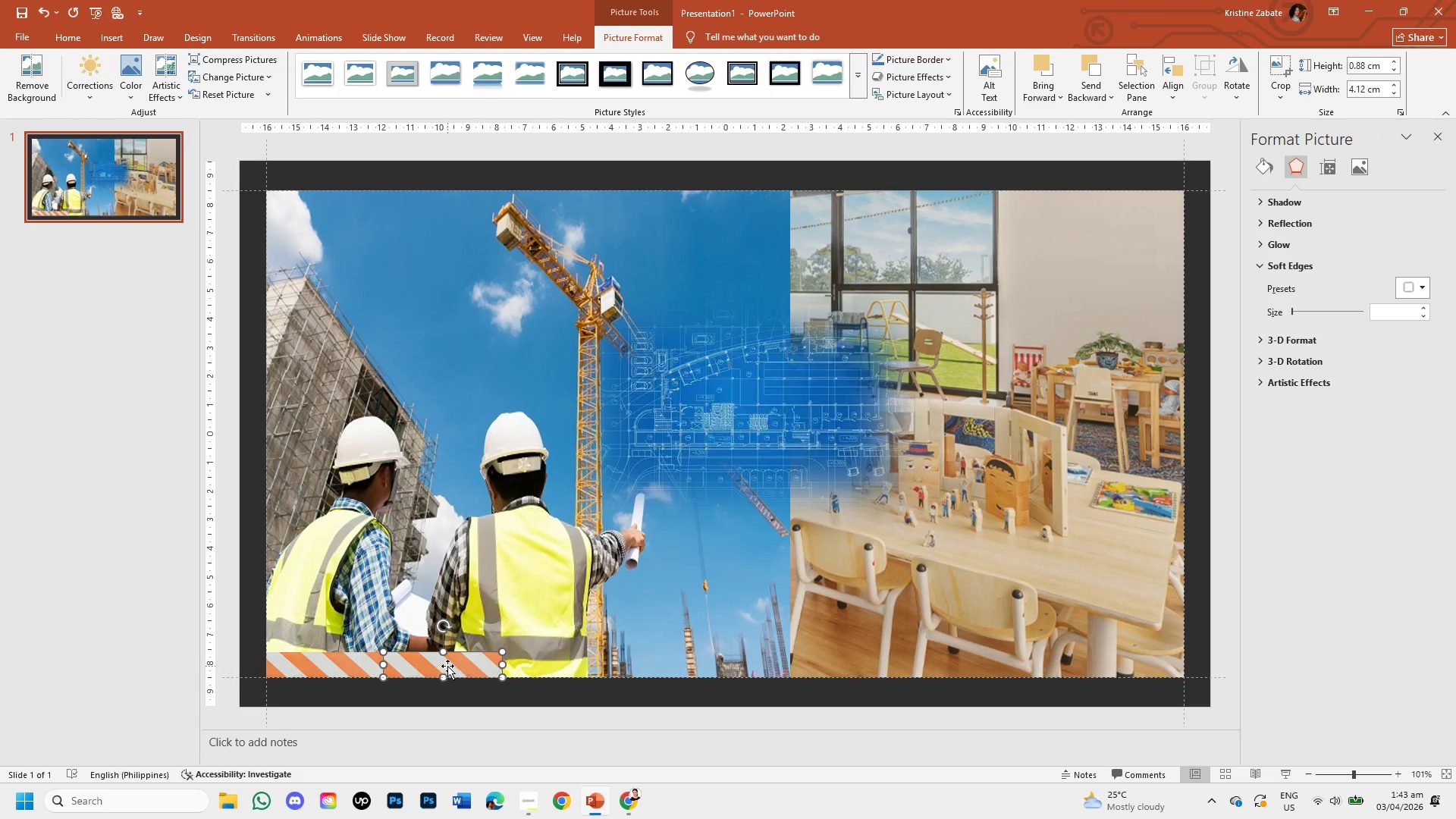 
left_click_drag(start_coordinate=[447, 665], to_coordinate=[552, 665])
 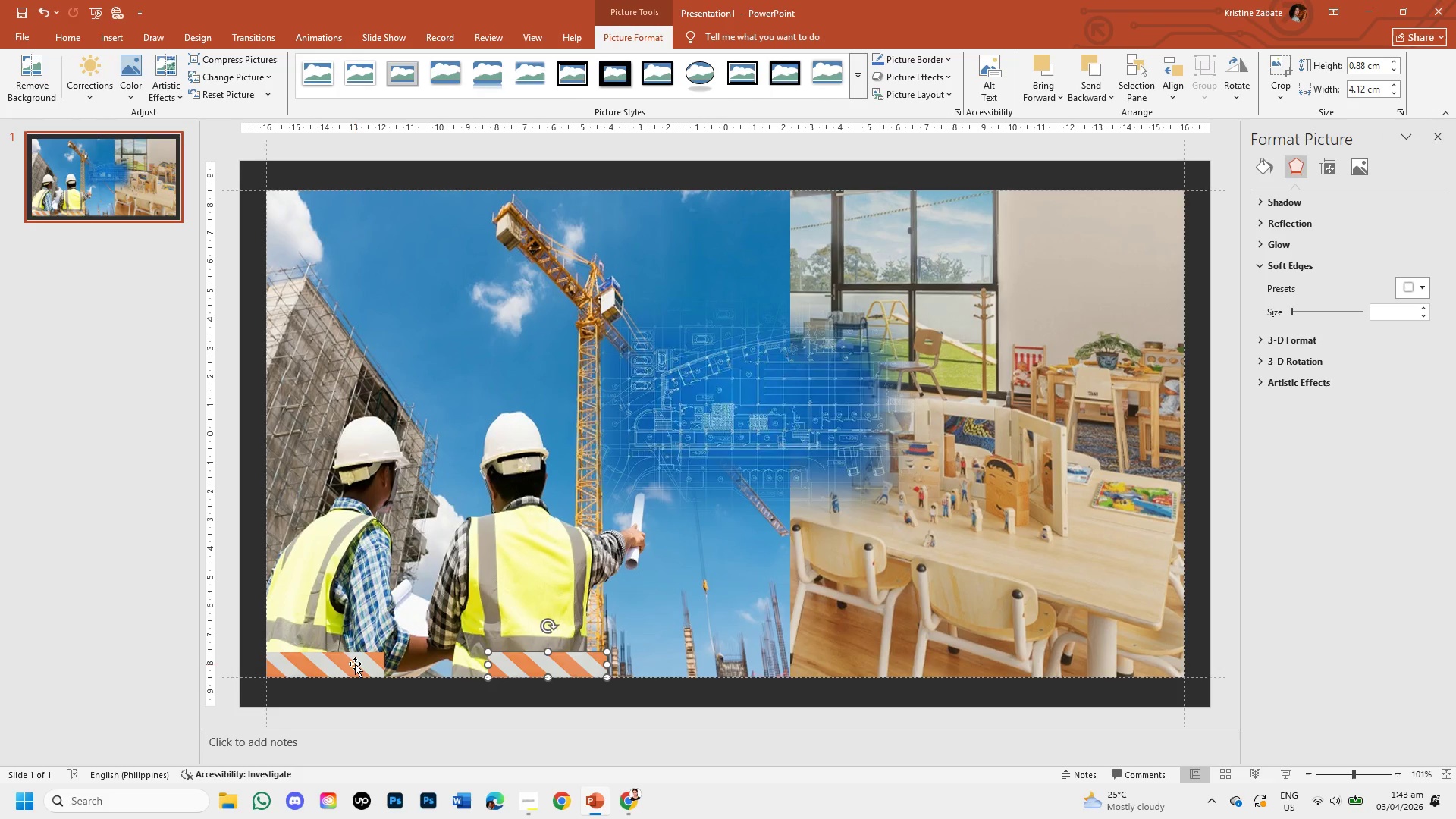 
left_click([355, 664])
 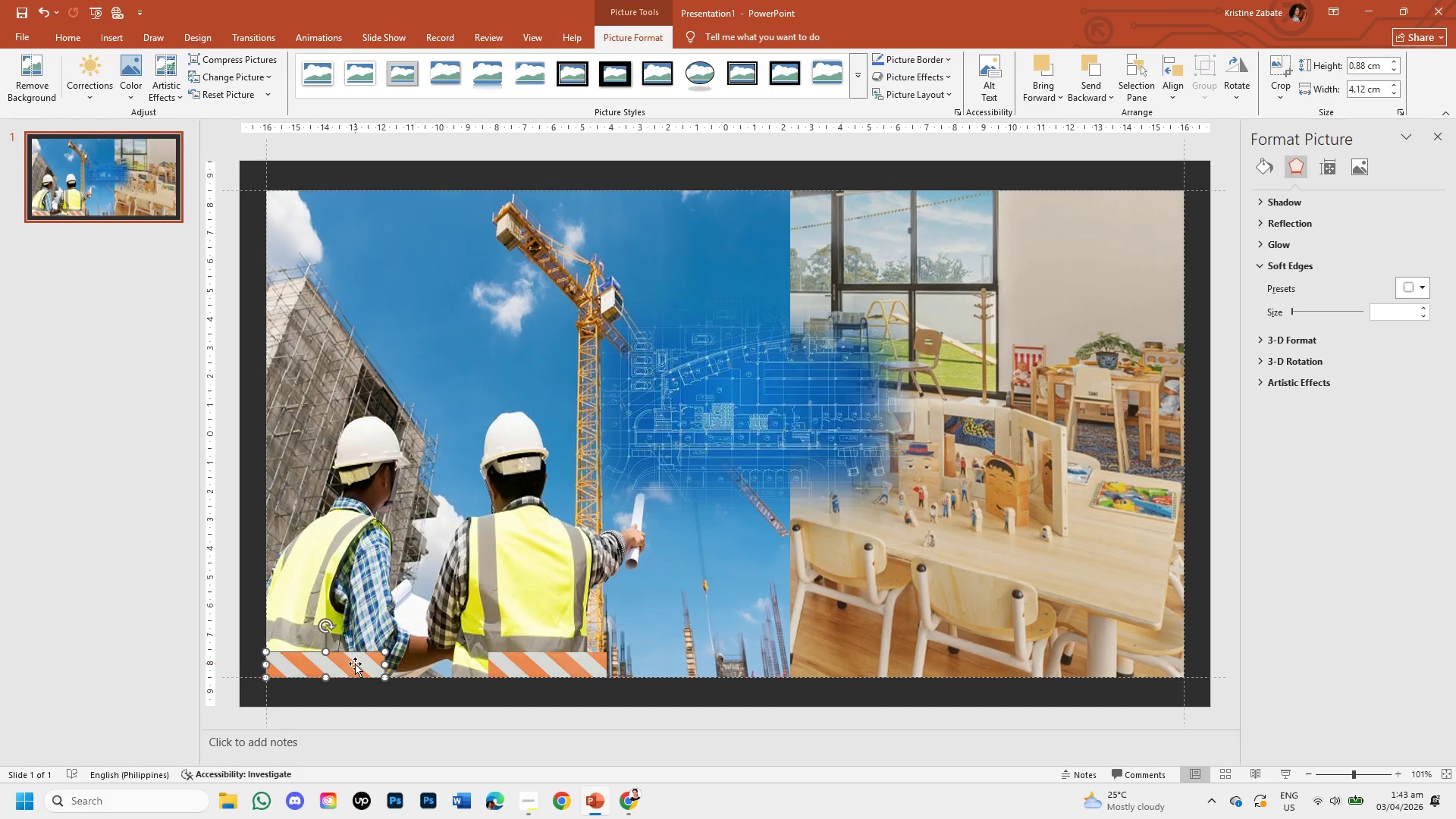 
key(Control+V)
 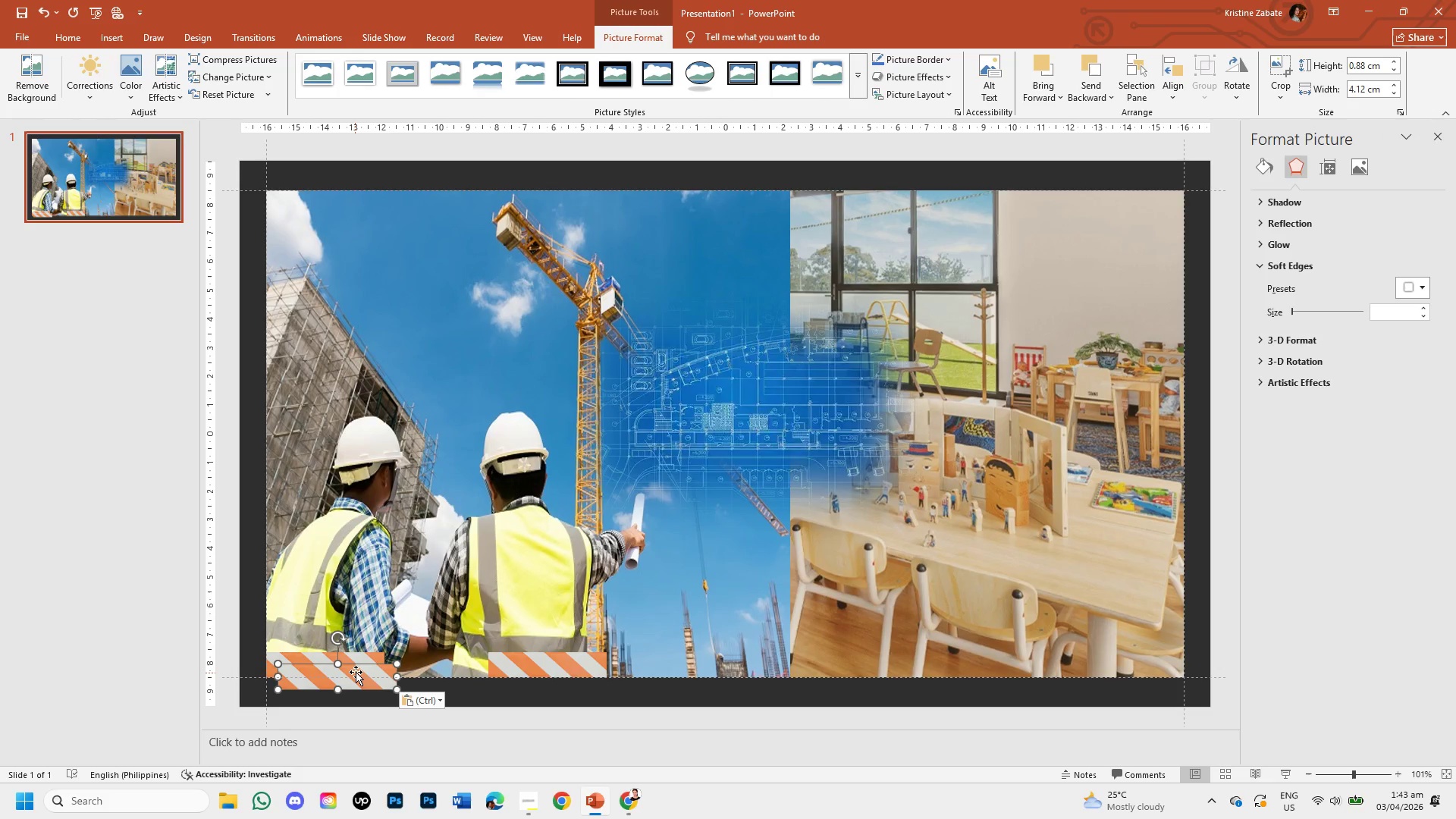 
left_click_drag(start_coordinate=[356, 672], to_coordinate=[461, 660])
 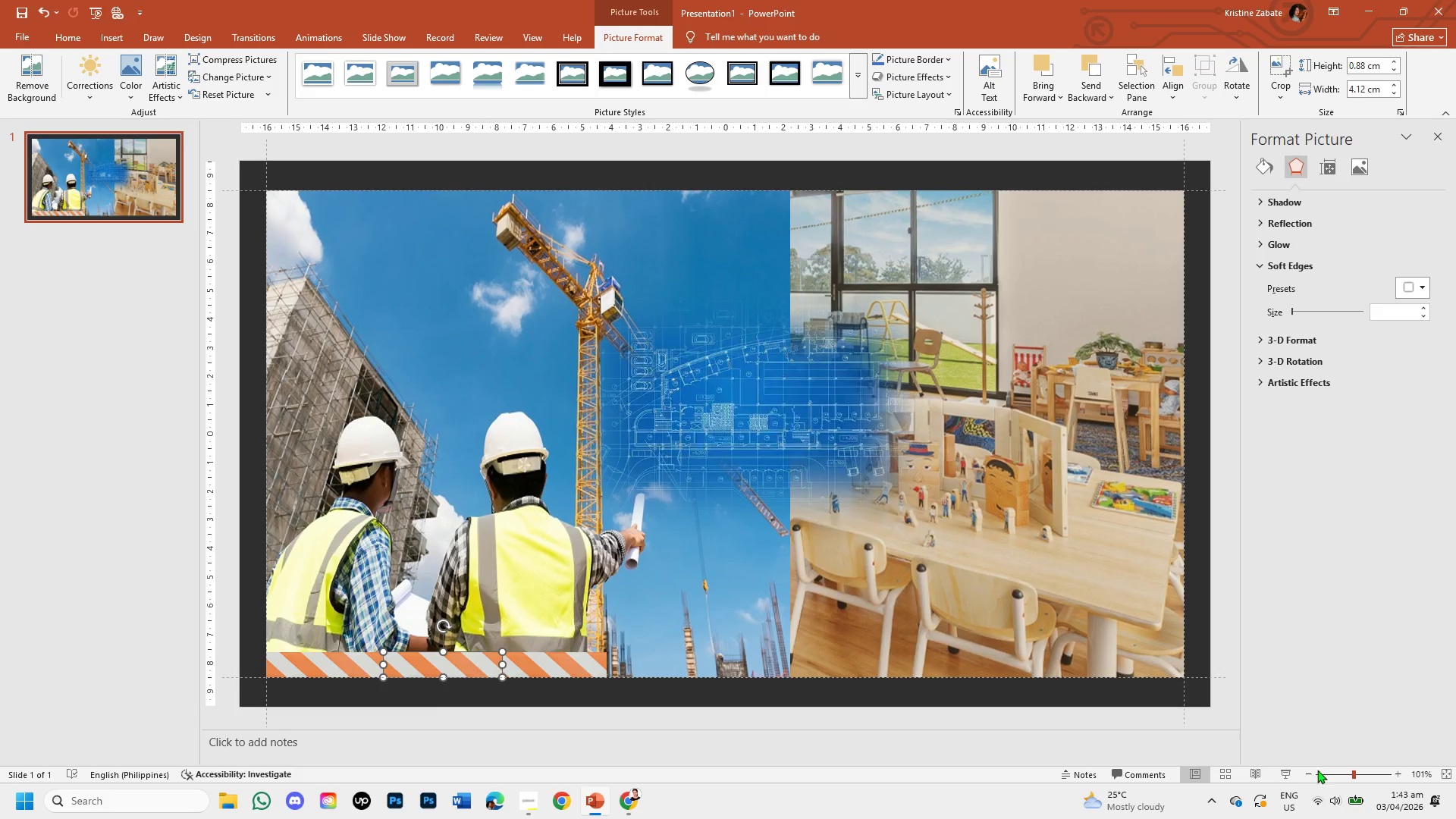 
left_click([1325, 774])
 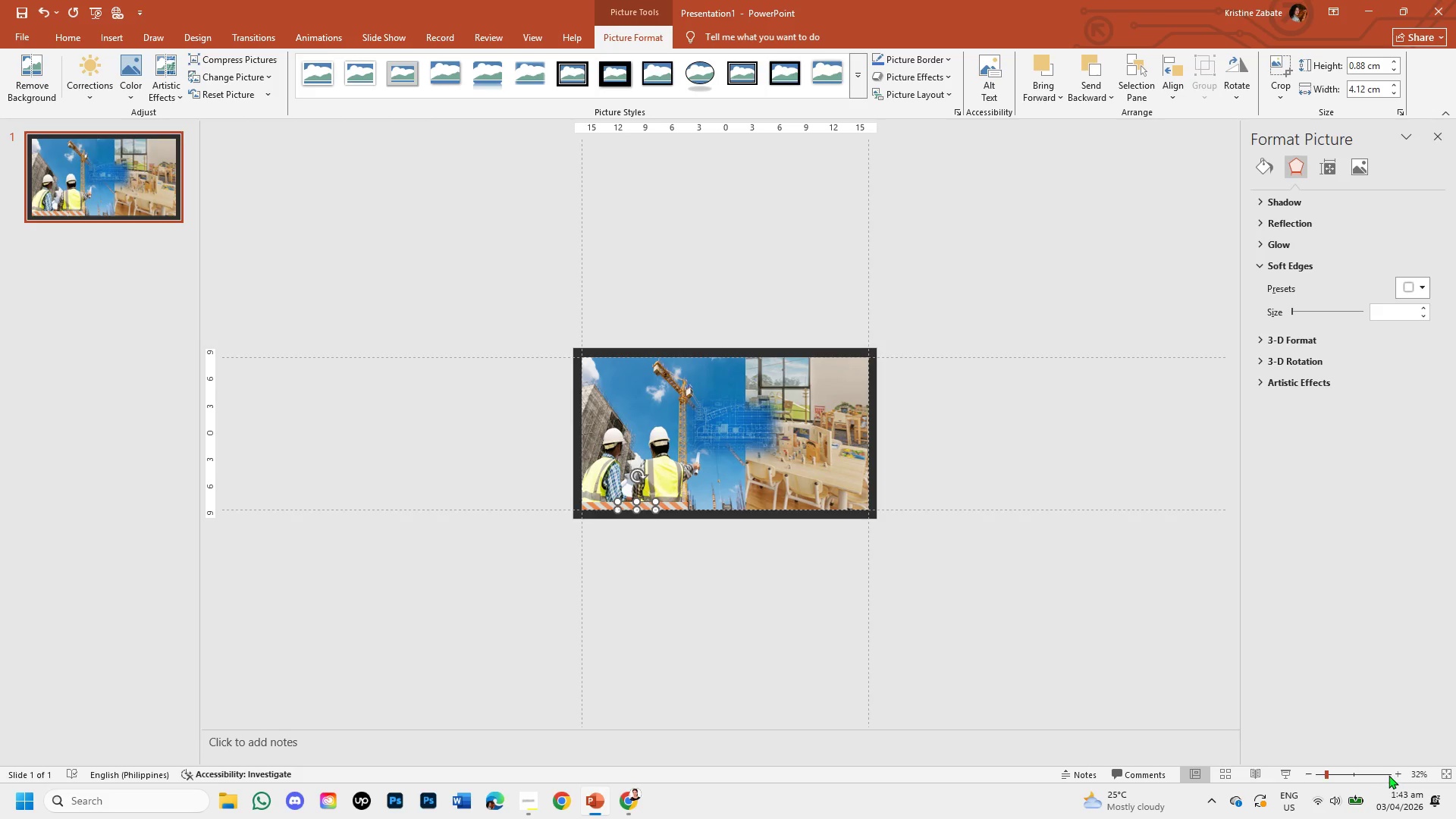 
left_click([1366, 772])
 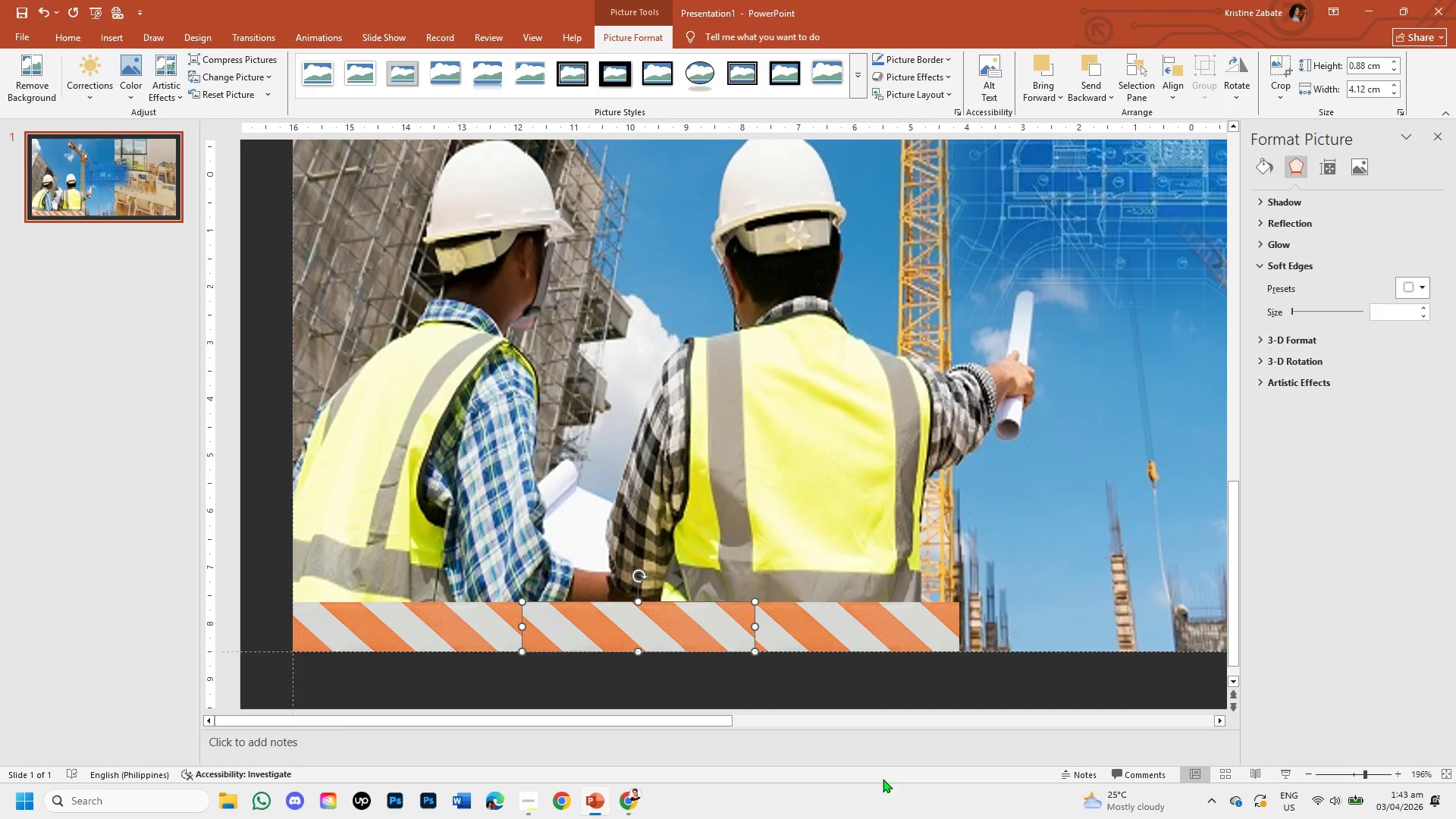 
left_click_drag(start_coordinate=[870, 637], to_coordinate=[870, 641])
 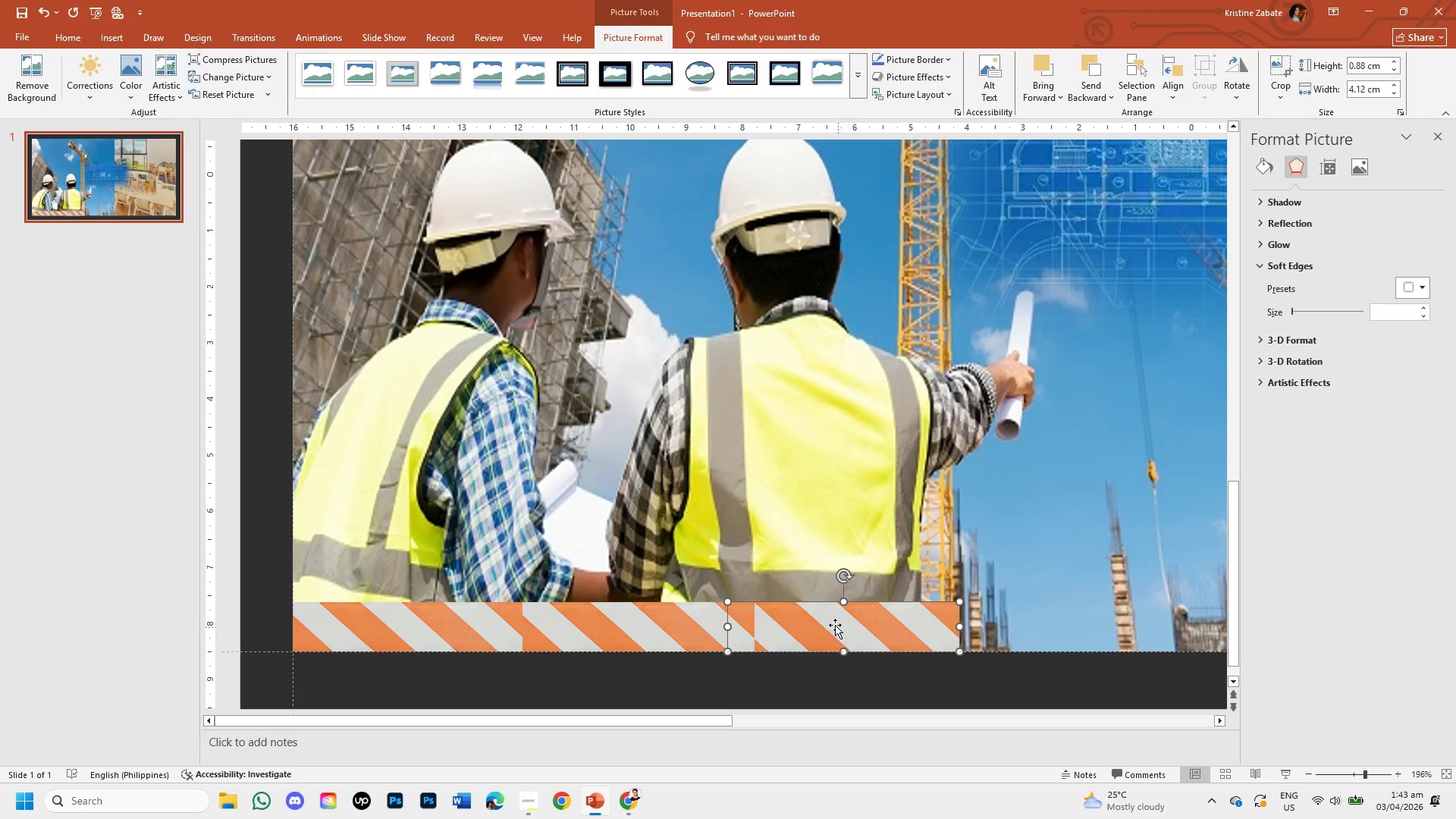 
left_click_drag(start_coordinate=[835, 625], to_coordinate=[797, 626])
 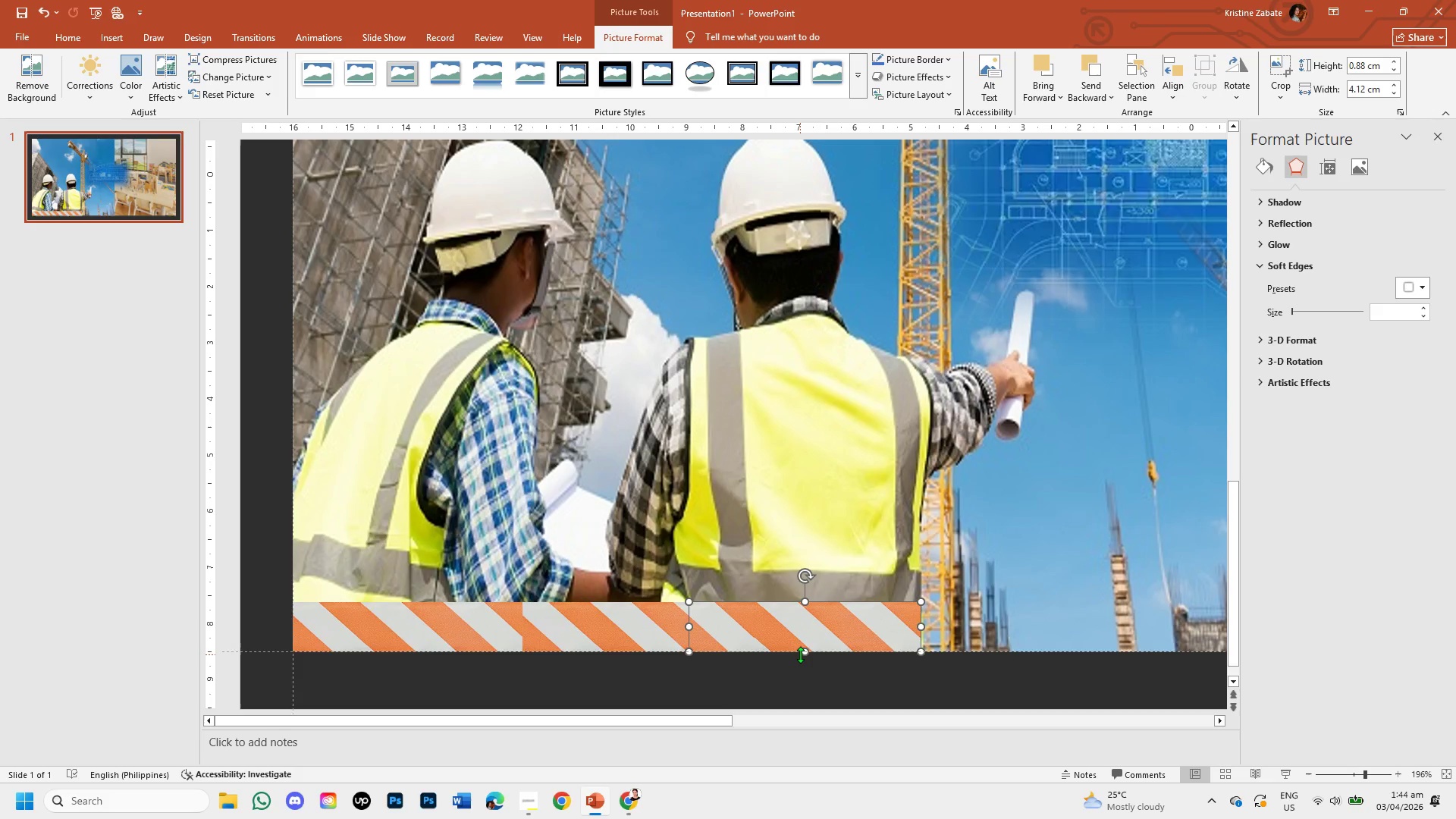 
key(ArrowLeft)
 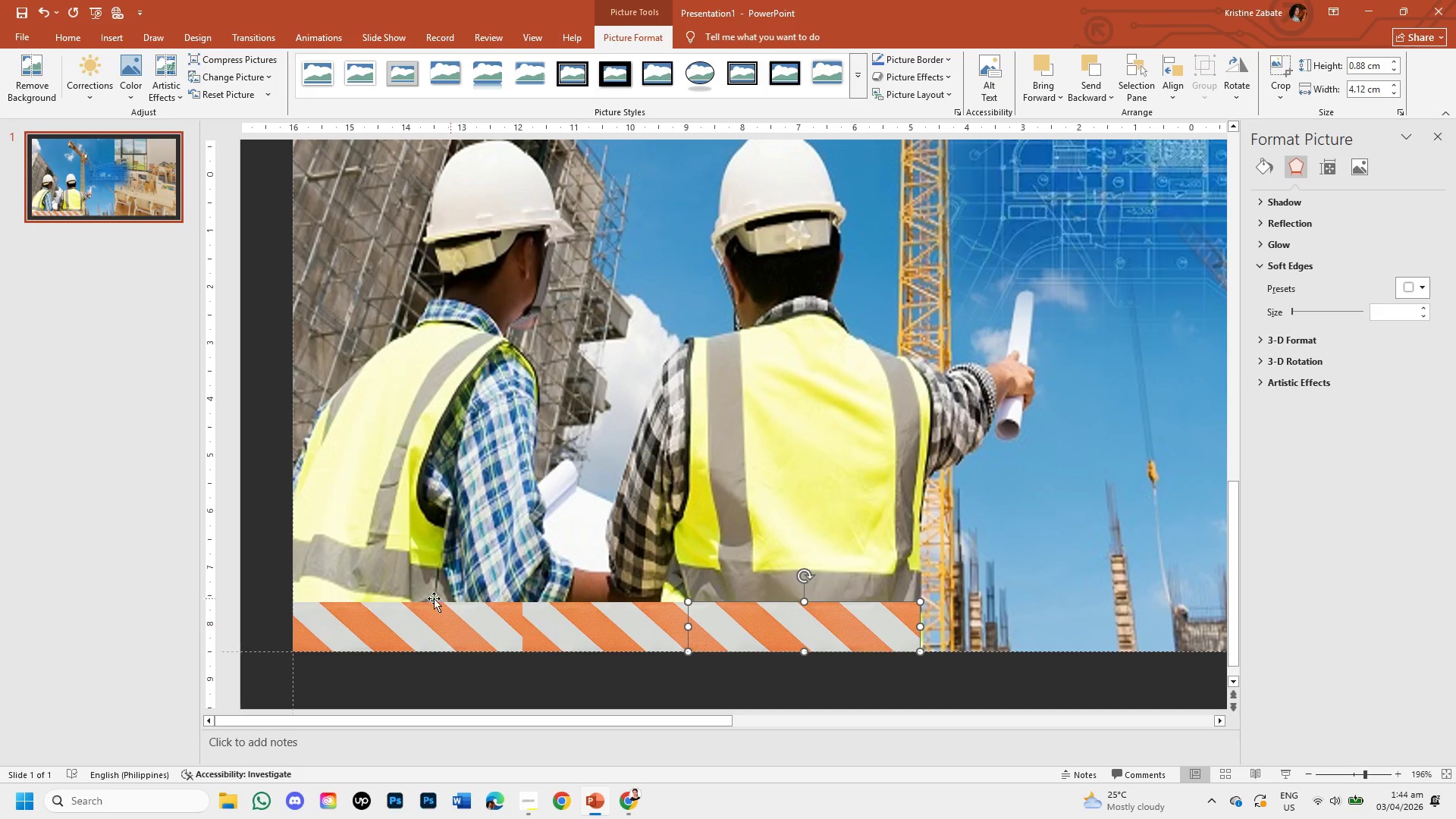 
left_click([397, 640])
 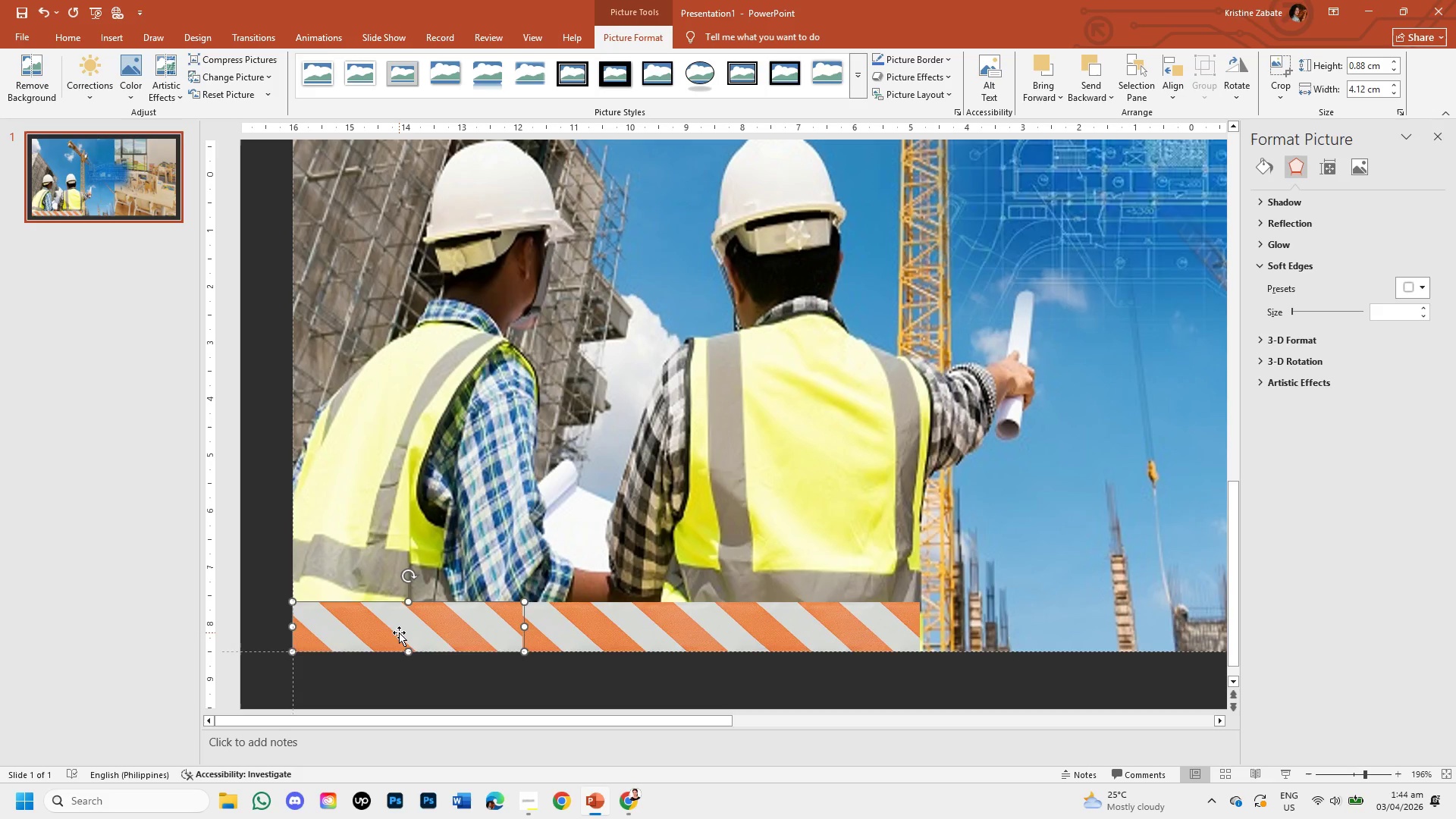 
left_click_drag(start_coordinate=[404, 632], to_coordinate=[465, 638])
 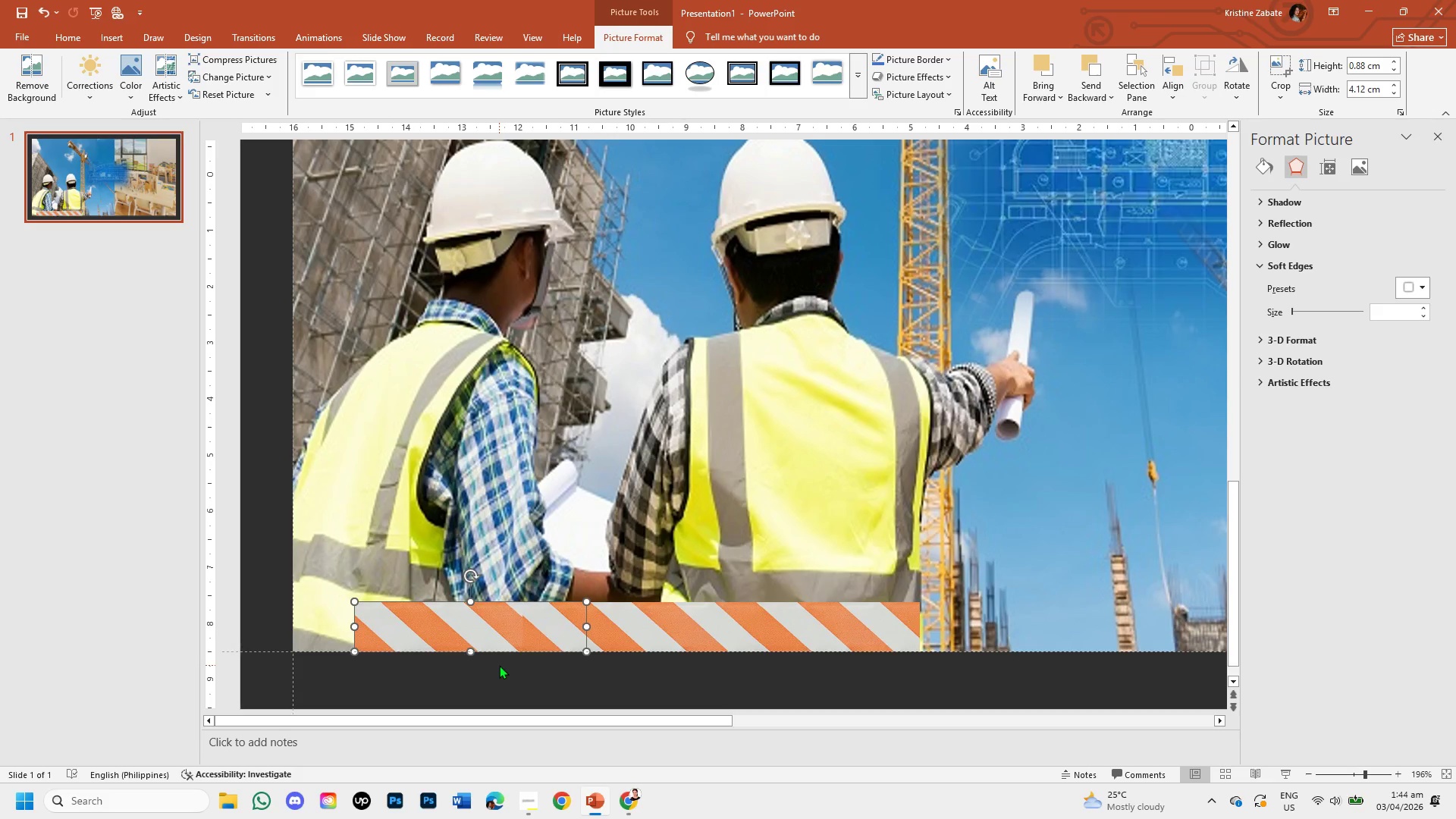 
key(ArrowRight)
 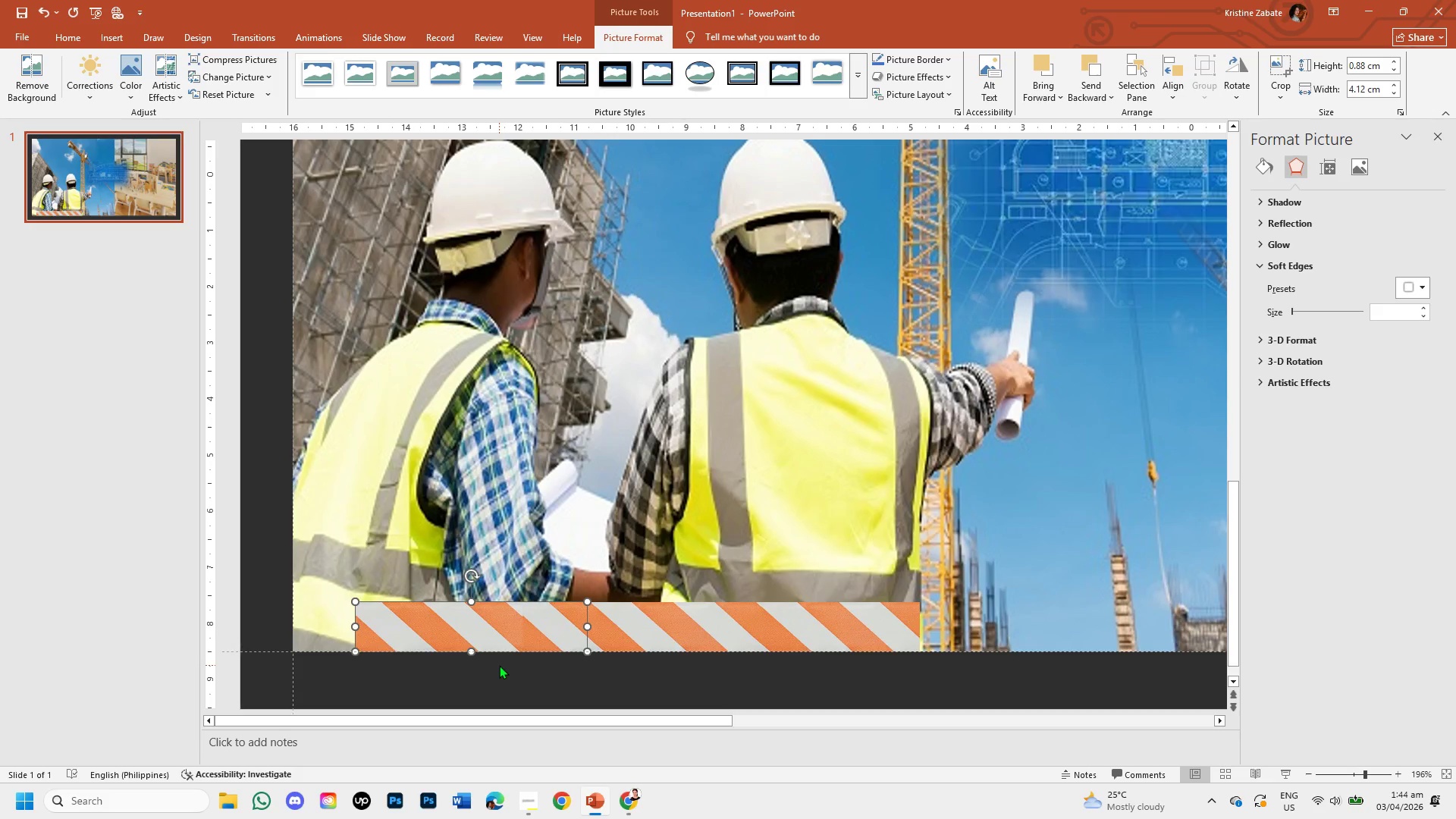 
key(ArrowRight)
 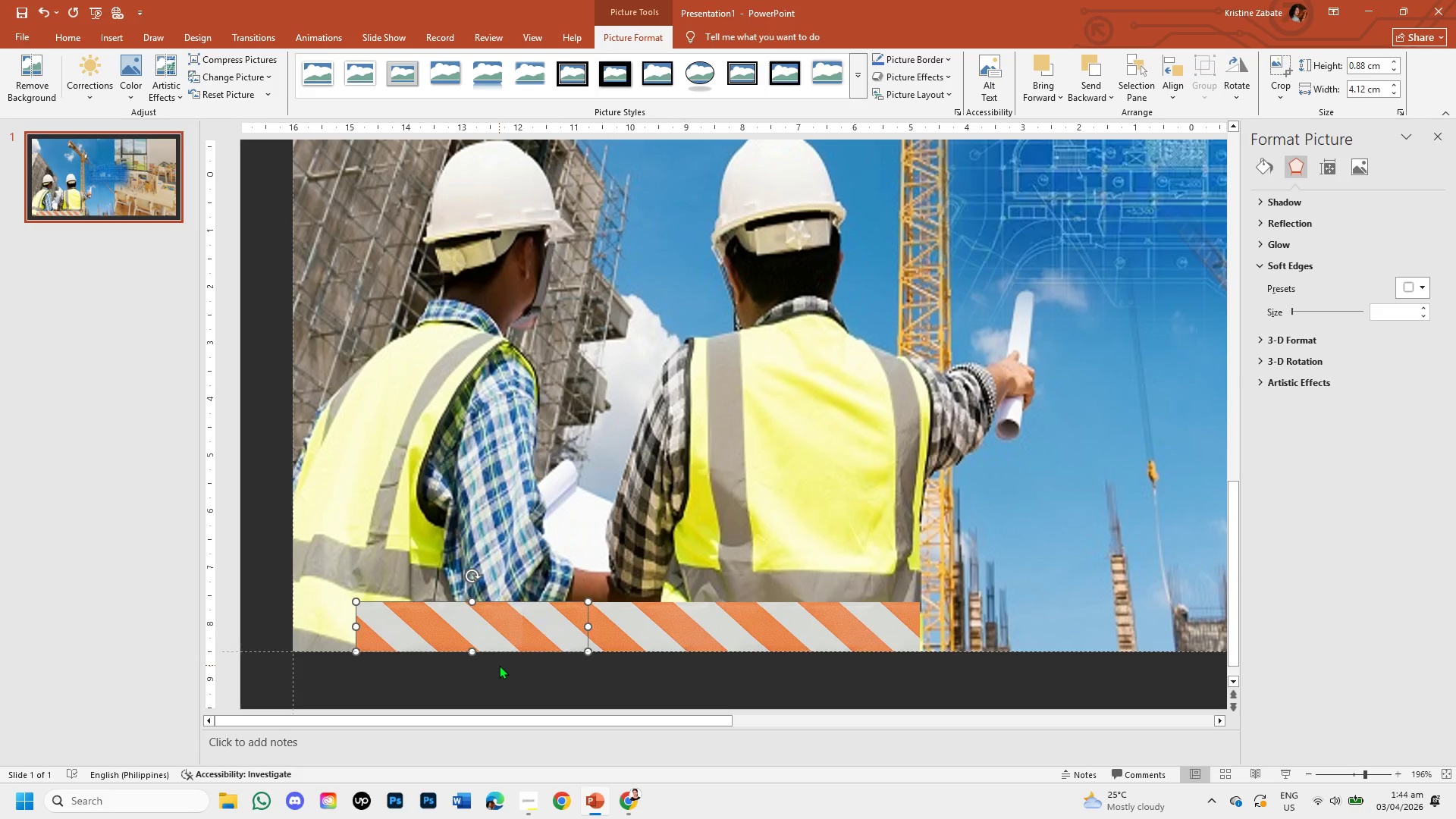 
key(ArrowRight)
 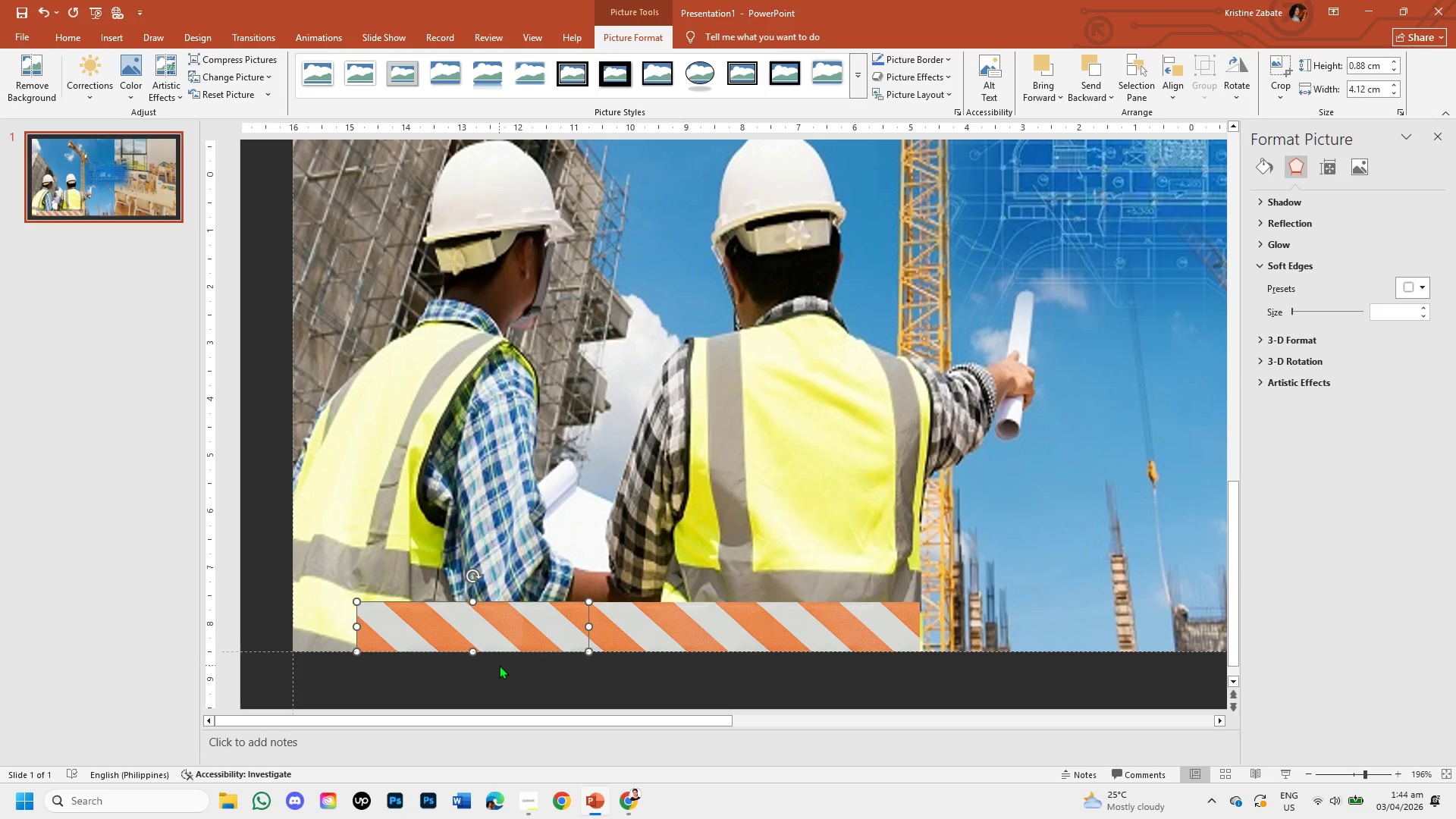 
key(ArrowRight)
 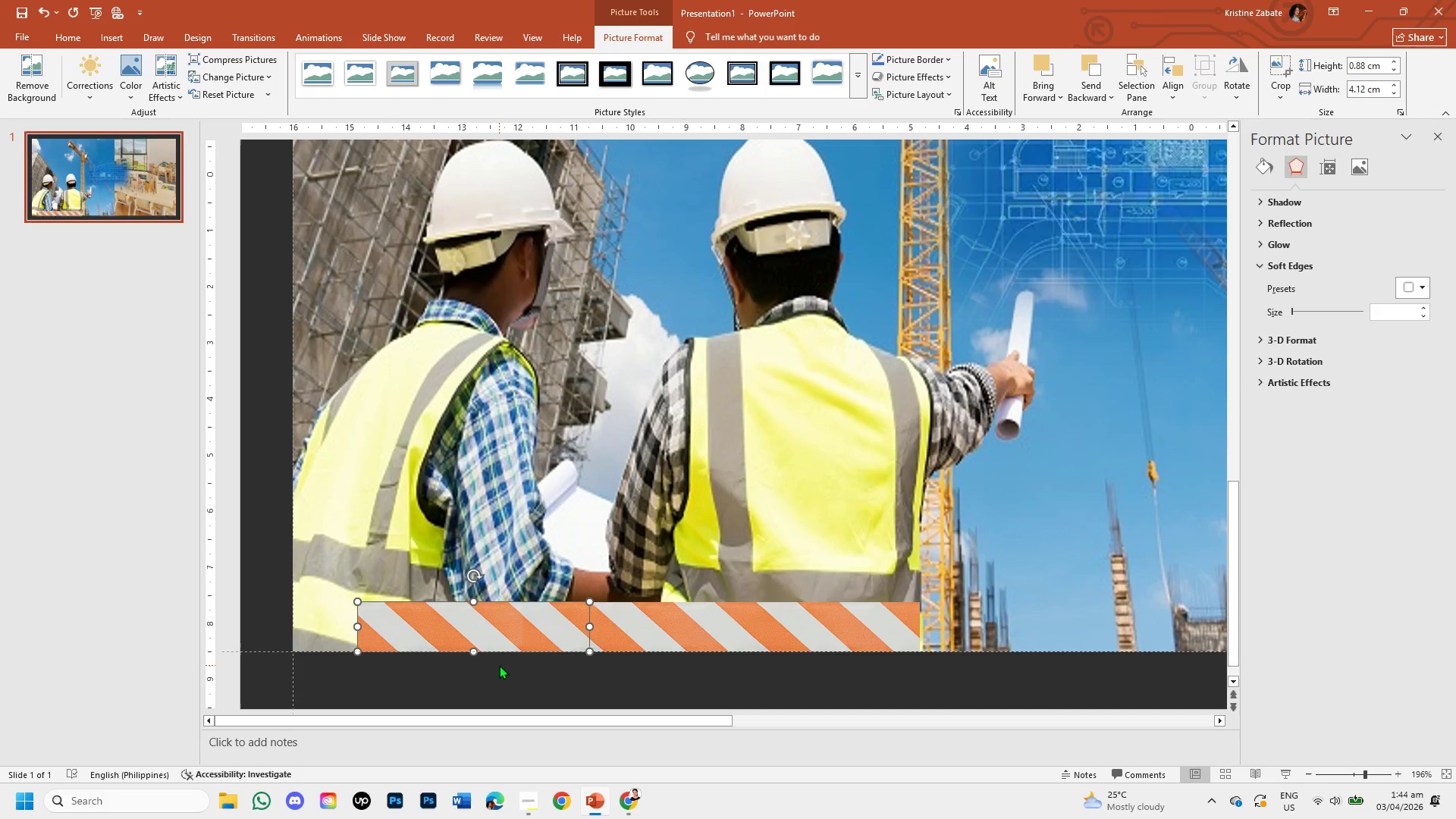 
key(ArrowRight)
 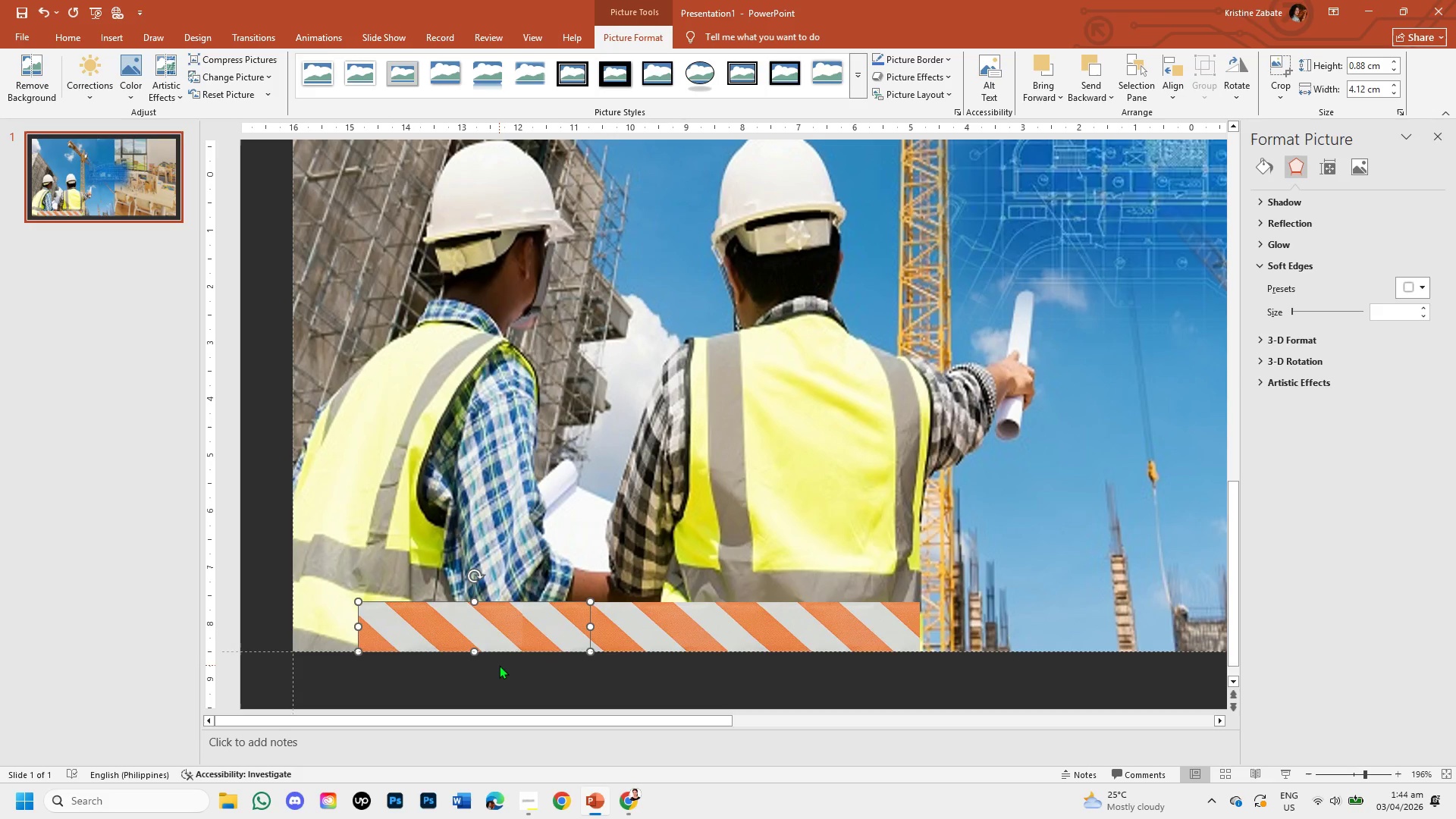 
key(ArrowLeft)
 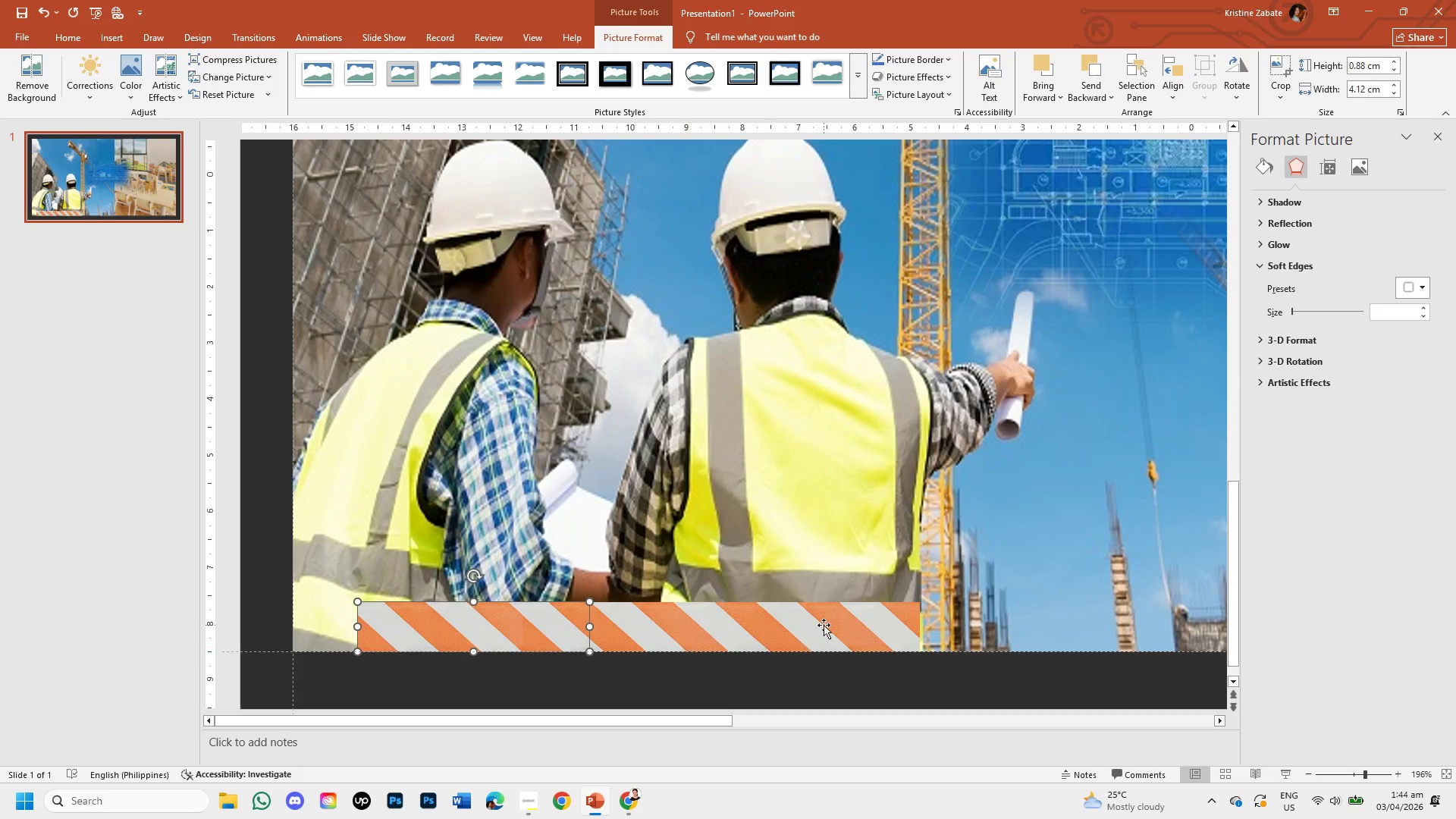 
wait(5.53)
 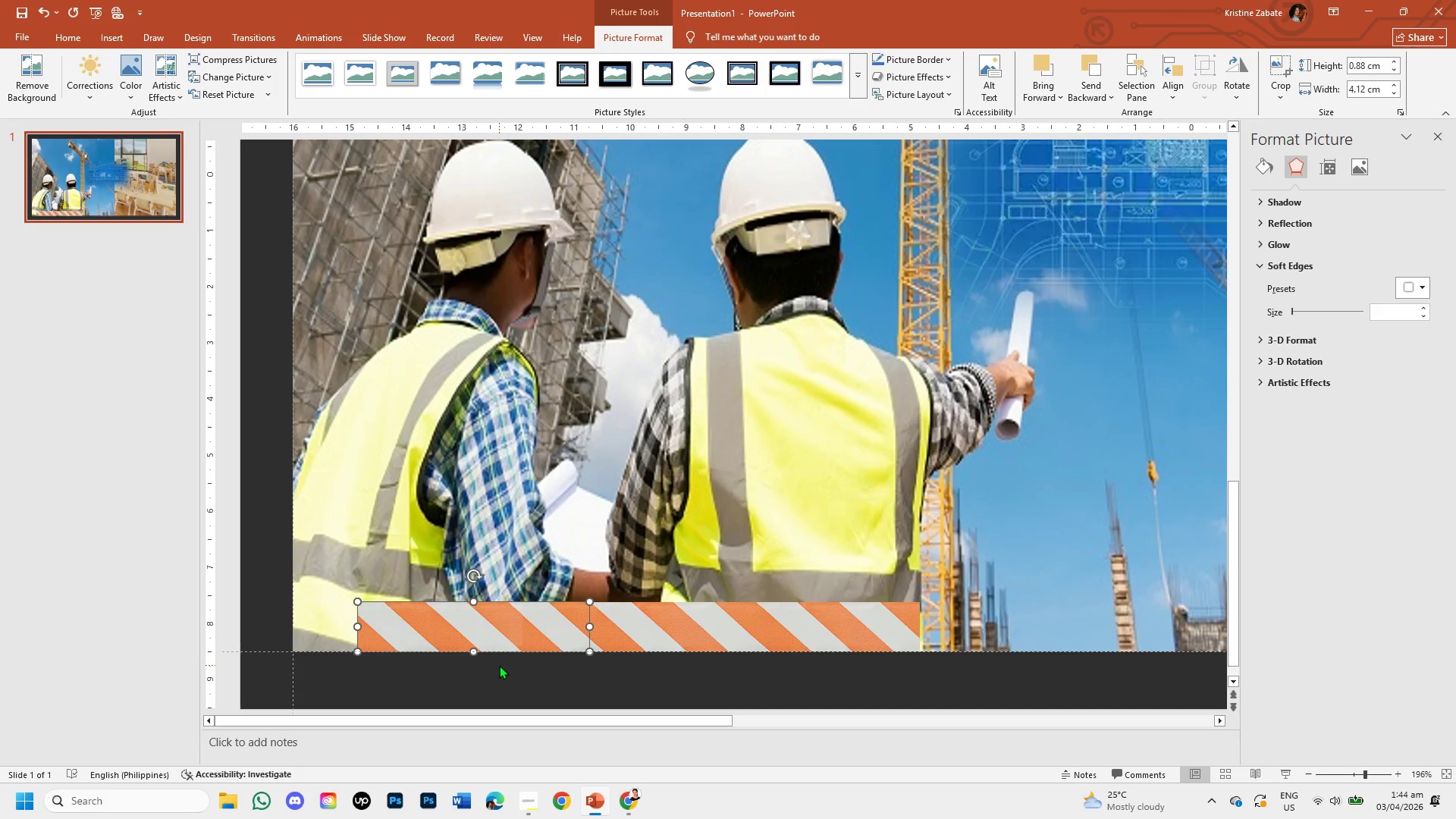 
key(Control+C)
 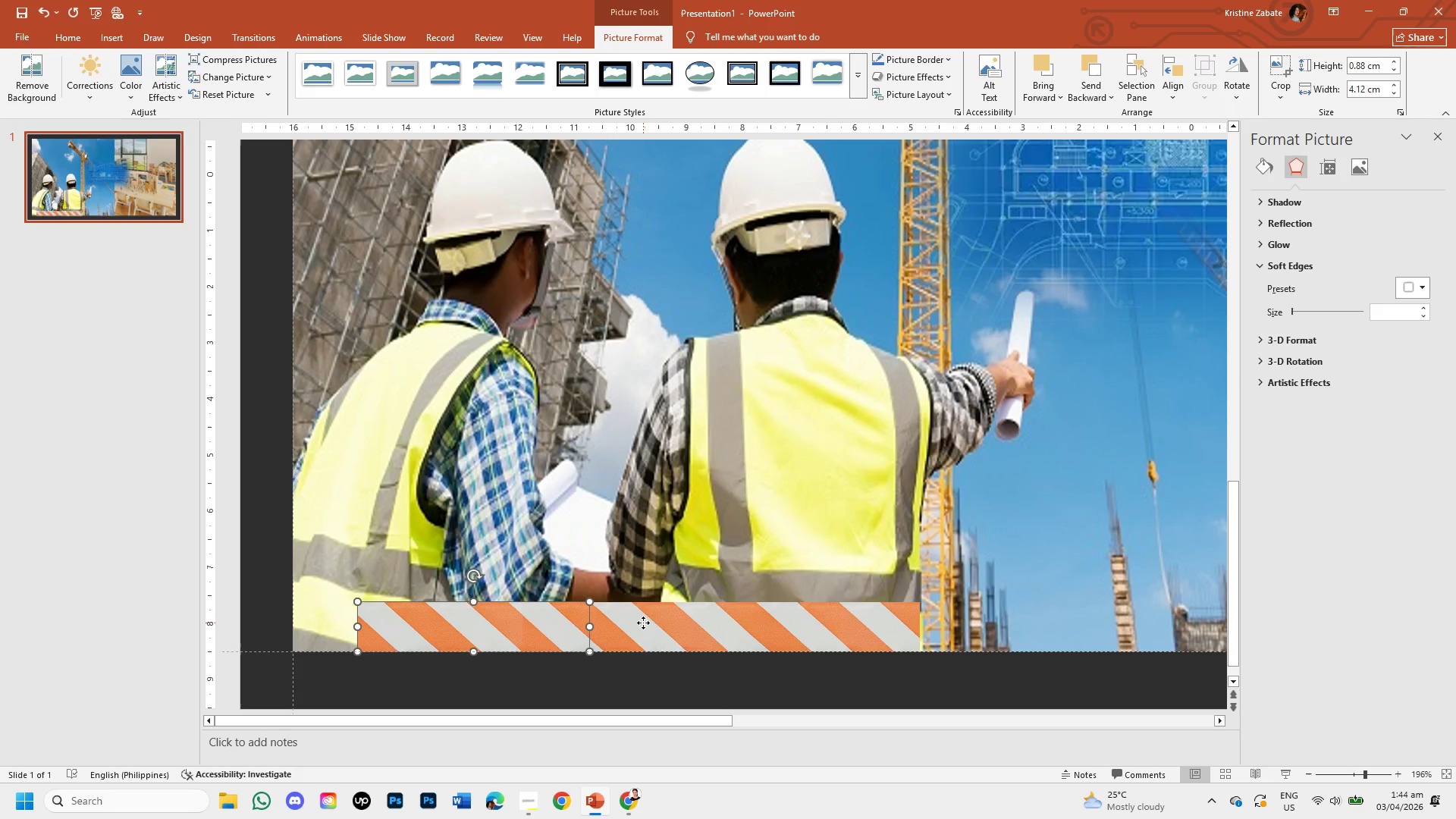 
left_click([643, 623])
 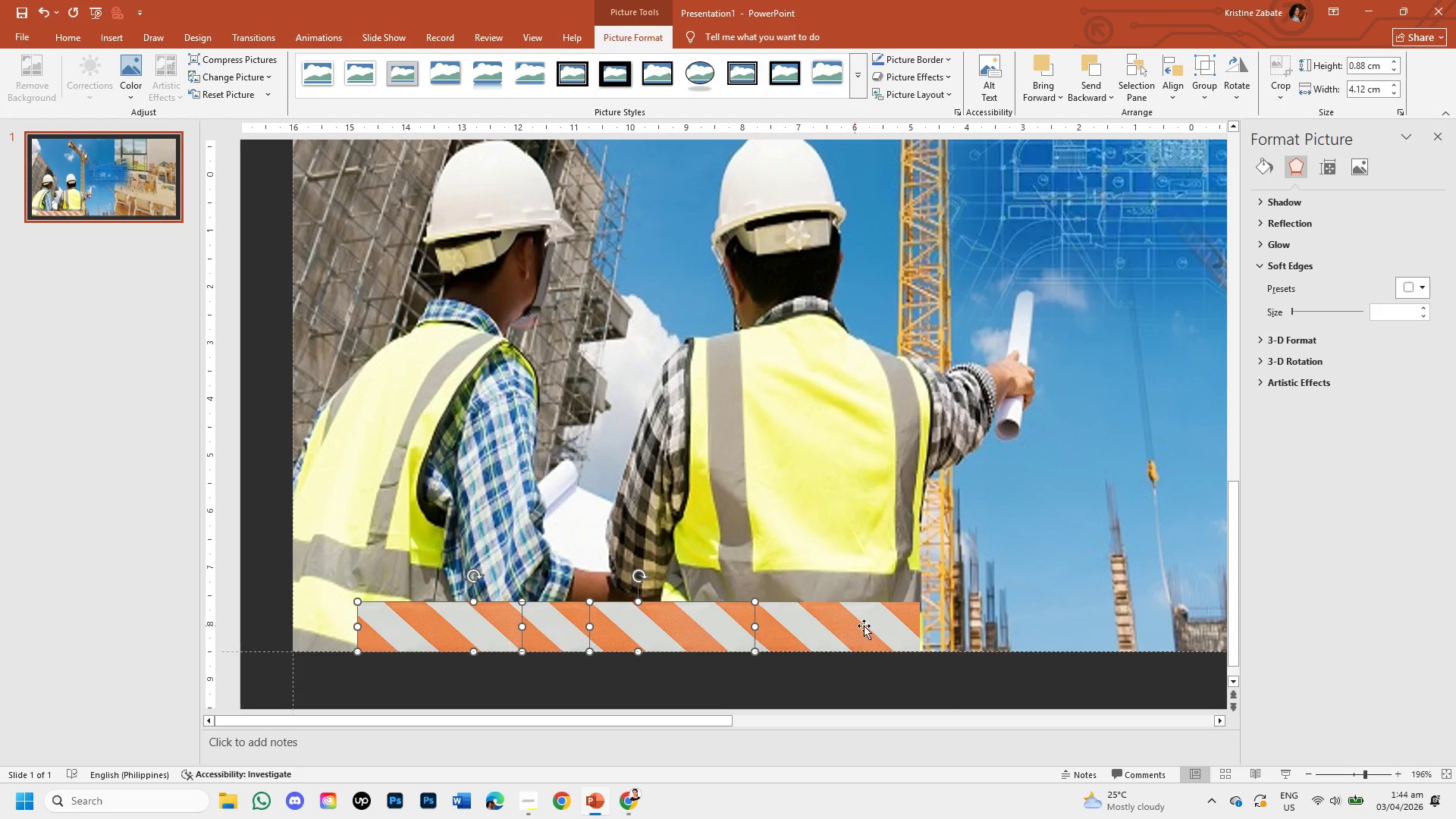 
left_click([870, 626])
 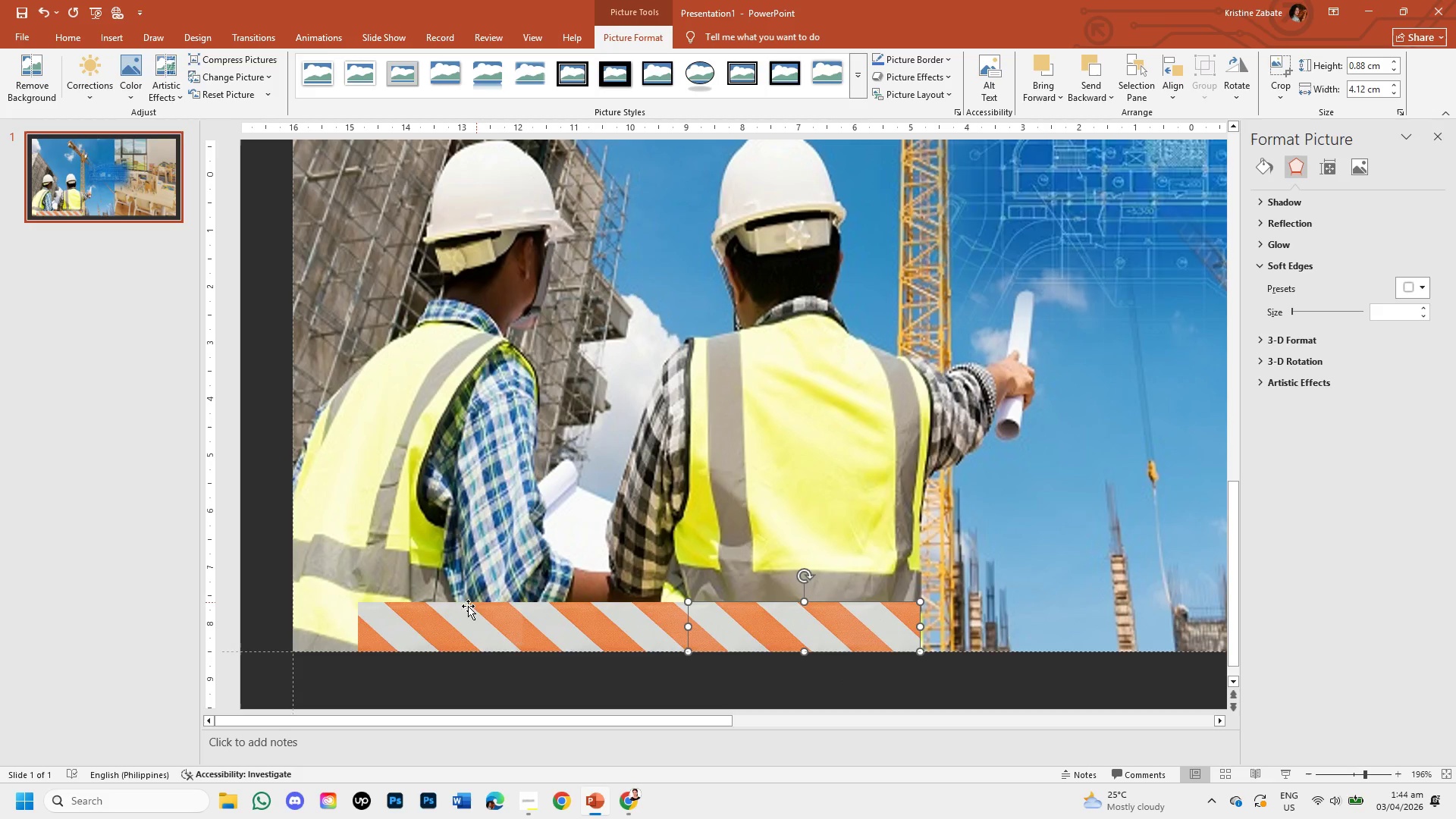 
left_click([410, 633])
 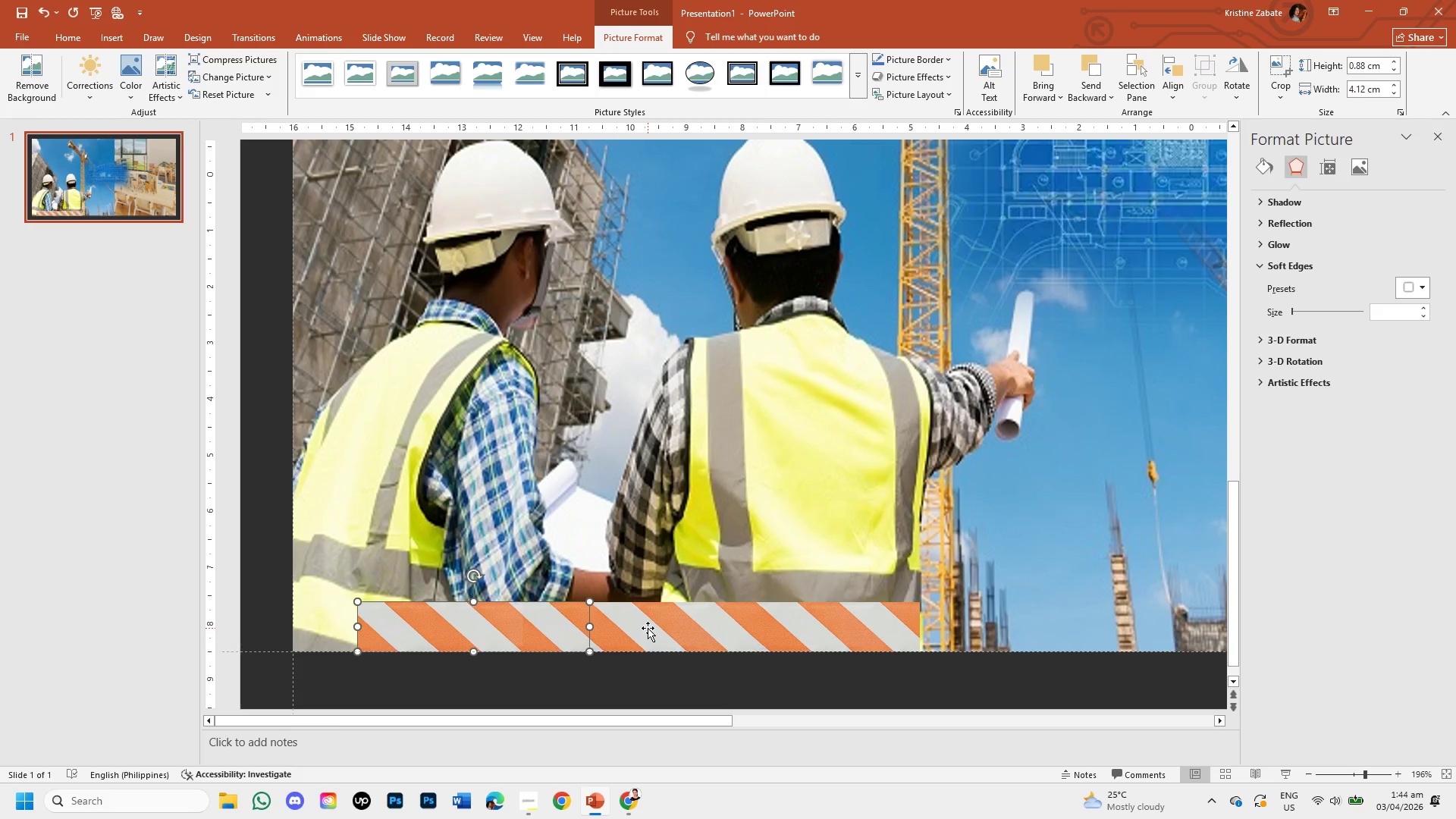 
hold_key(key=ControlLeft, duration=1.52)
left_click([648, 628])
 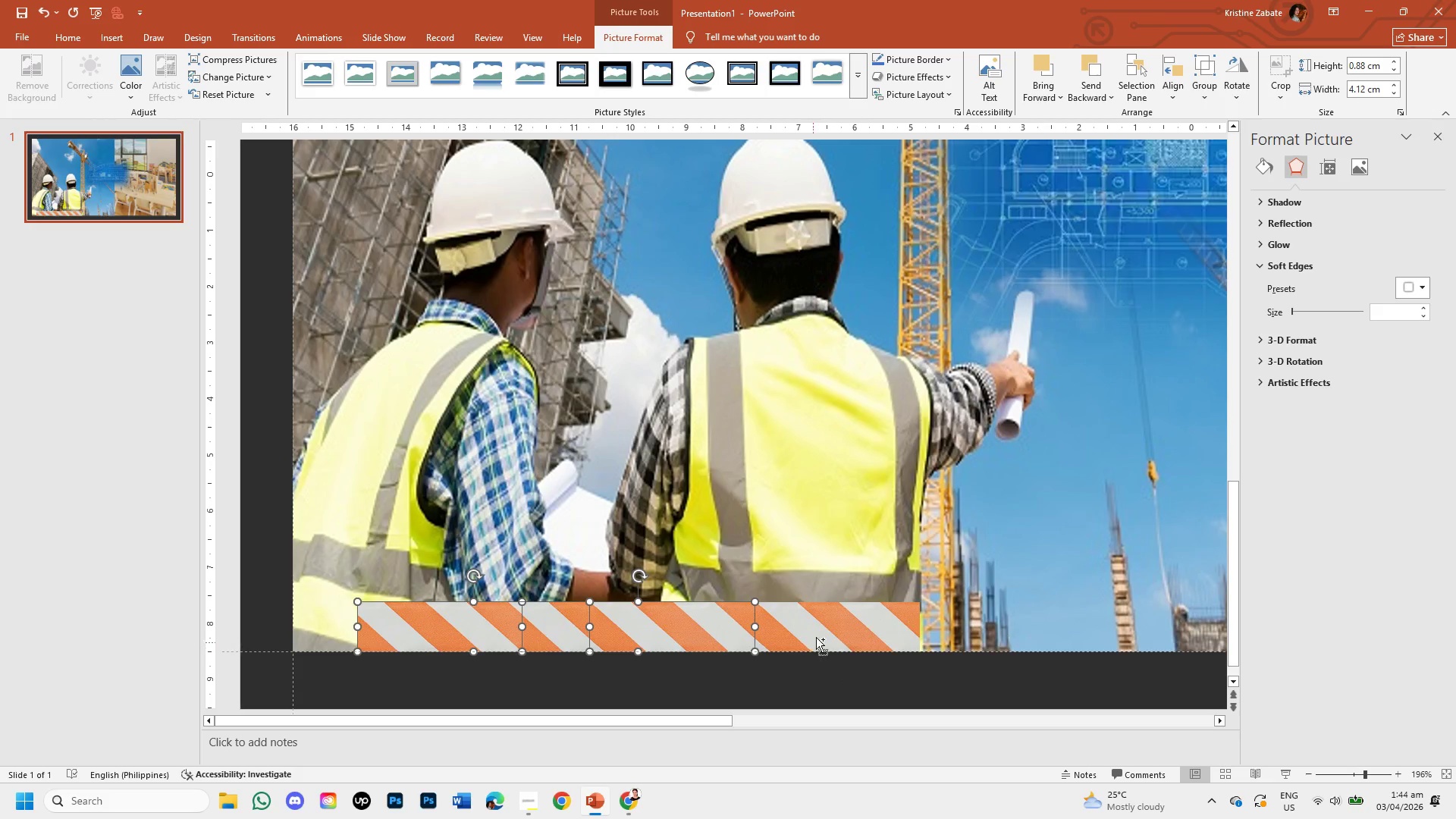 
left_click([820, 626])
 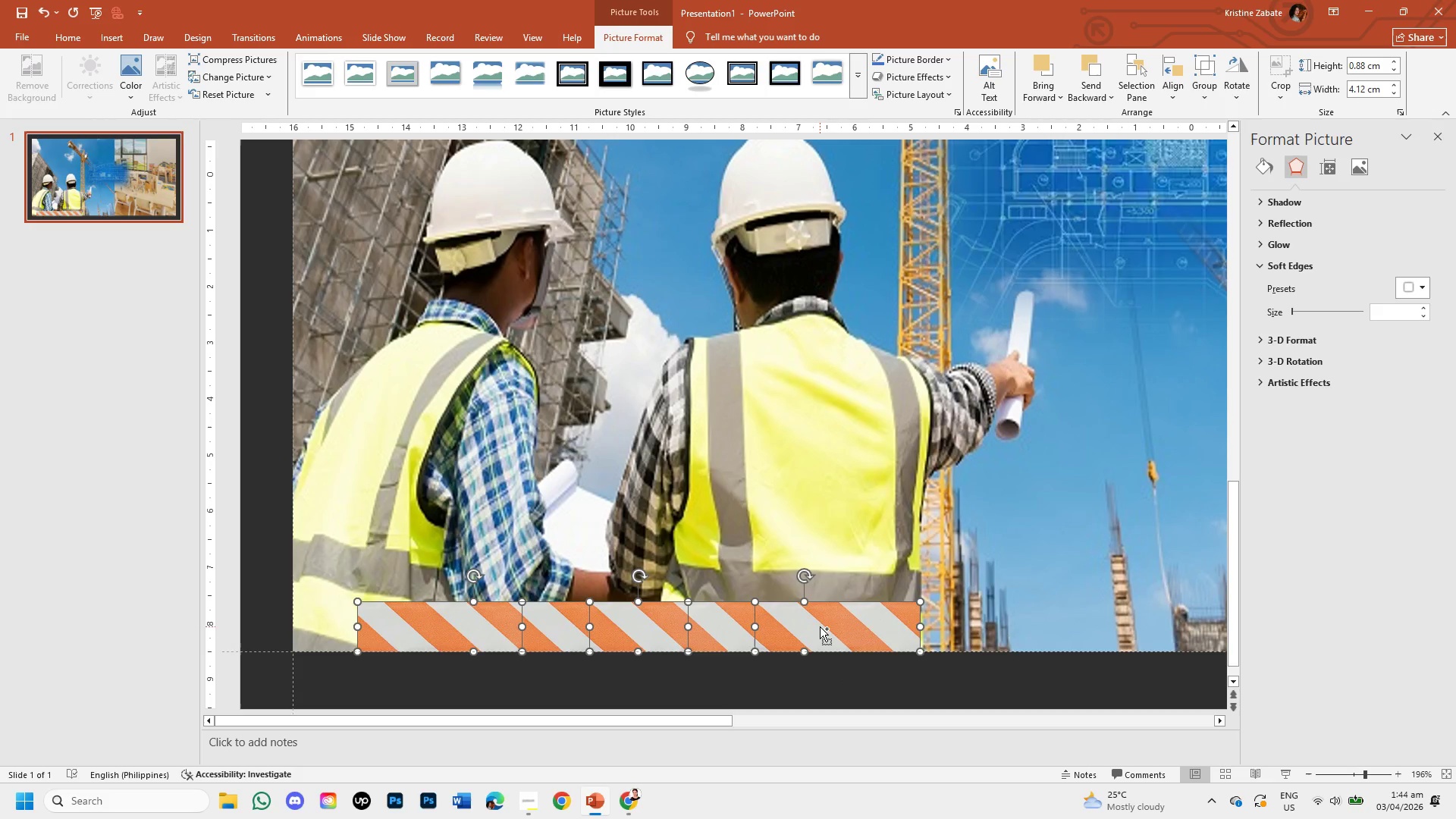 
hold_key(key=ControlLeft, duration=0.89)
 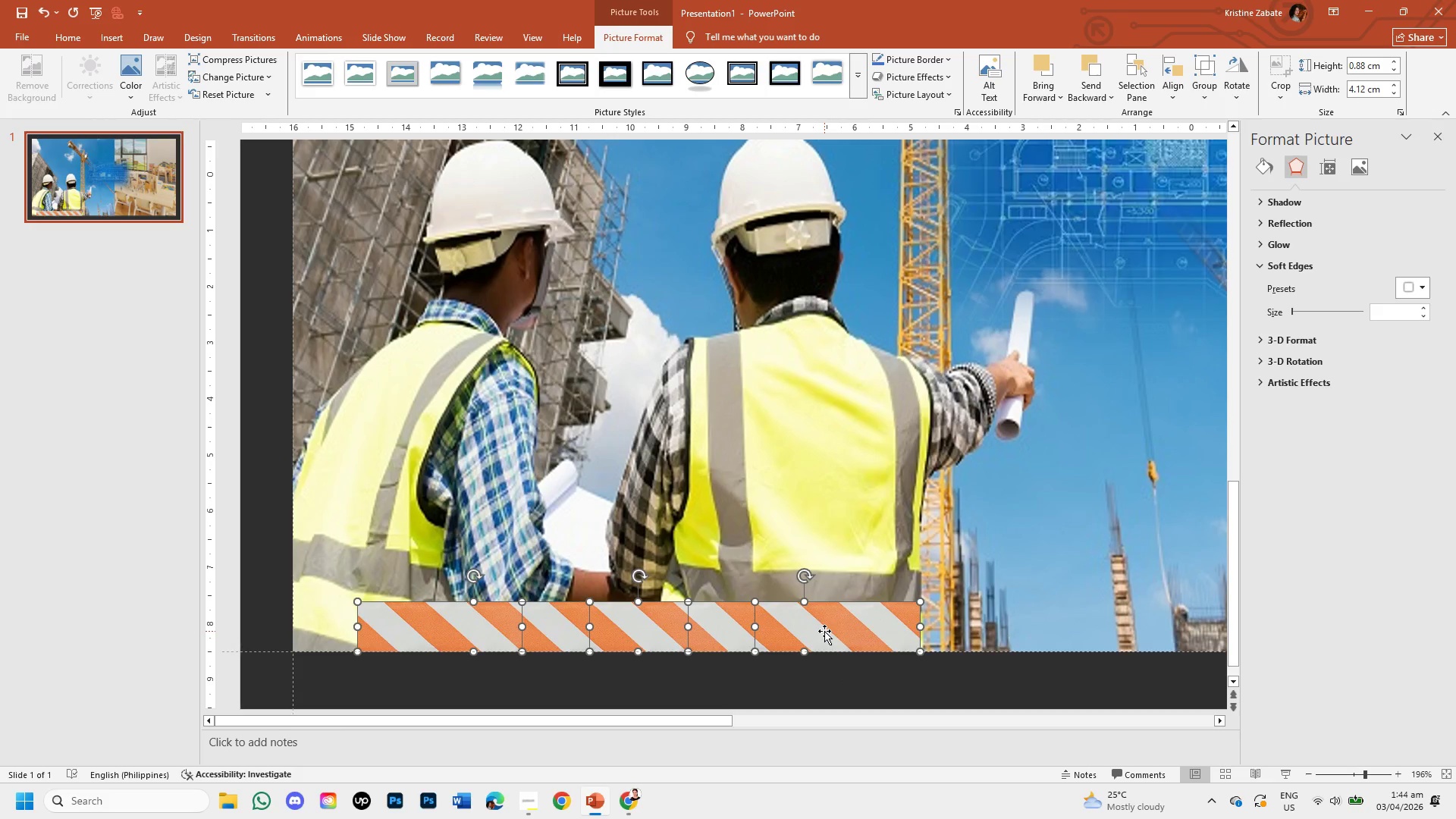 
hold_key(key=ControlLeft, duration=1.5)
 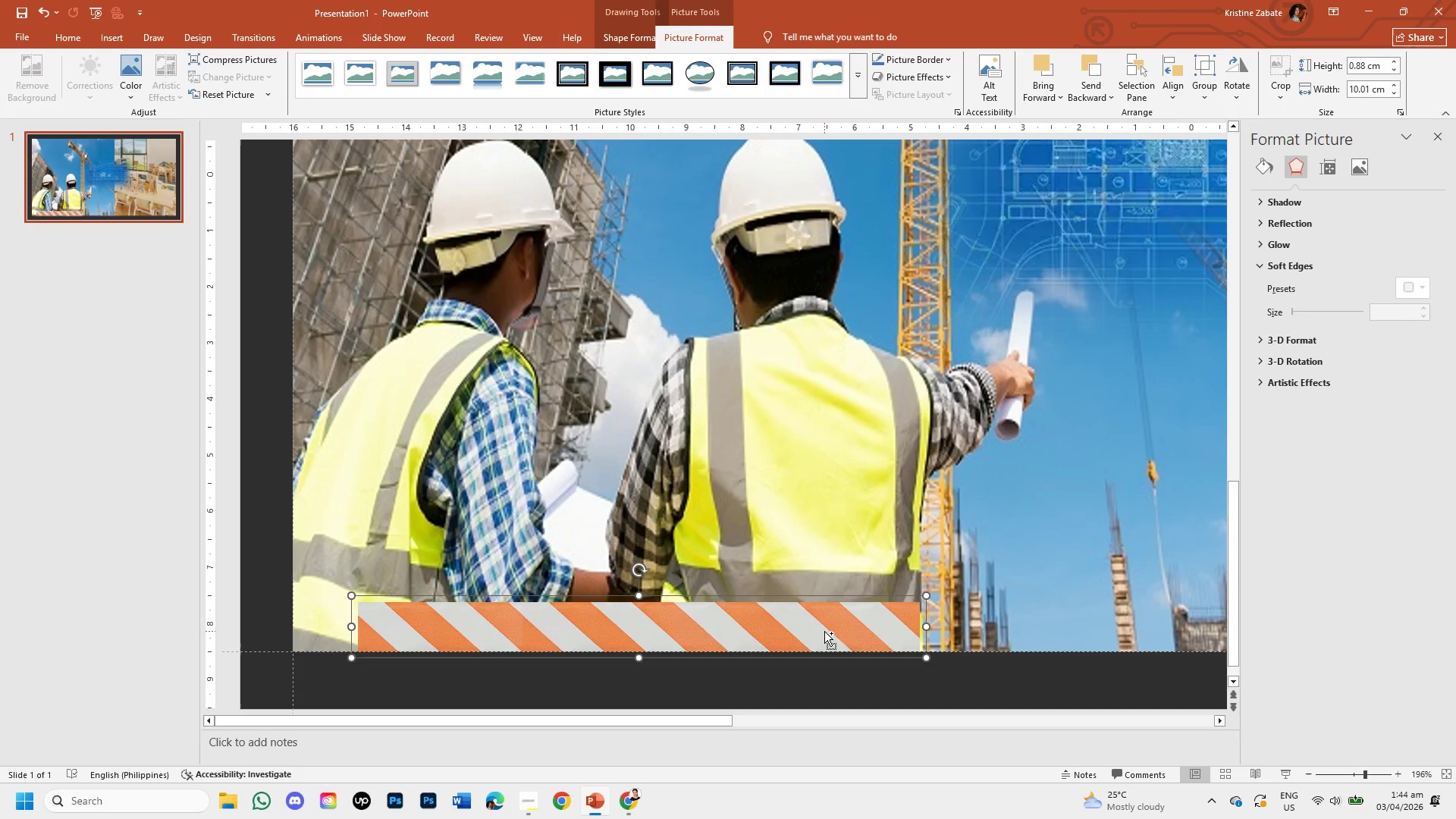 
key(Control+G)
 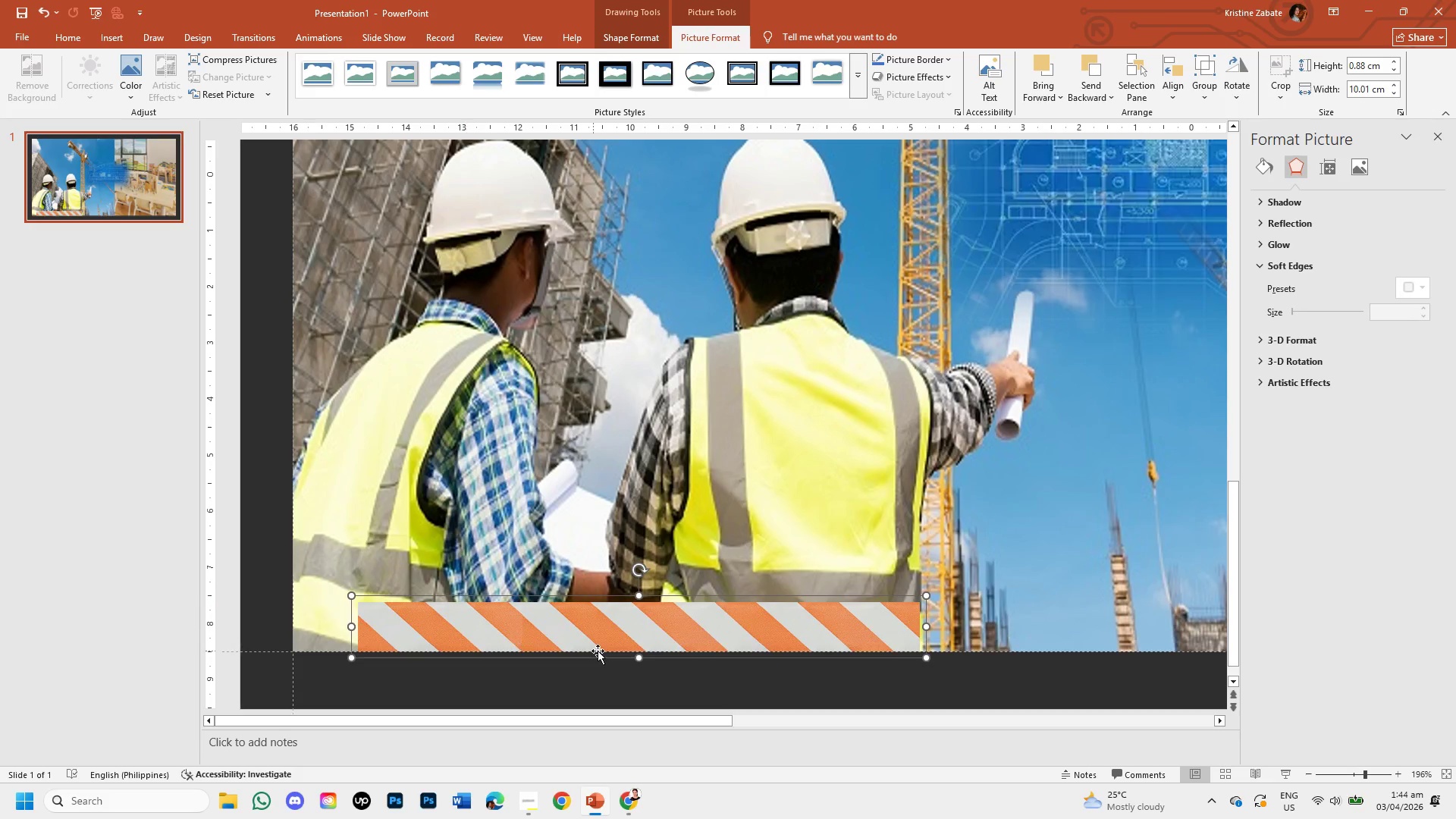 
left_click_drag(start_coordinate=[617, 635], to_coordinate=[554, 631])
 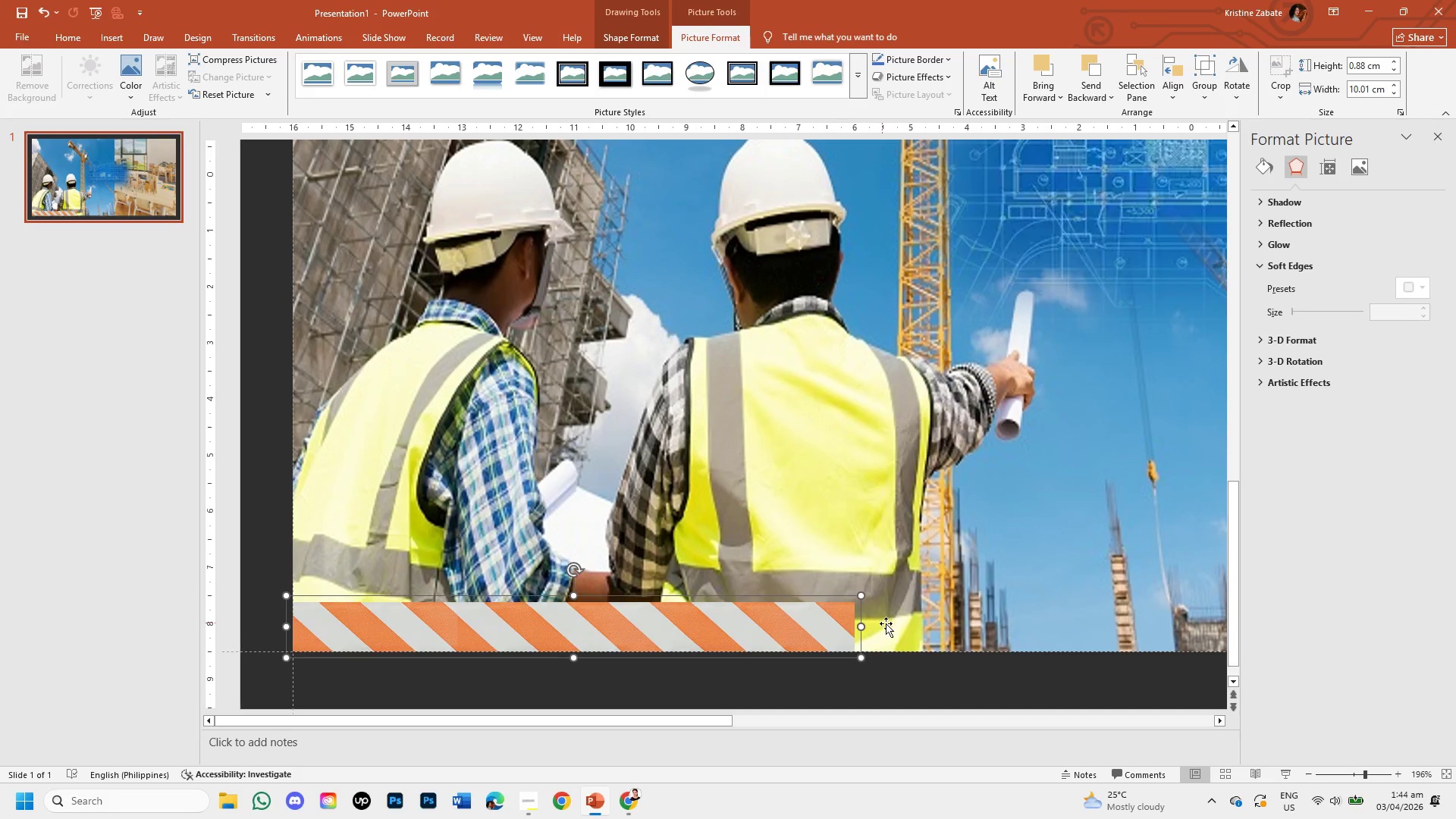 
left_click([902, 627])
 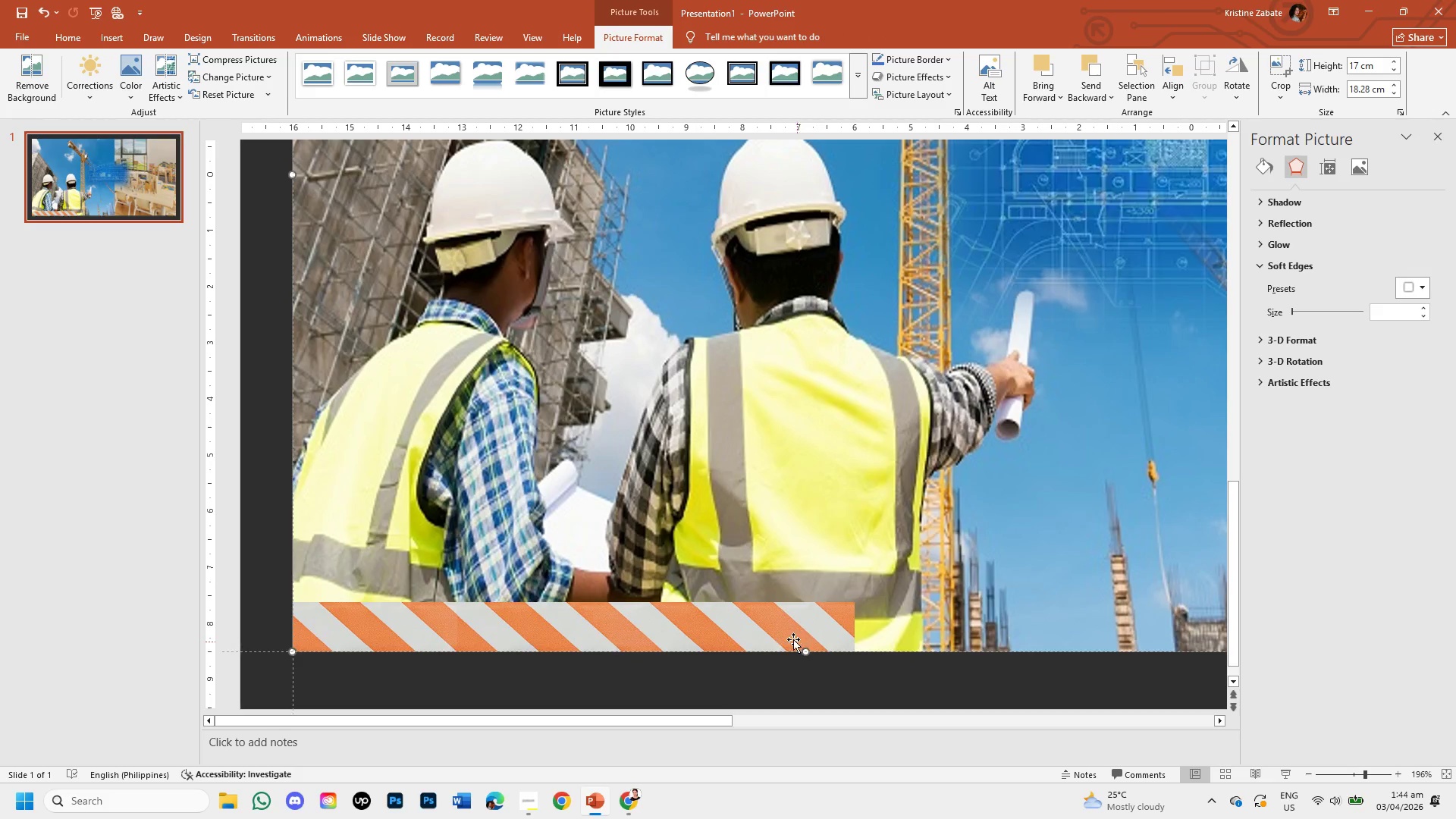 
left_click([793, 639])
 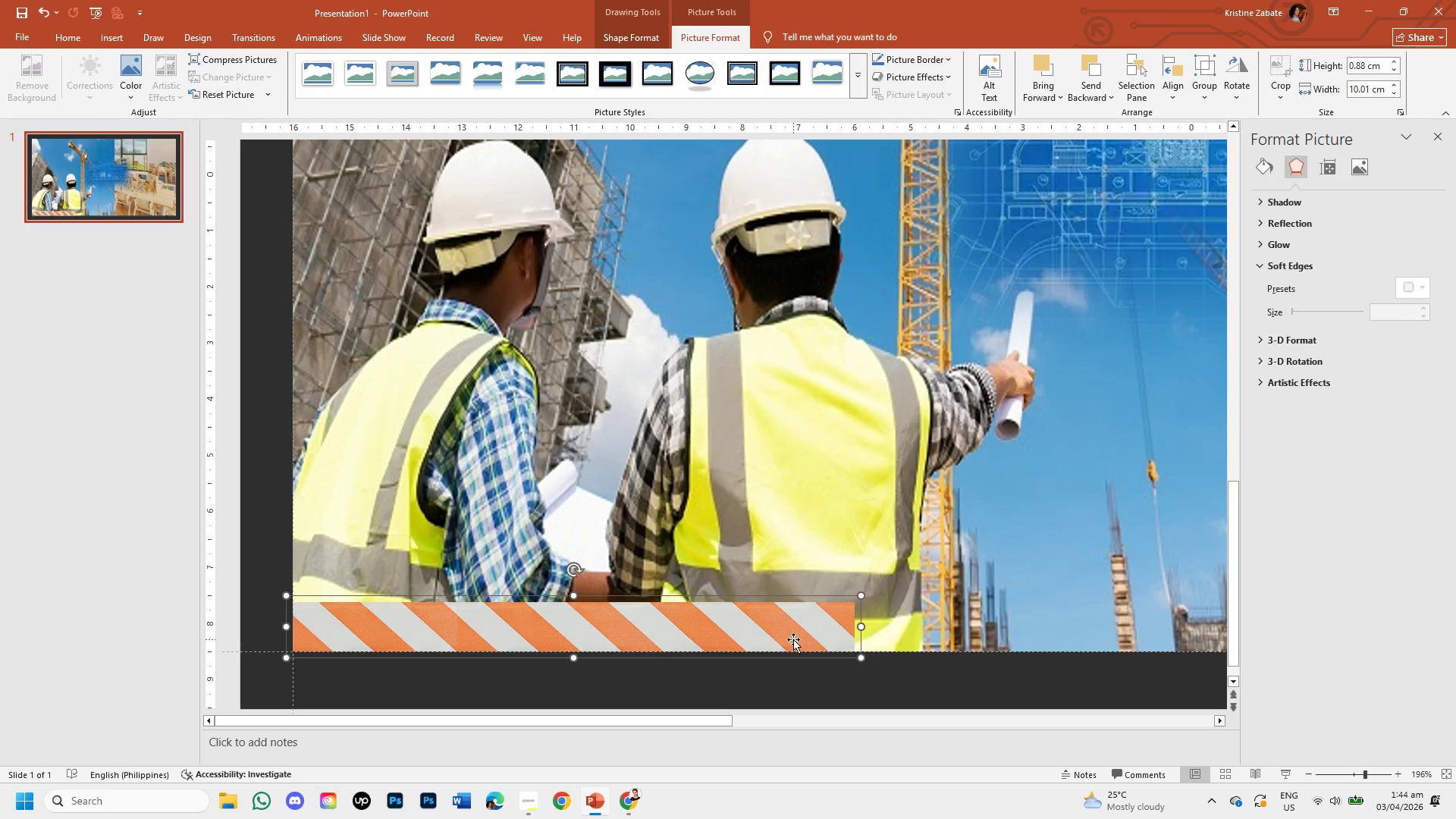 
key(Control+C)
 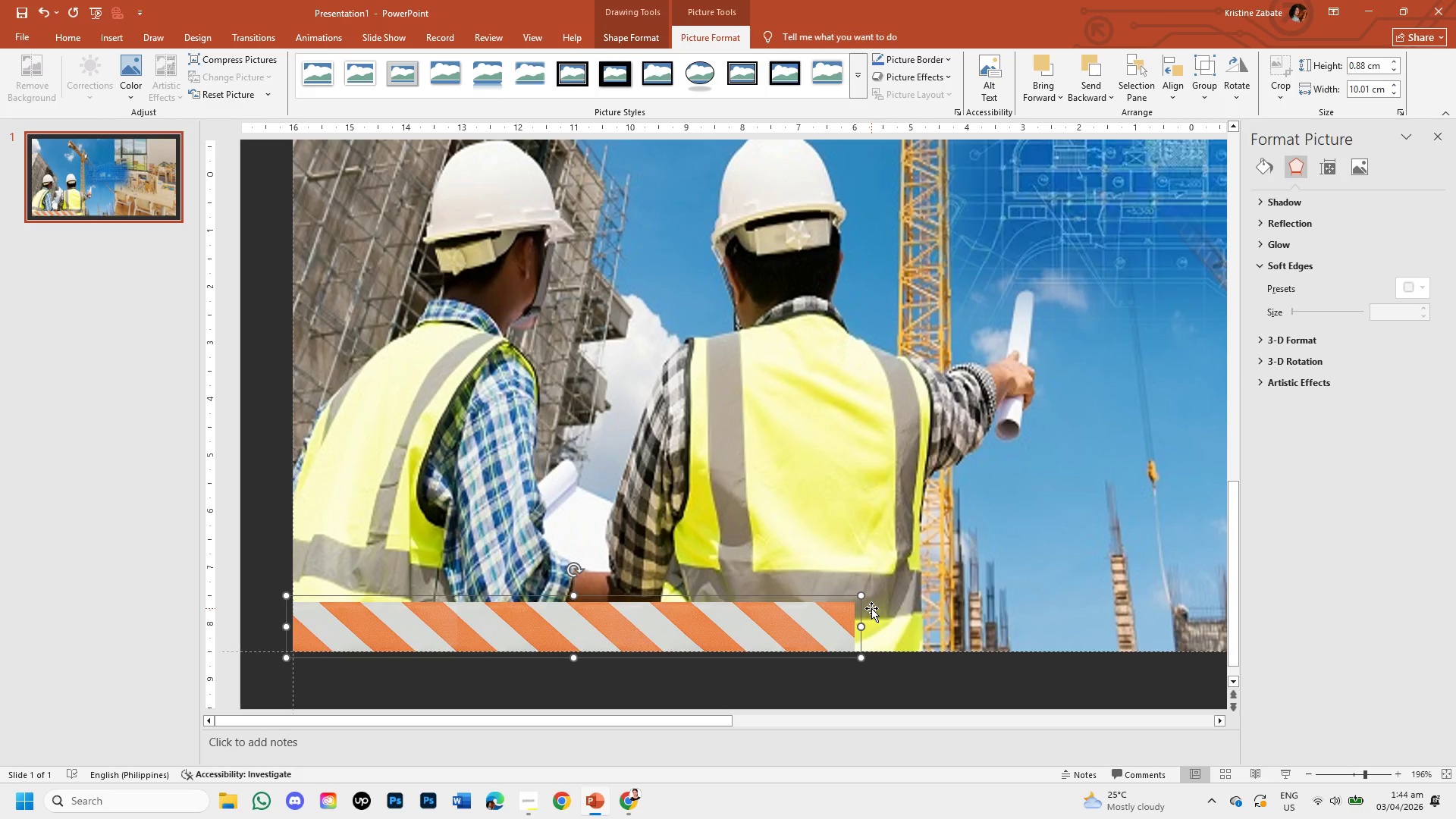 
key(Control+V)
 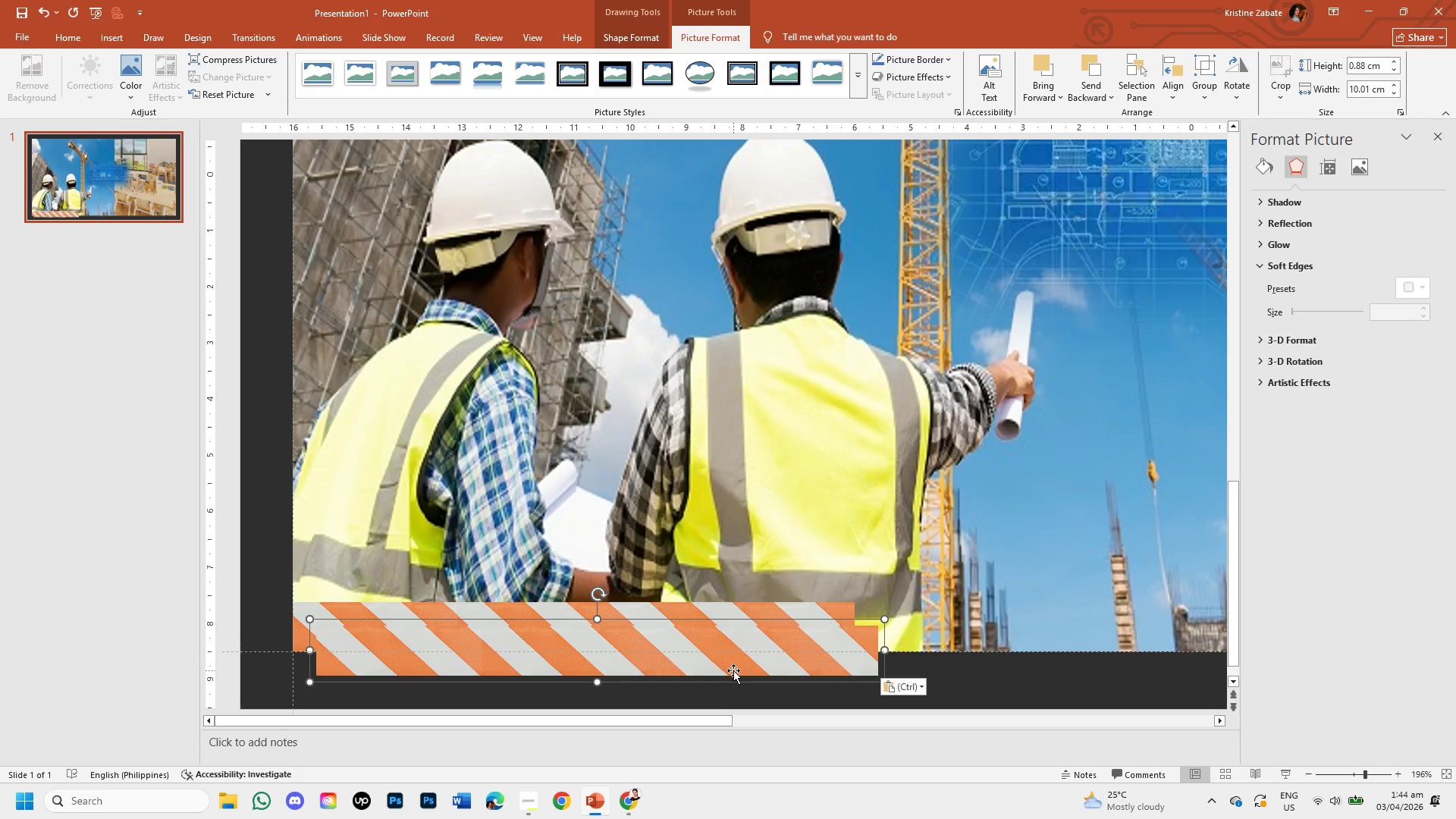 
left_click_drag(start_coordinate=[733, 671], to_coordinate=[1260, 645])
 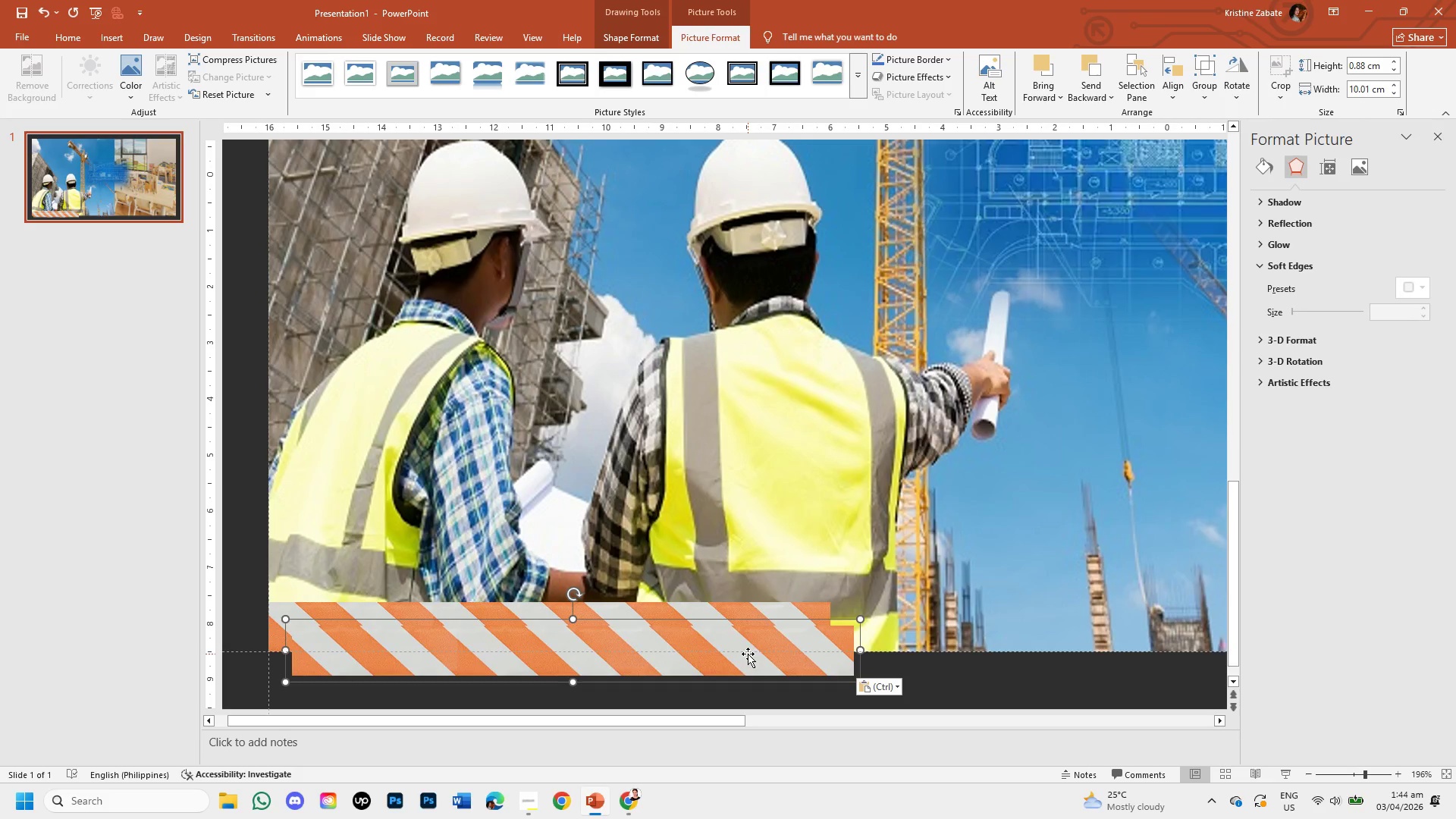 
left_click_drag(start_coordinate=[747, 664], to_coordinate=[918, 601])
 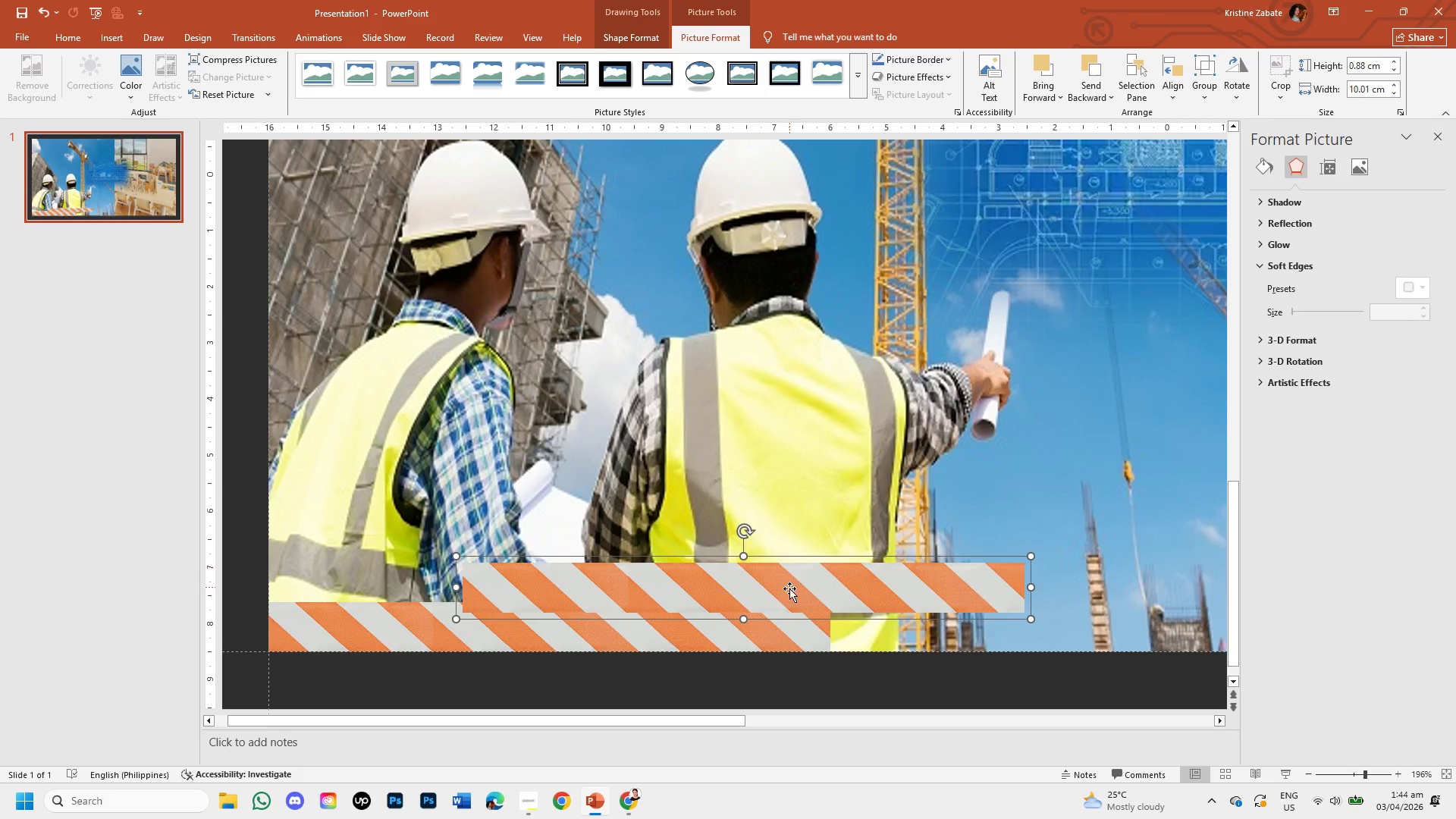 
left_click_drag(start_coordinate=[790, 591], to_coordinate=[1003, 624])
 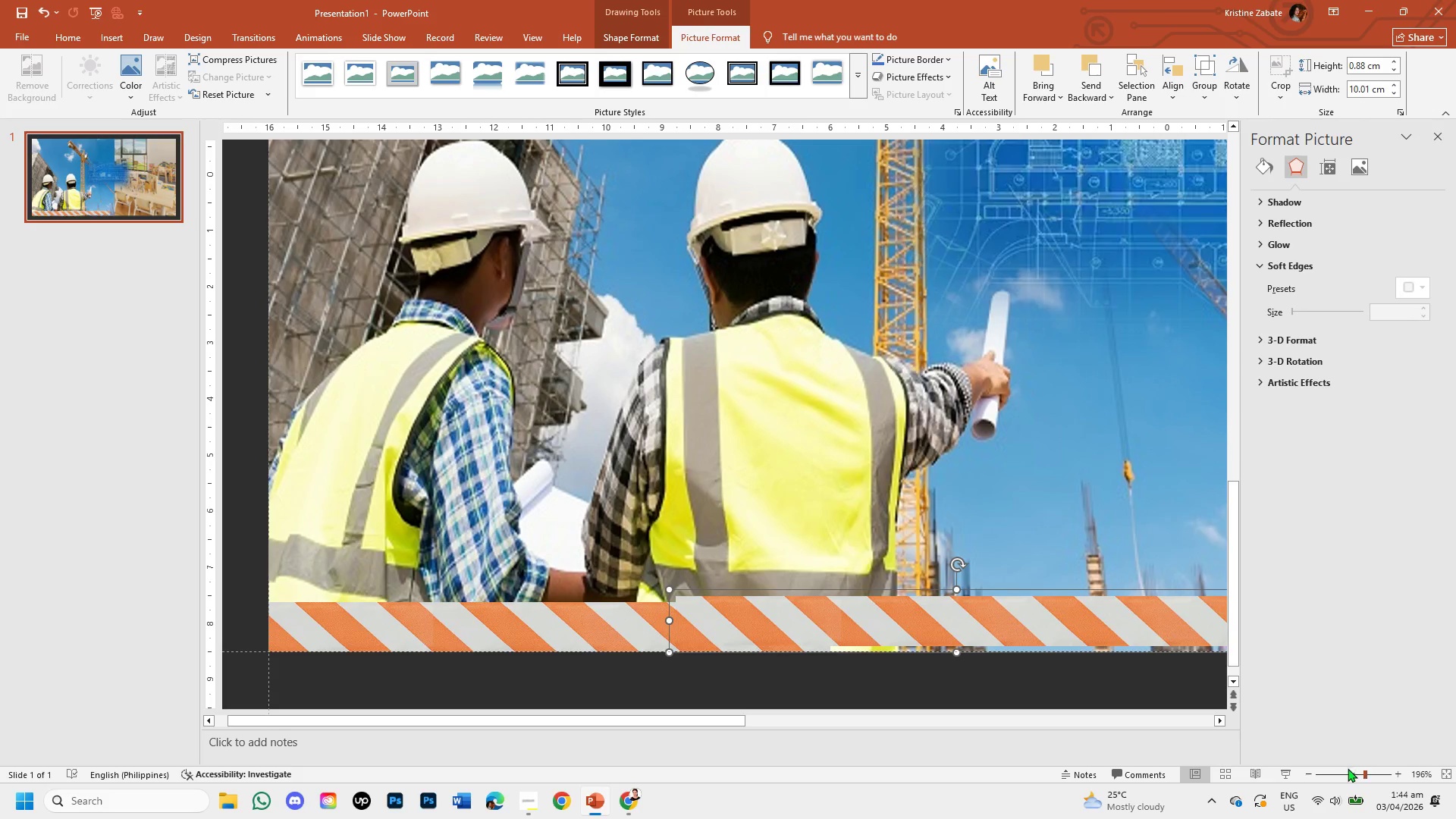 
left_click([1352, 770])
 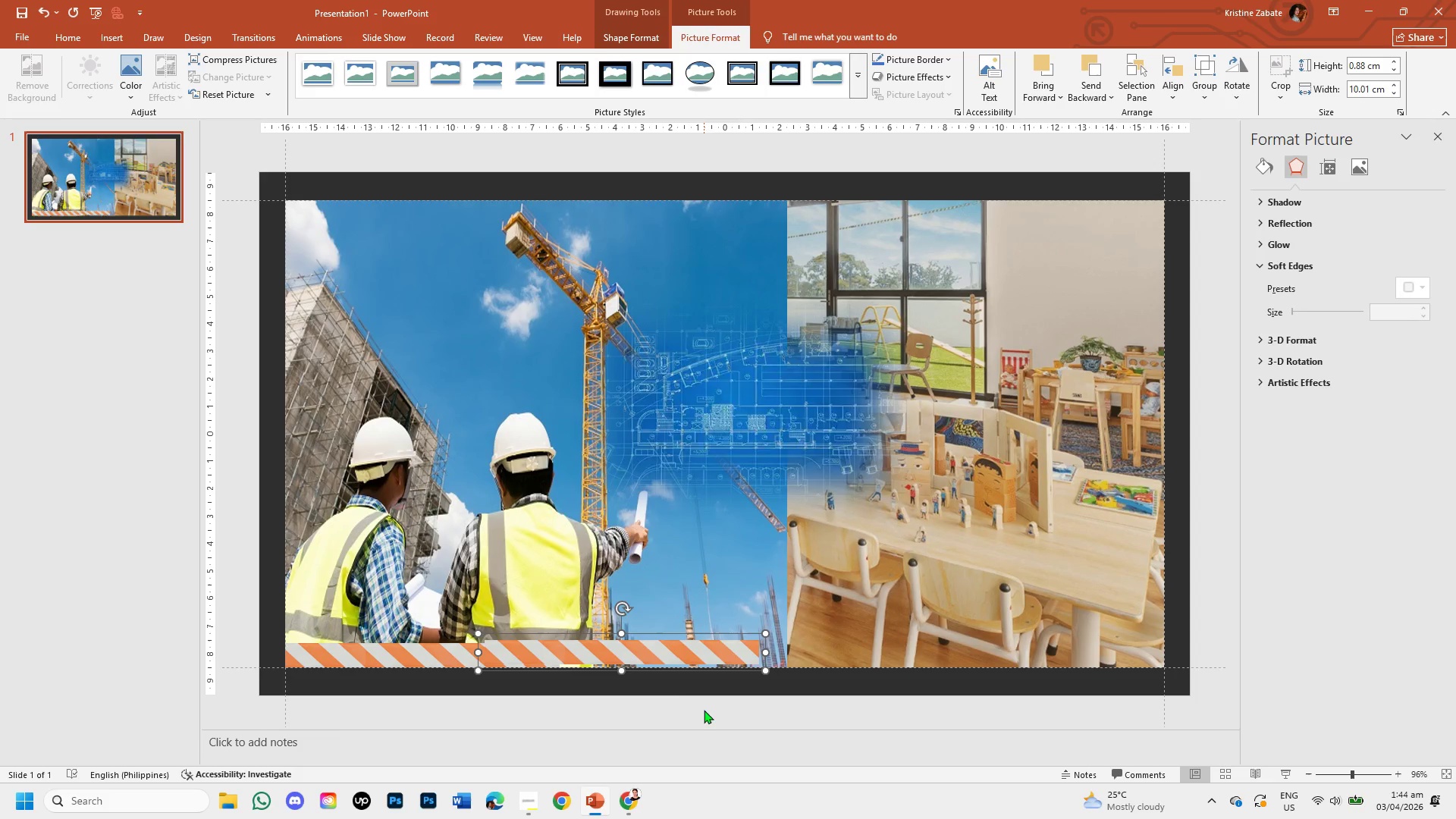 
left_click_drag(start_coordinate=[671, 657], to_coordinate=[714, 655])
 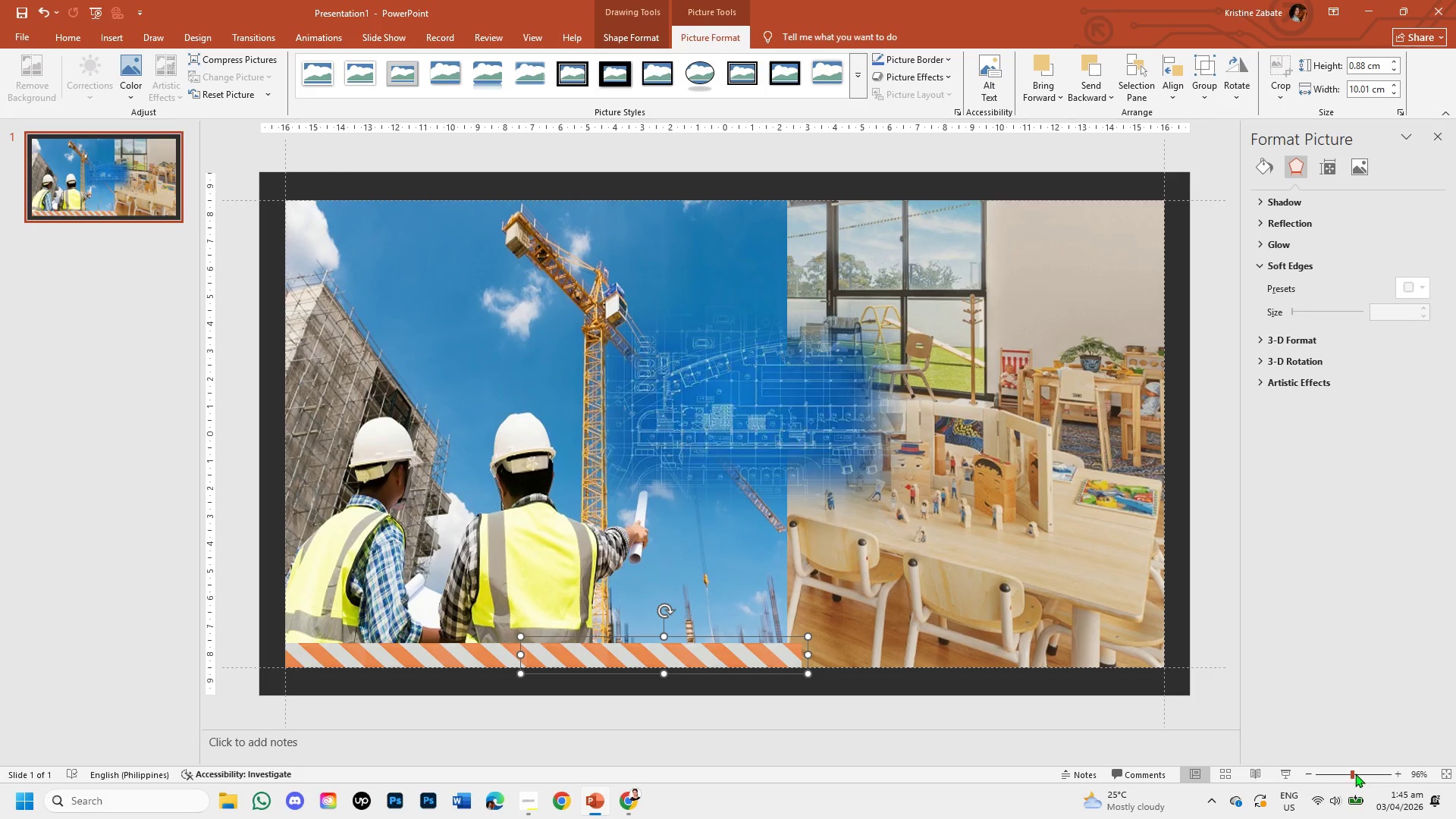 
left_click([1363, 774])
 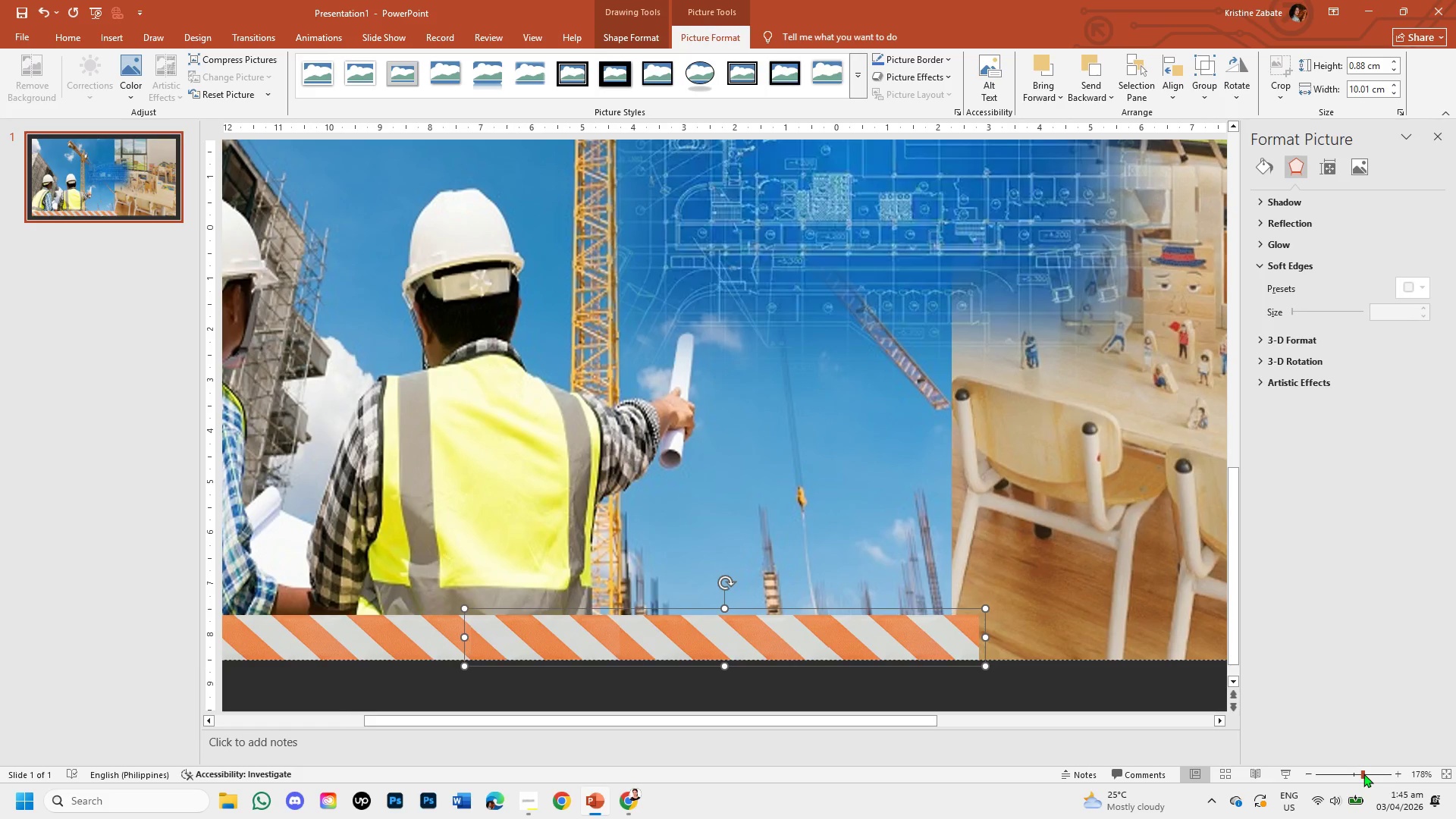 
key(ArrowUp)
 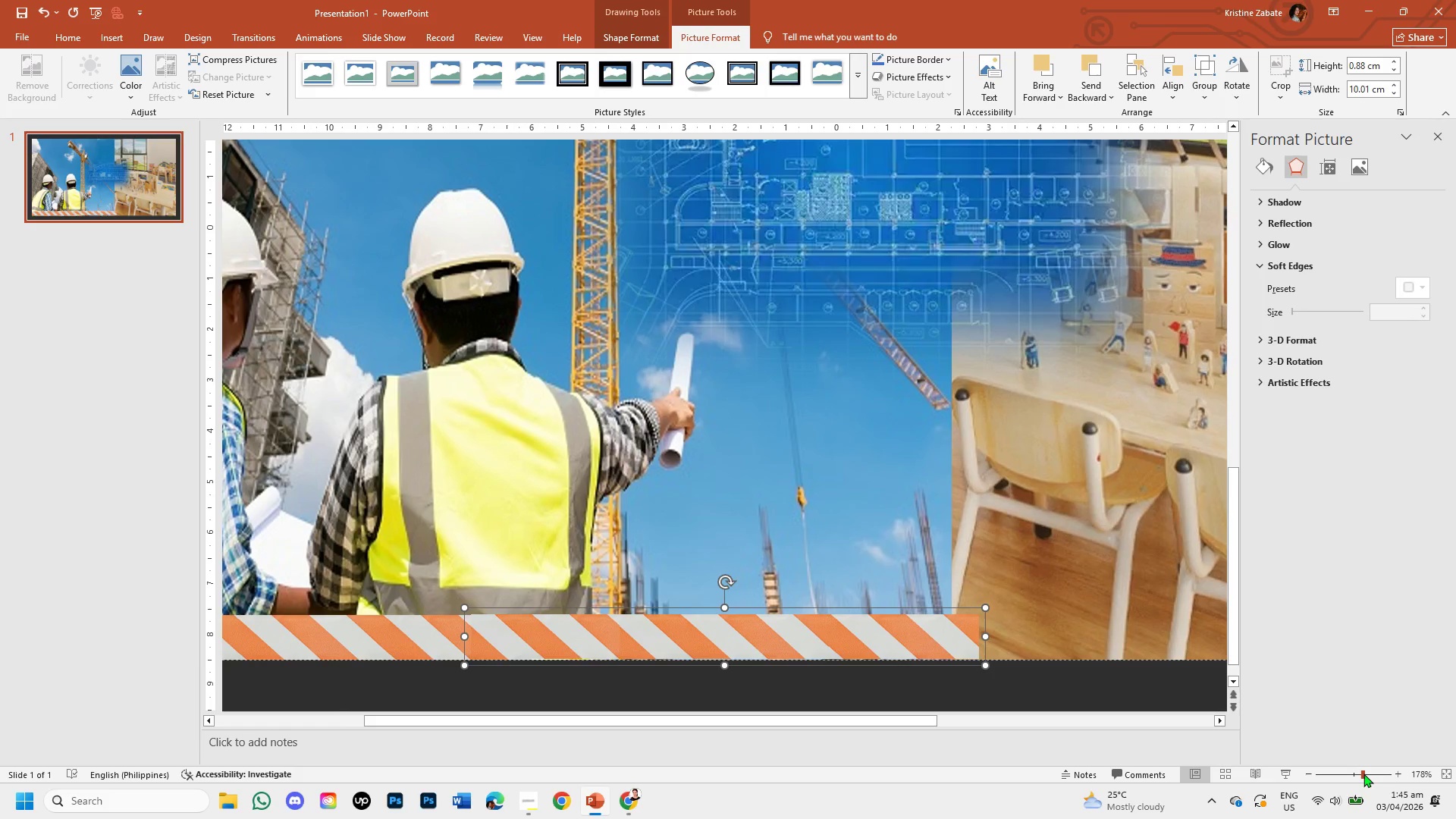 
key(ArrowDown)
 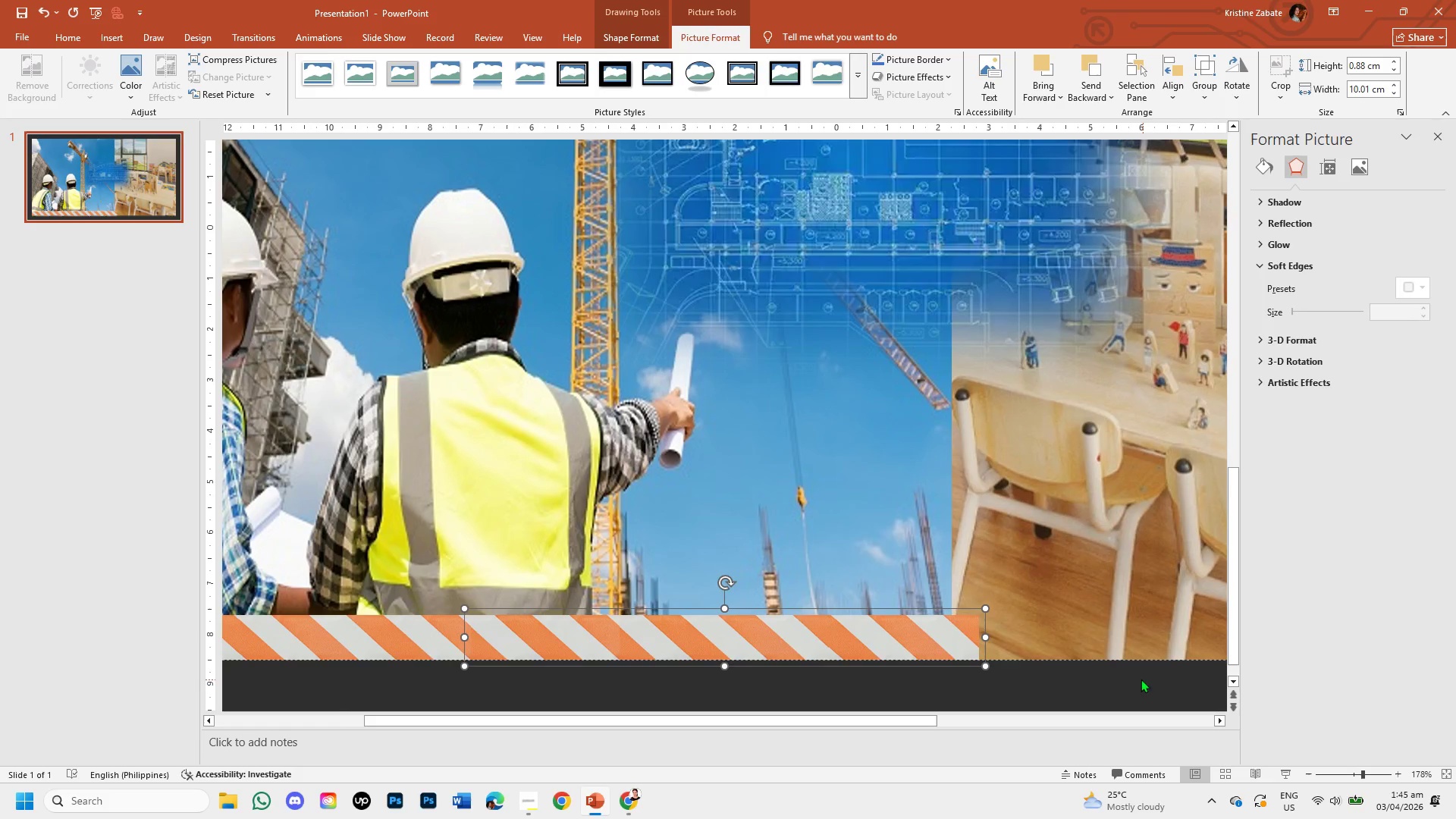 
left_click([1071, 611])
 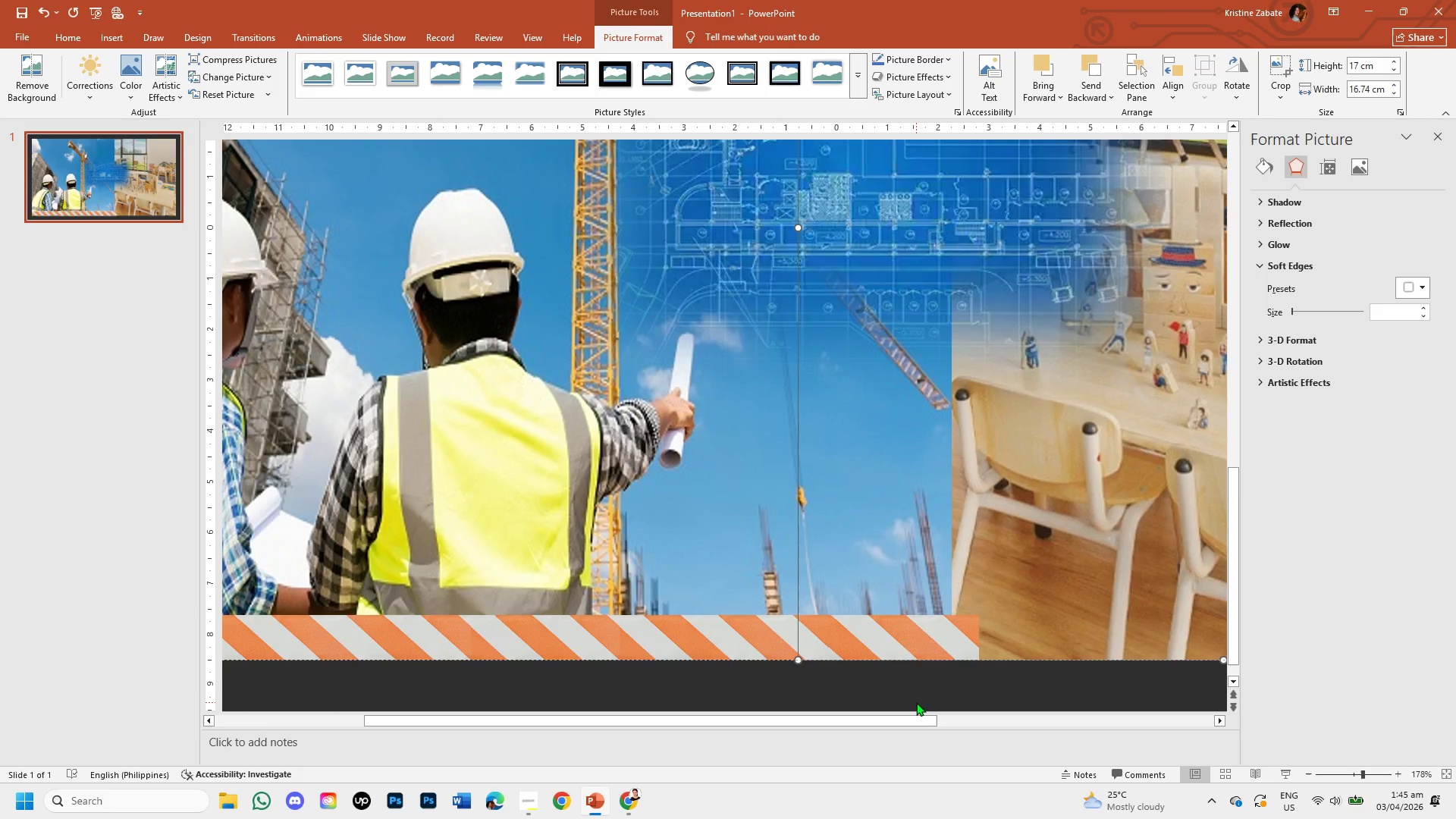 
left_click([916, 702])
 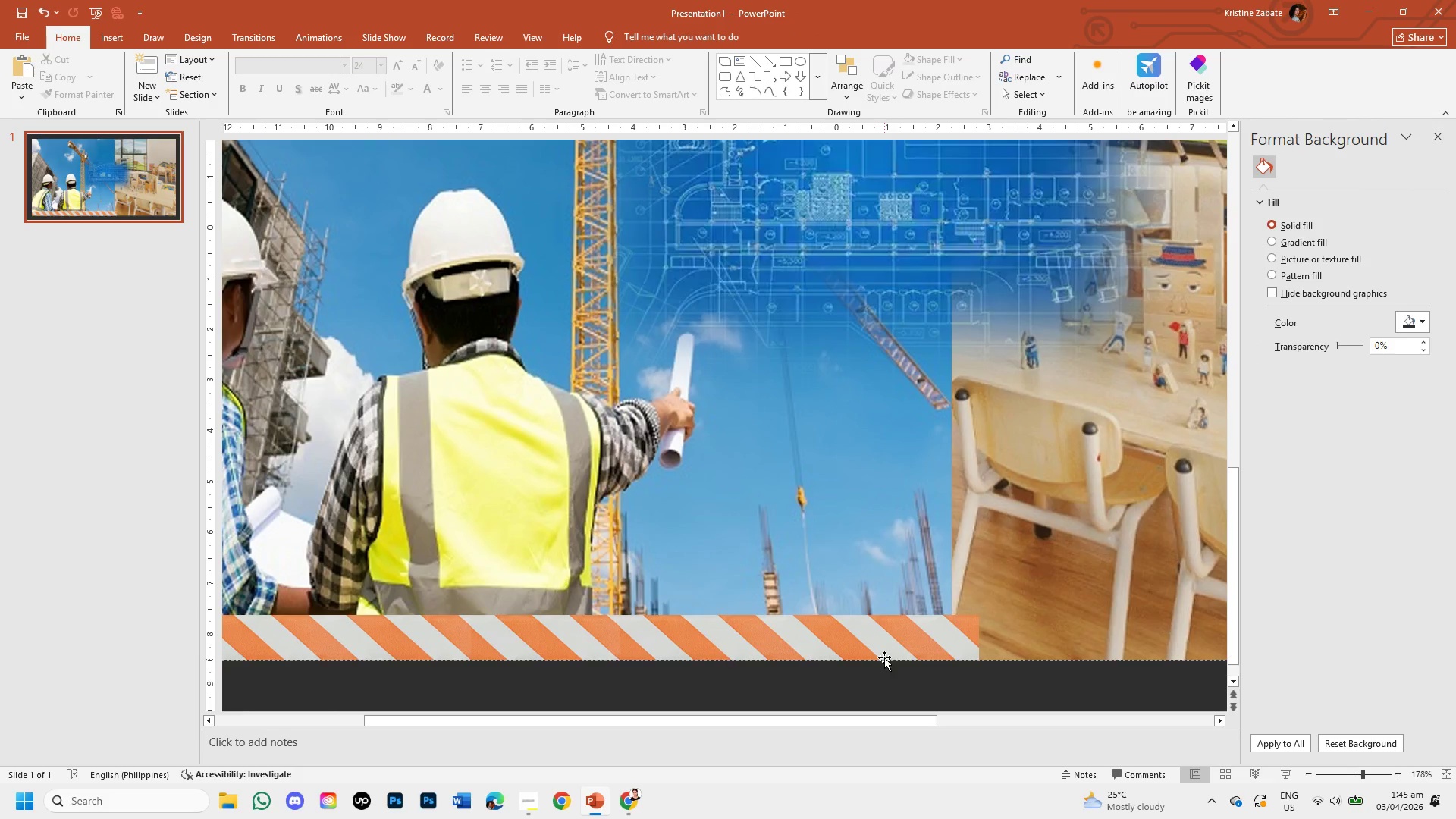 
left_click([876, 646])
 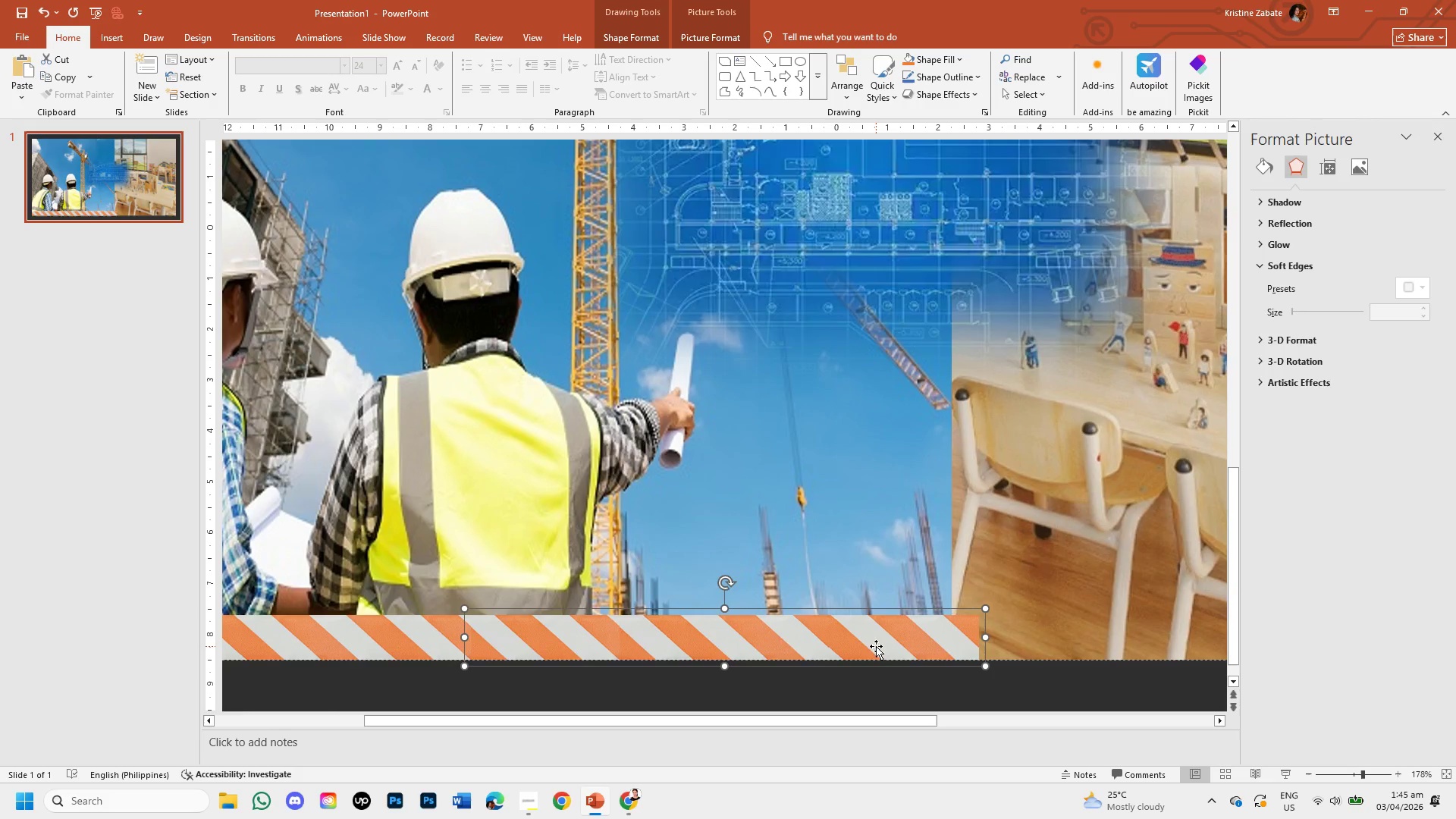 
key(Control+C)
 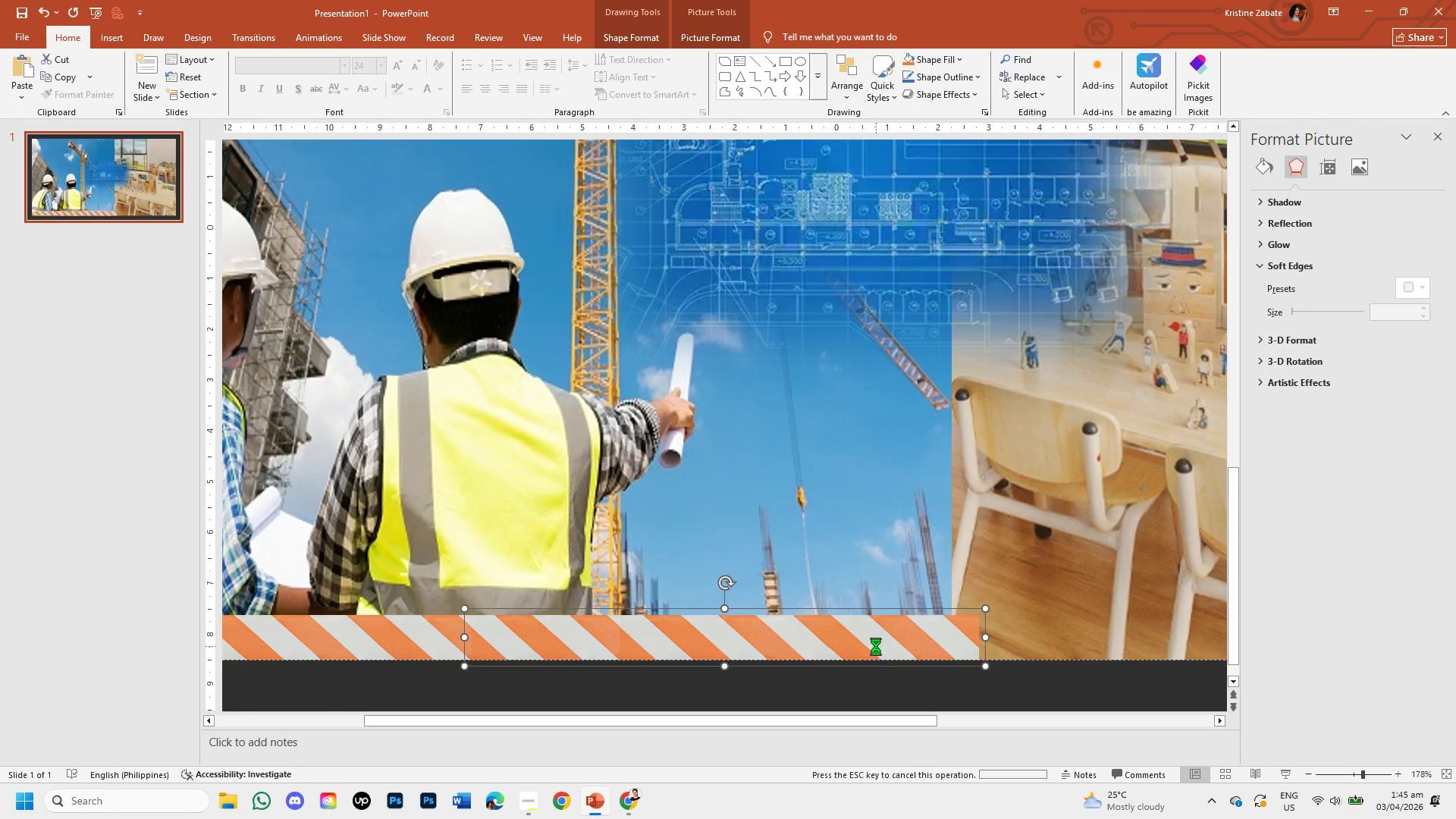 
key(Control+V)
 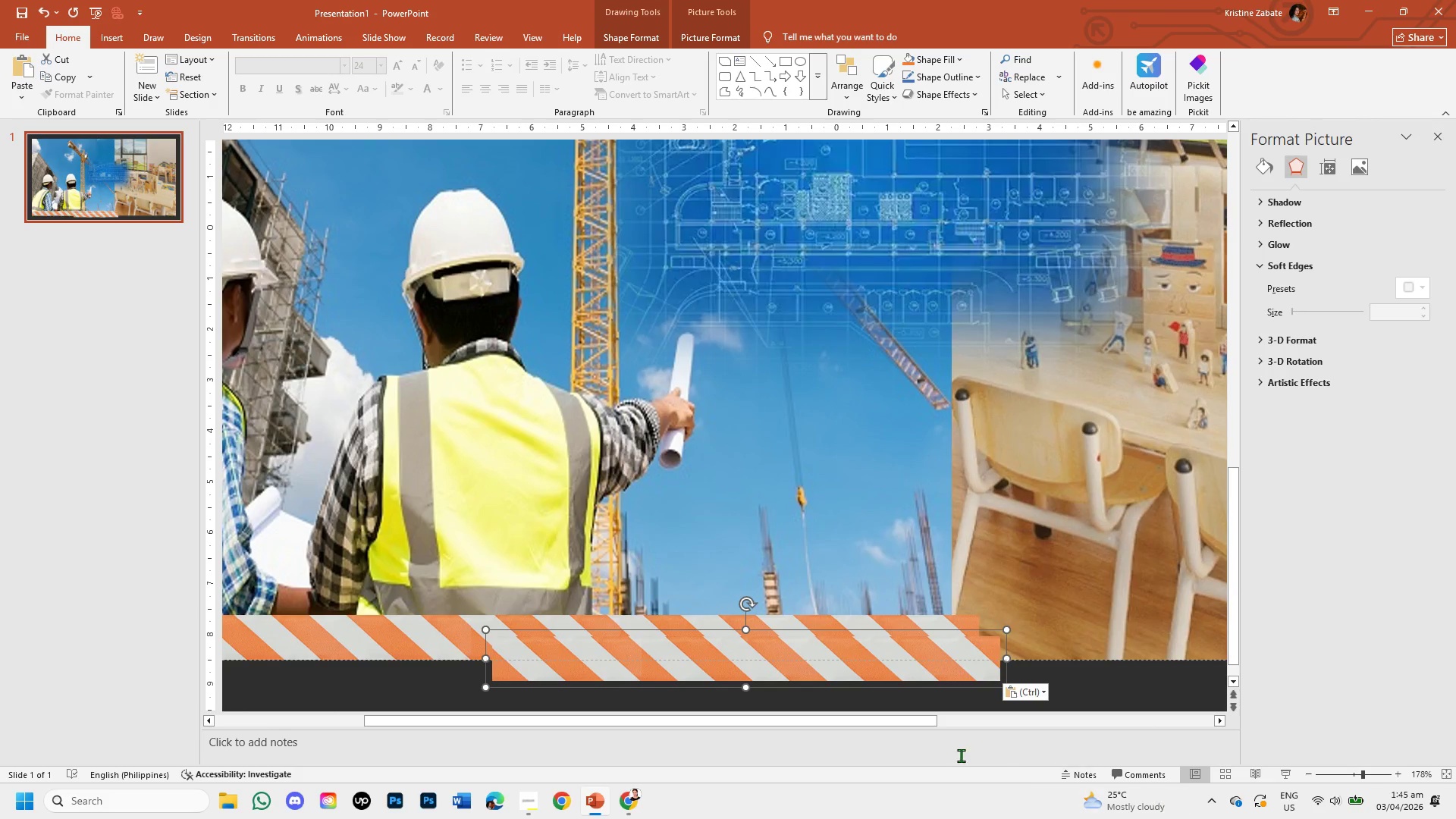 
left_click_drag(start_coordinate=[834, 718], to_coordinate=[1114, 718])
 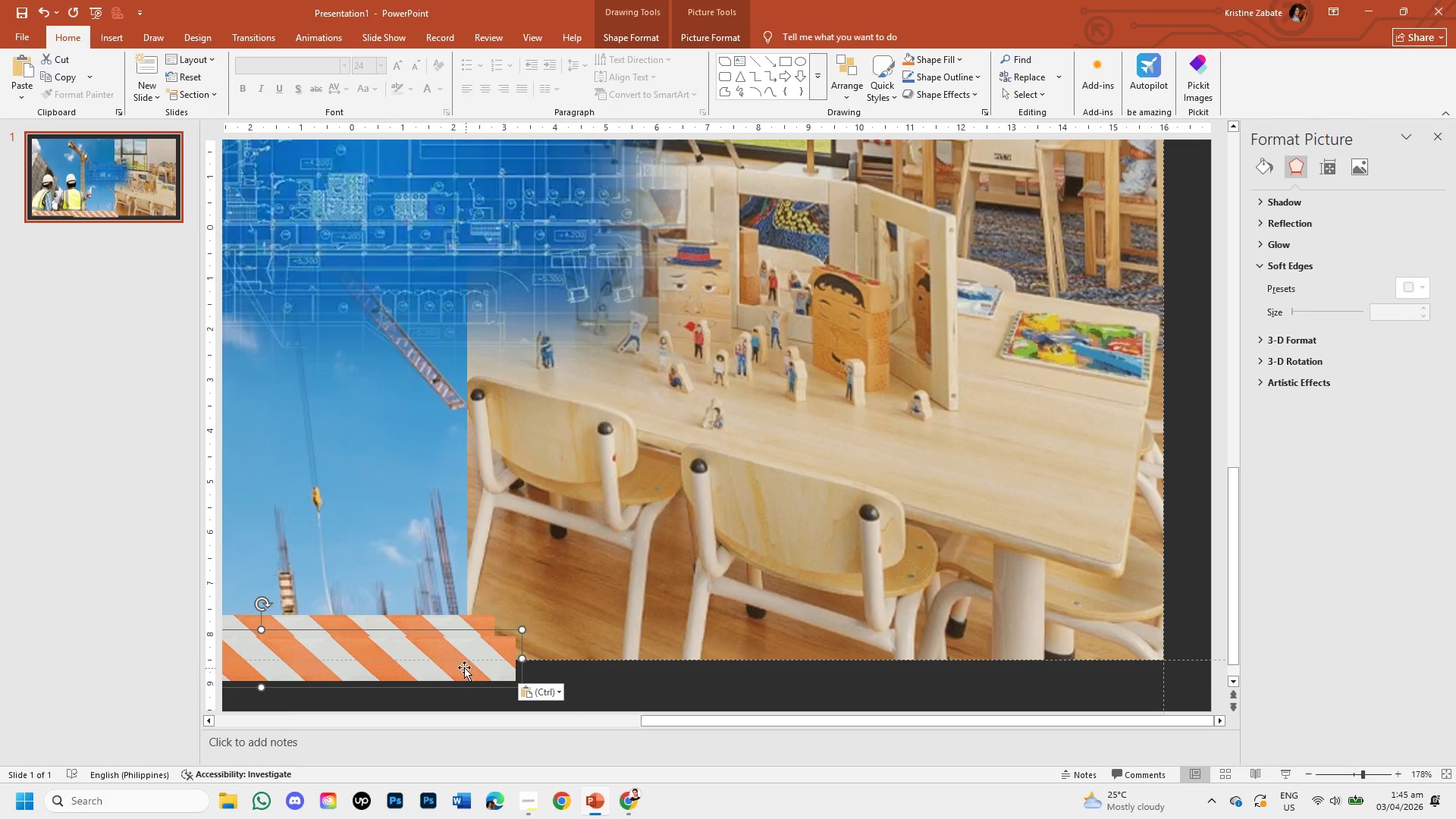 
left_click_drag(start_coordinate=[459, 669], to_coordinate=[886, 651])
 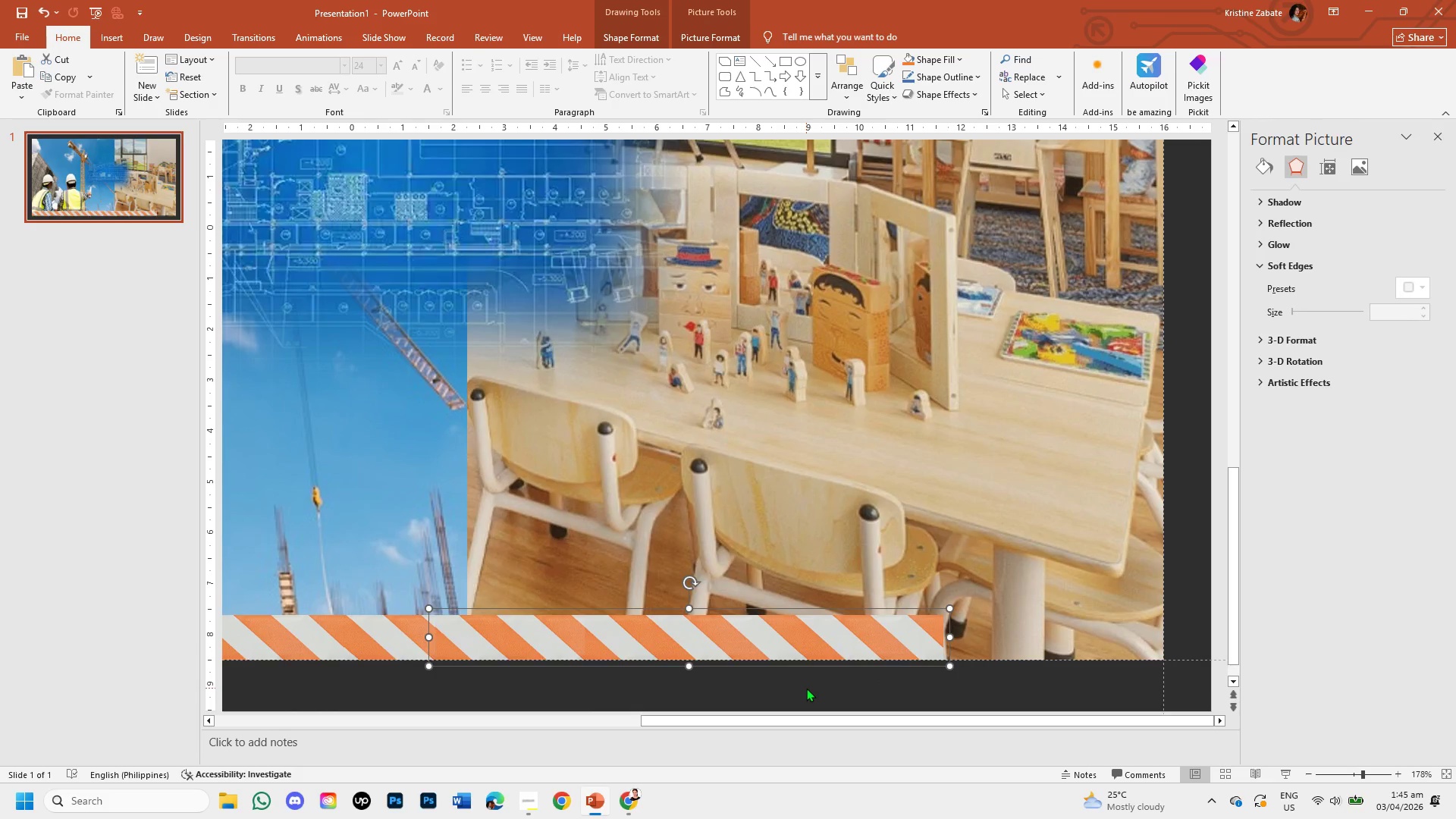 
left_click([806, 688])
 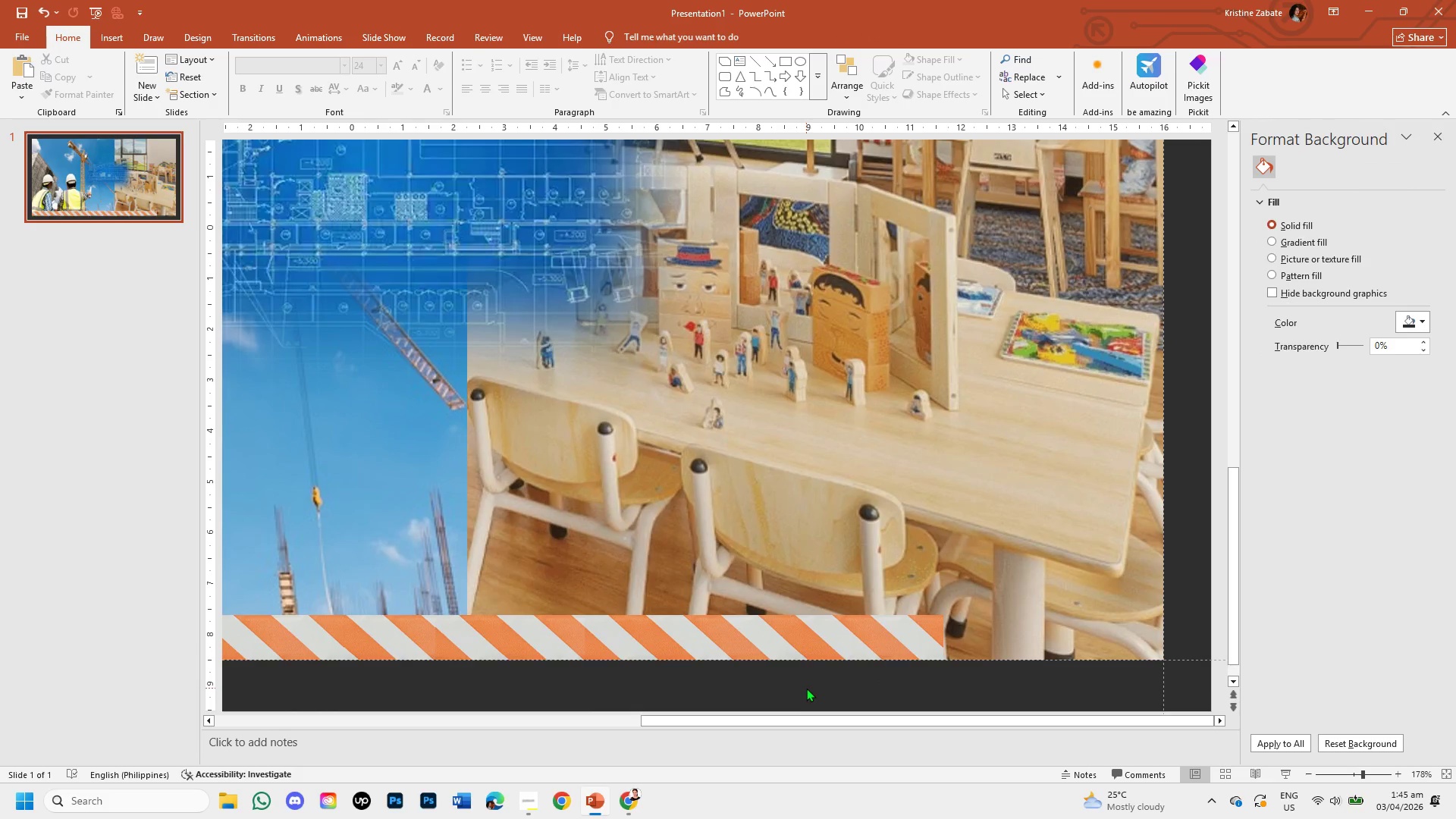 
hold_key(key=ControlLeft, duration=1.0)
 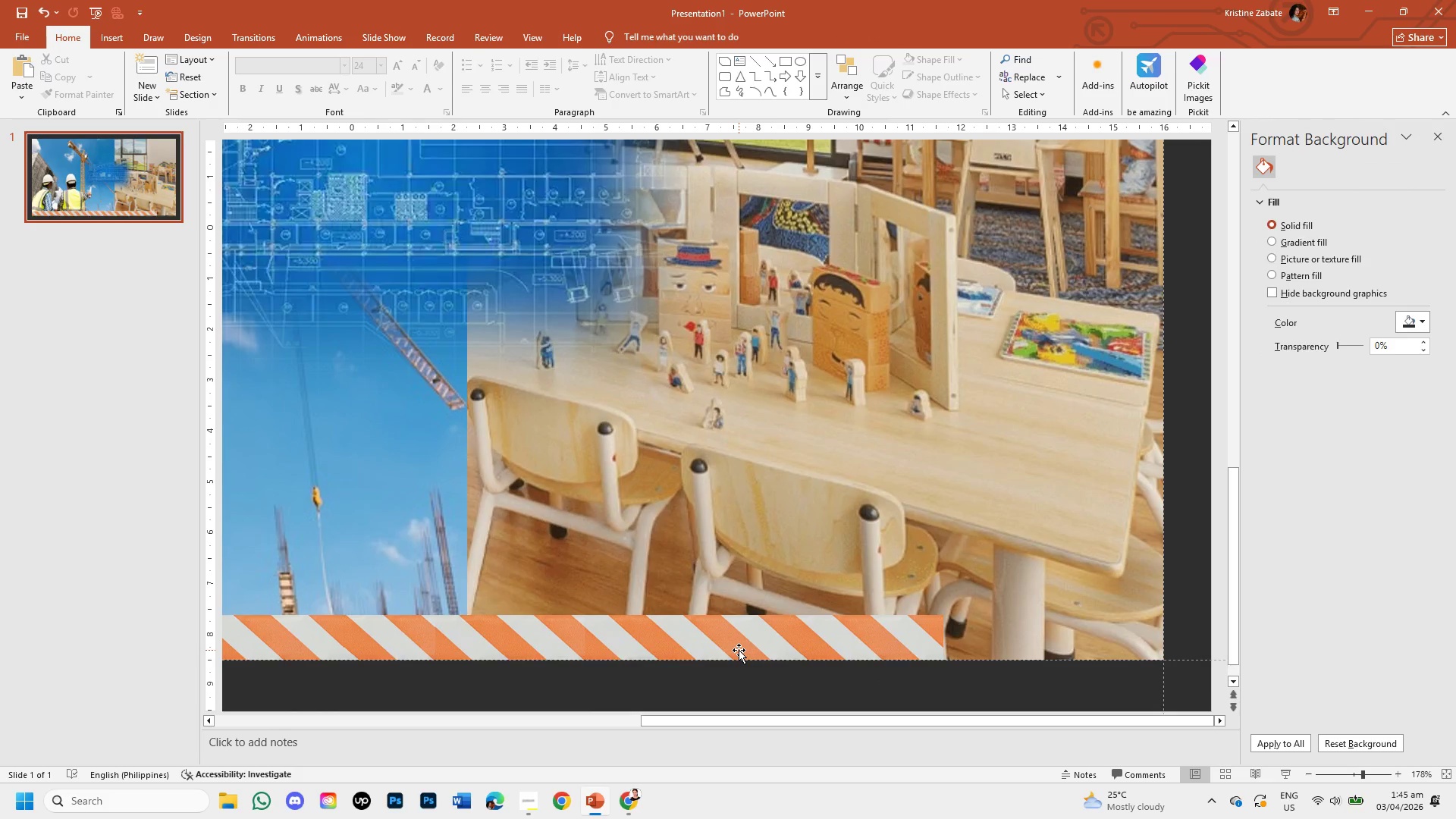 
left_click([739, 650])
 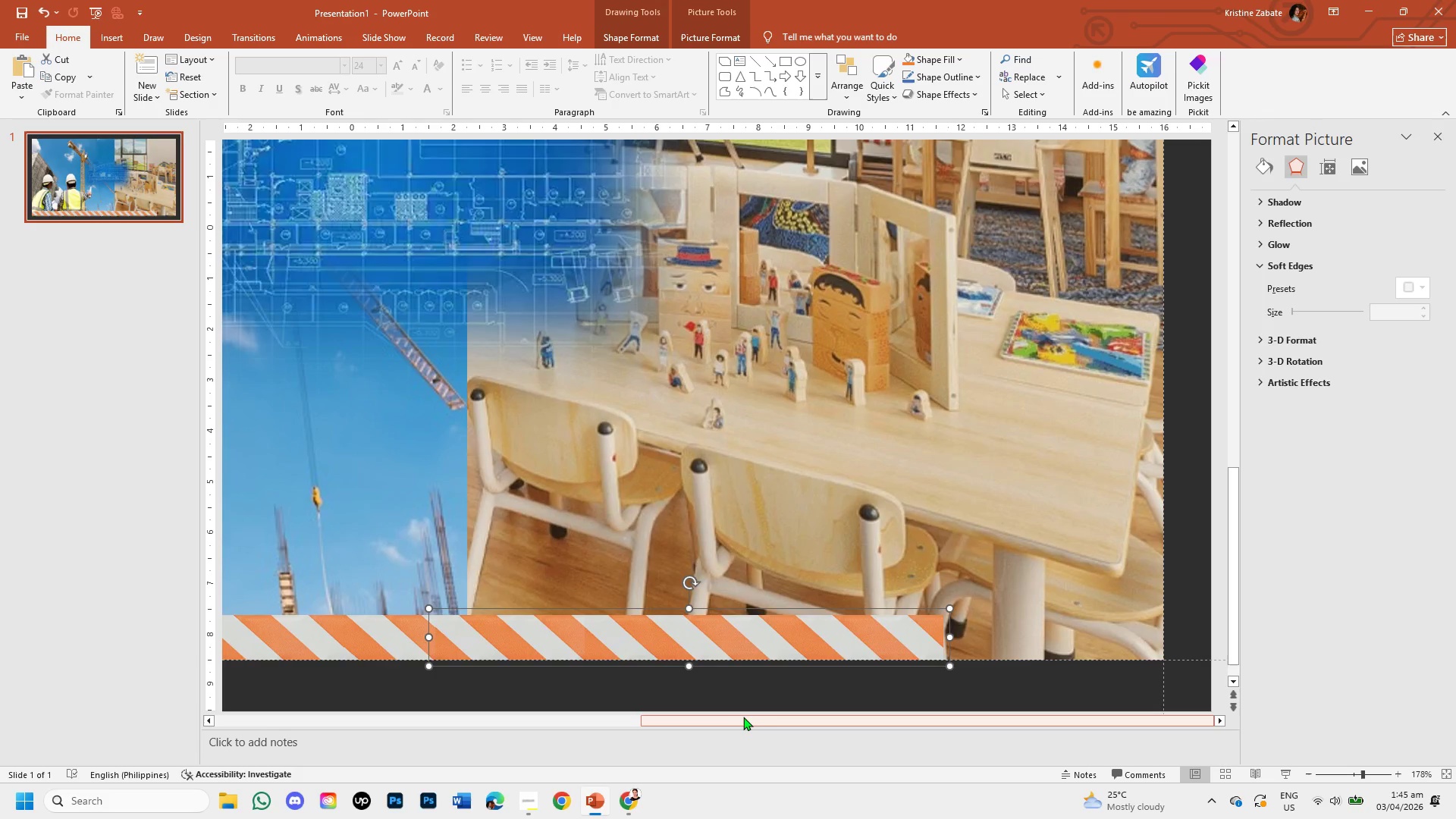 
hold_key(key=ControlLeft, duration=1.52)
left_click_drag(start_coordinate=[743, 717], to_coordinate=[553, 724])
 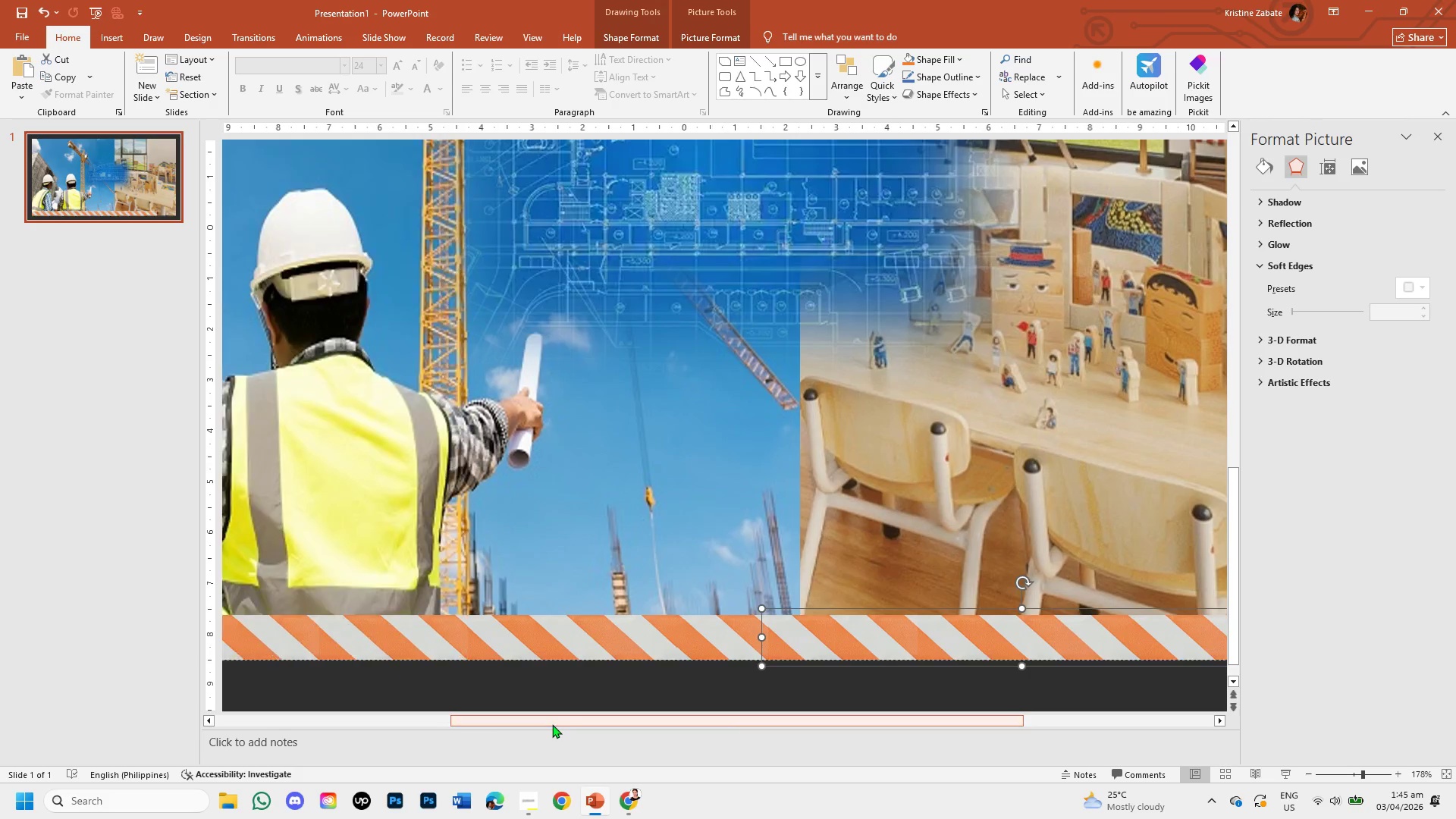 
hold_key(key=ControlLeft, duration=1.52)
left_click([664, 645])
 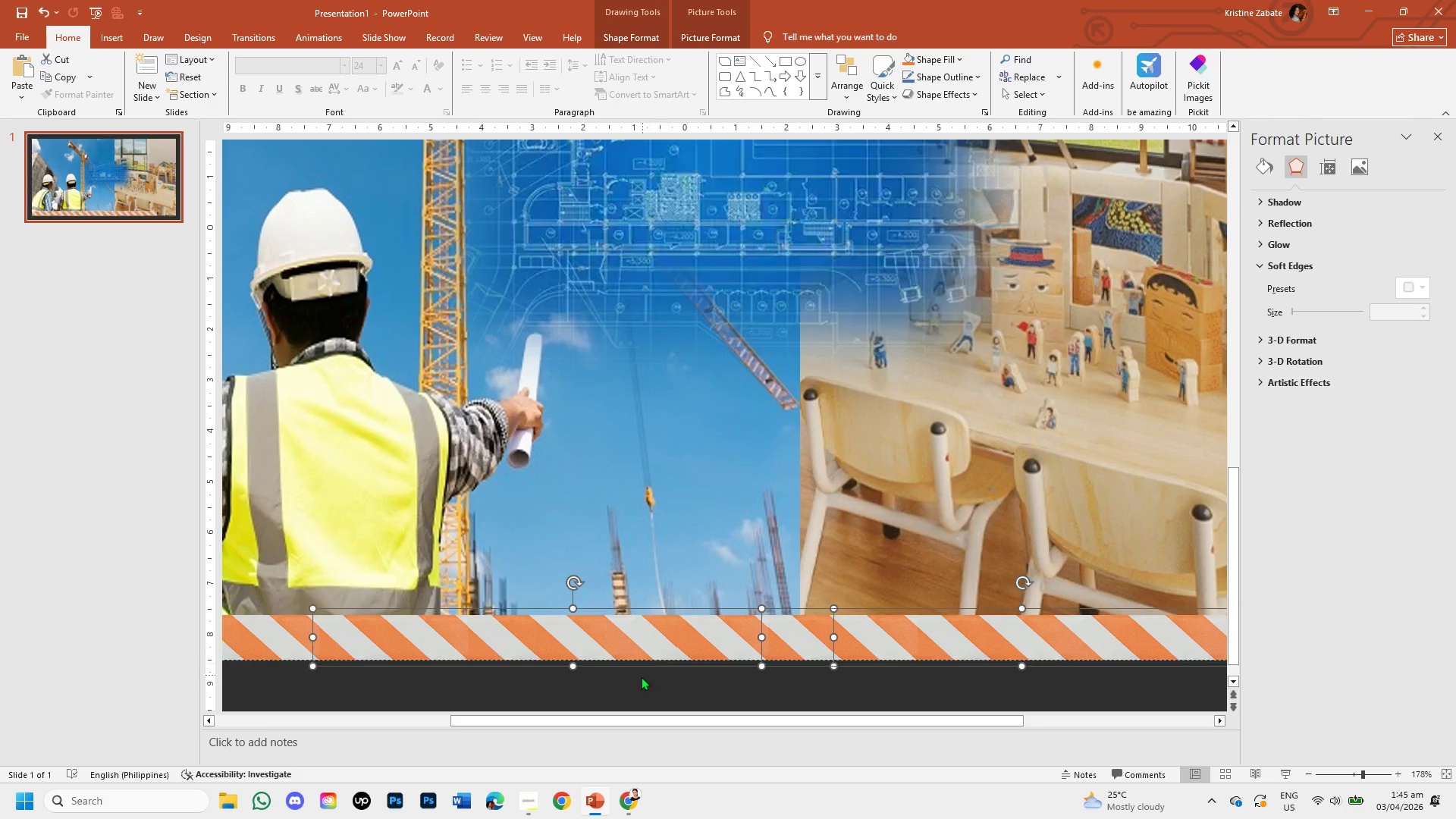 
hold_key(key=ControlLeft, duration=0.73)
 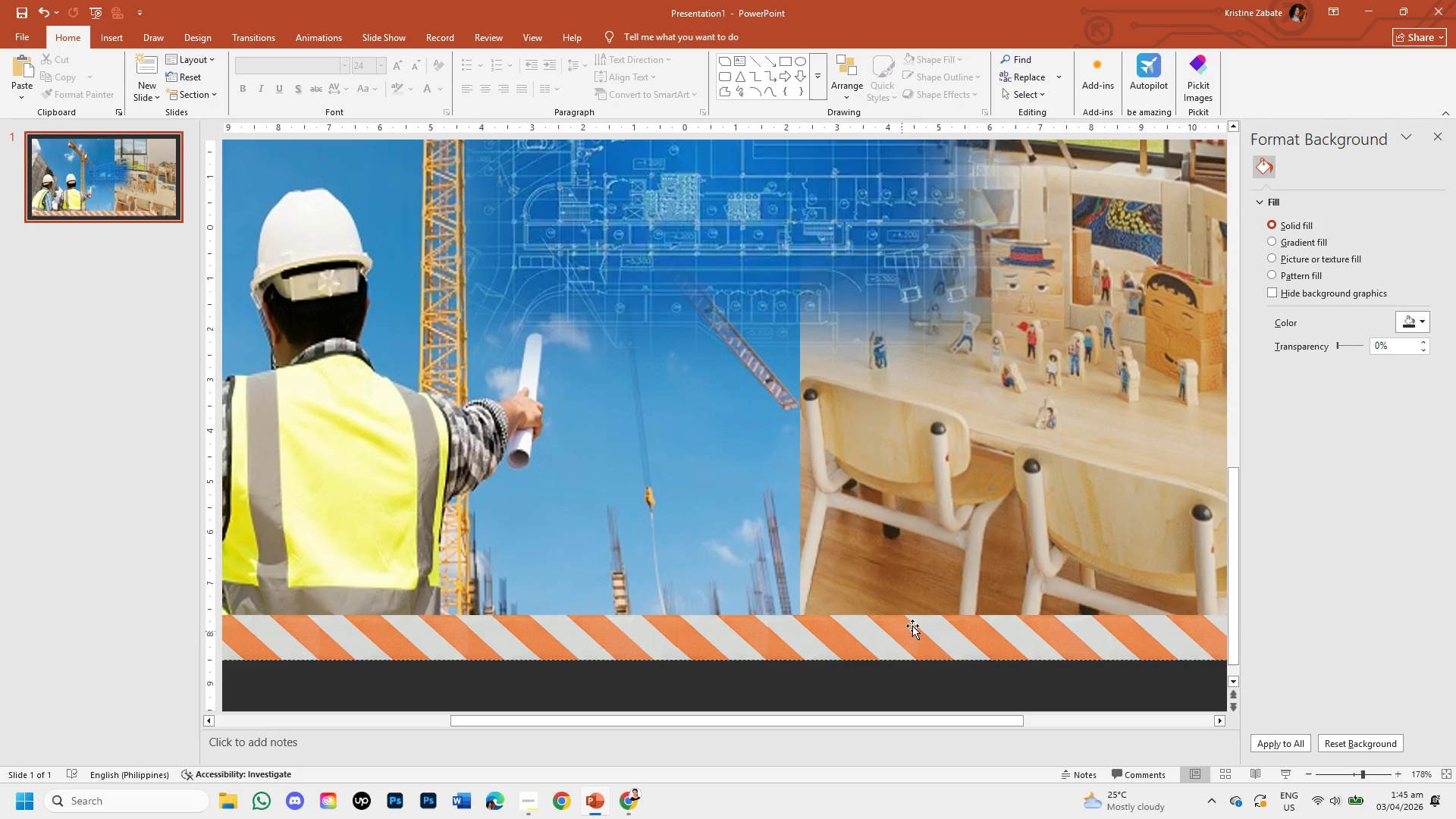 
left_click([919, 623])
 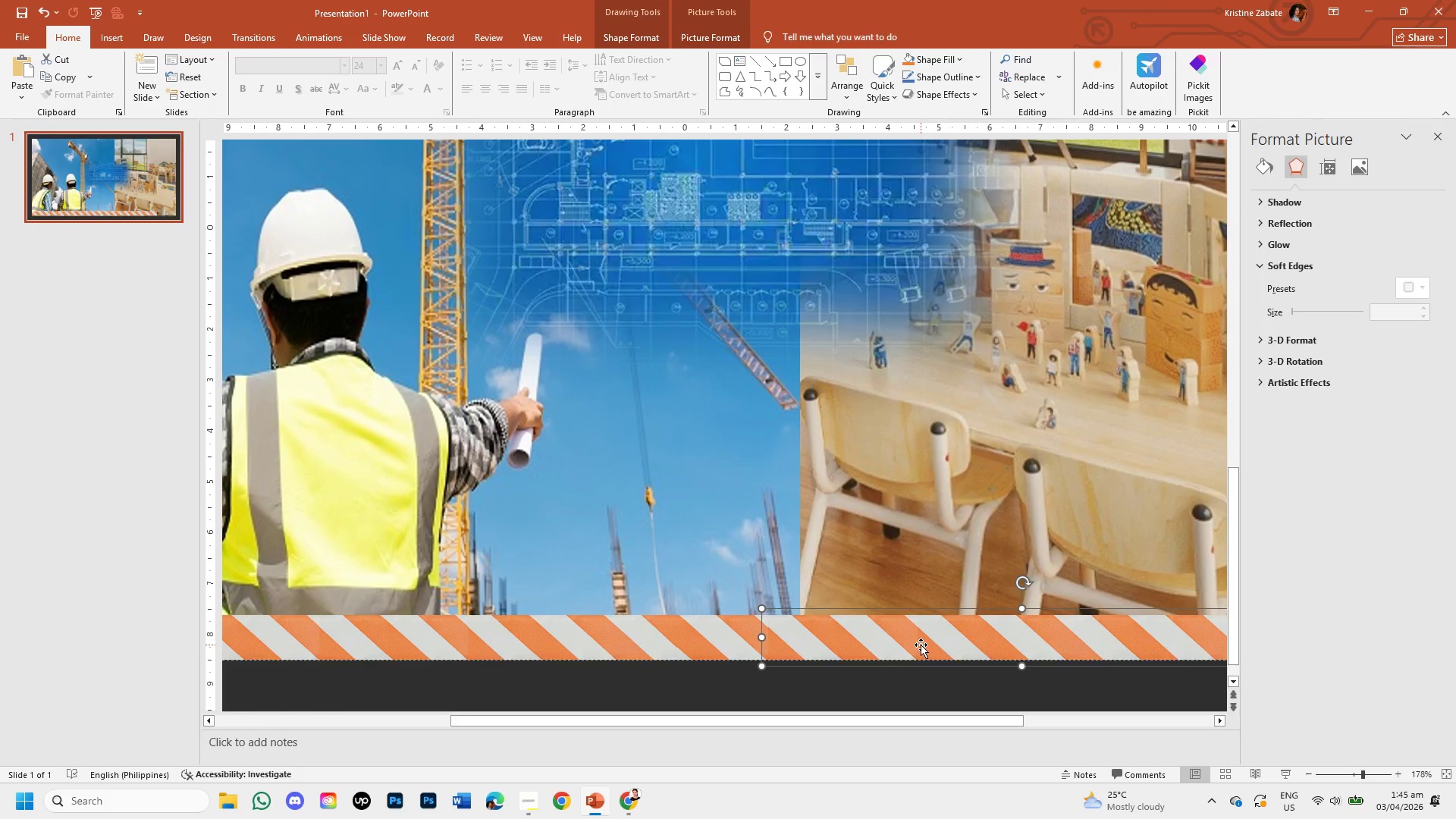 
hold_key(key=ControlLeft, duration=1.5)
 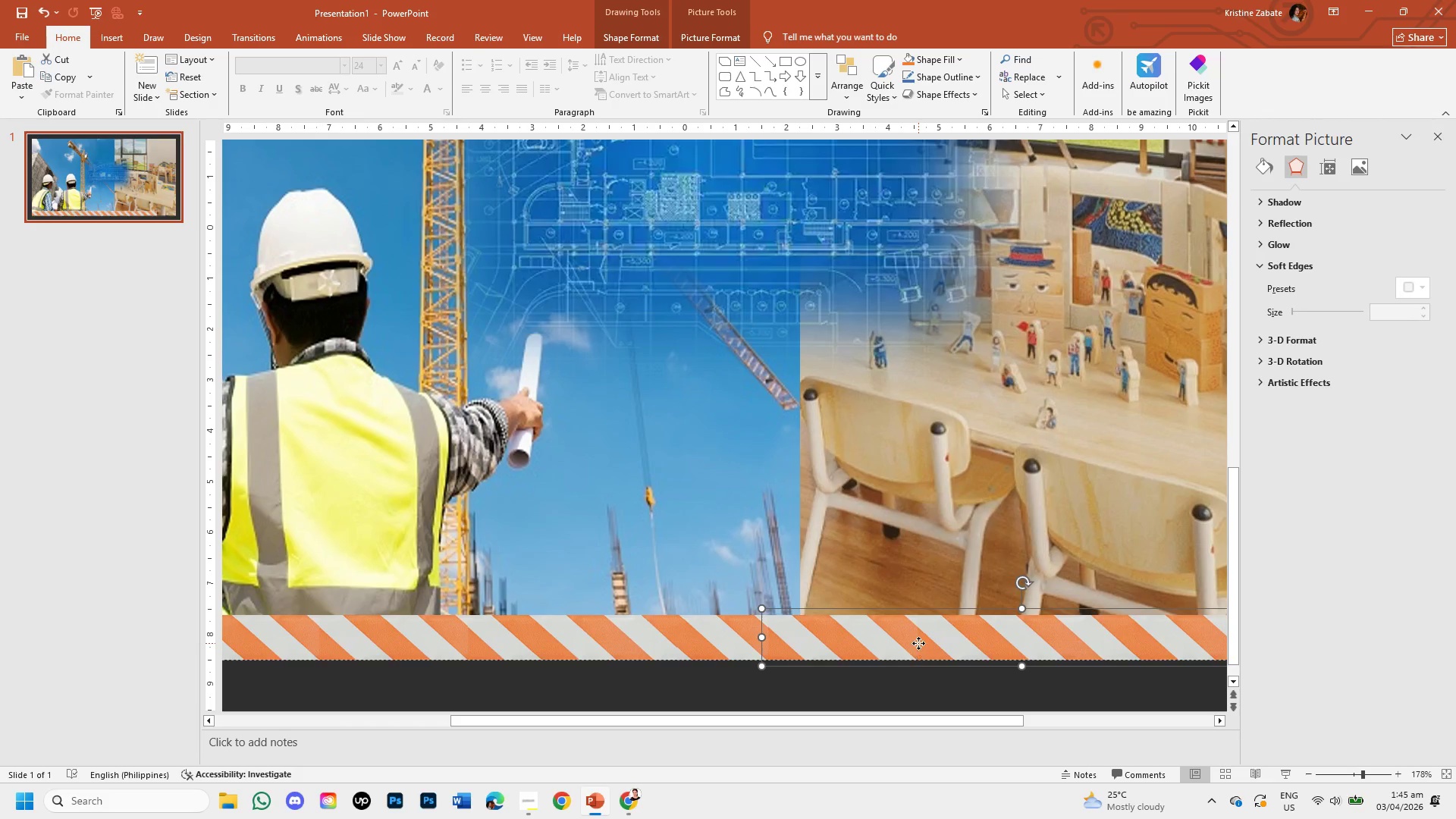 
hold_key(key=ControlLeft, duration=1.51)
left_click_drag(start_coordinate=[918, 643], to_coordinate=[884, 565])
 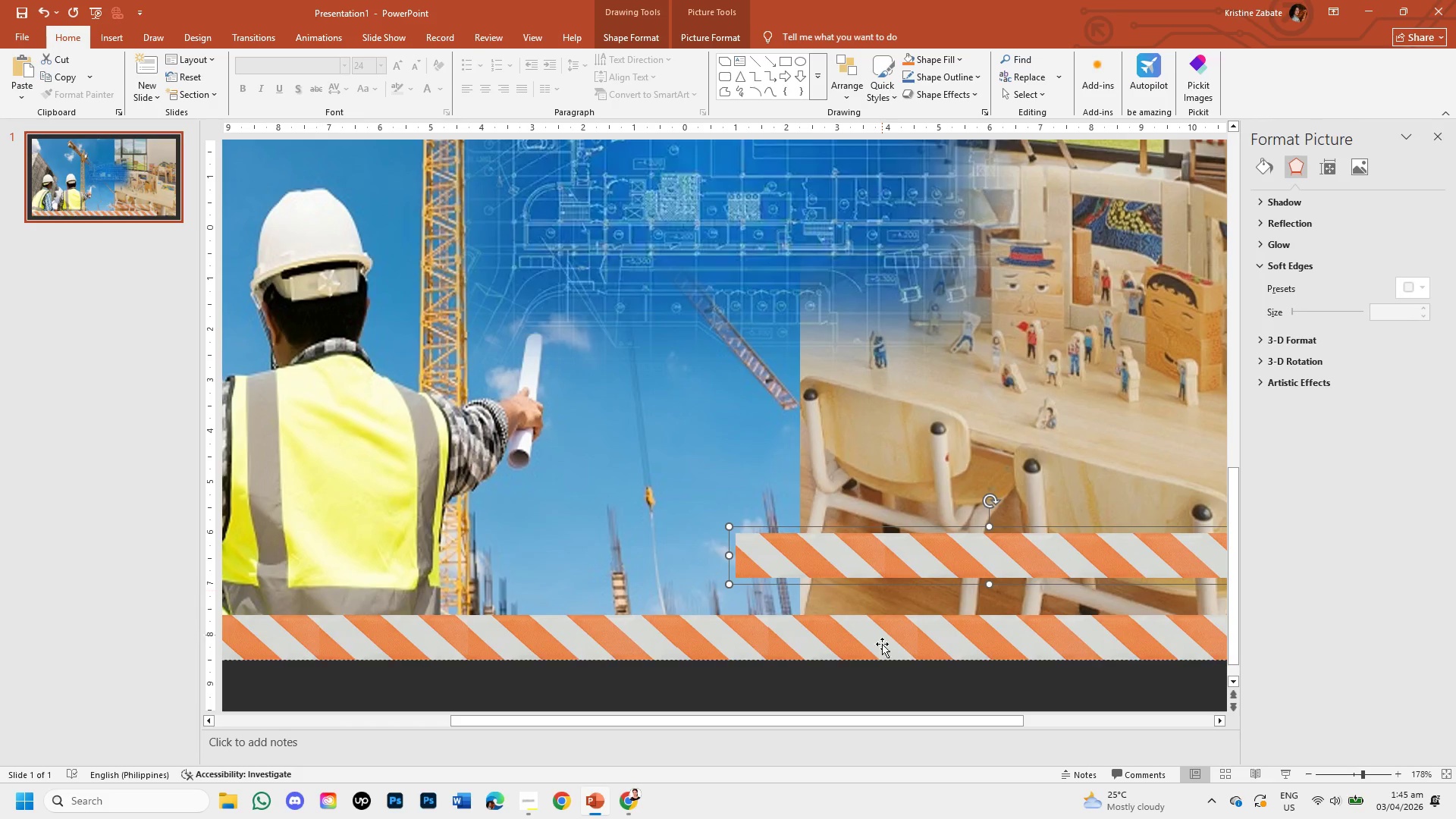 
hold_key(key=ControlLeft, duration=1.38)
 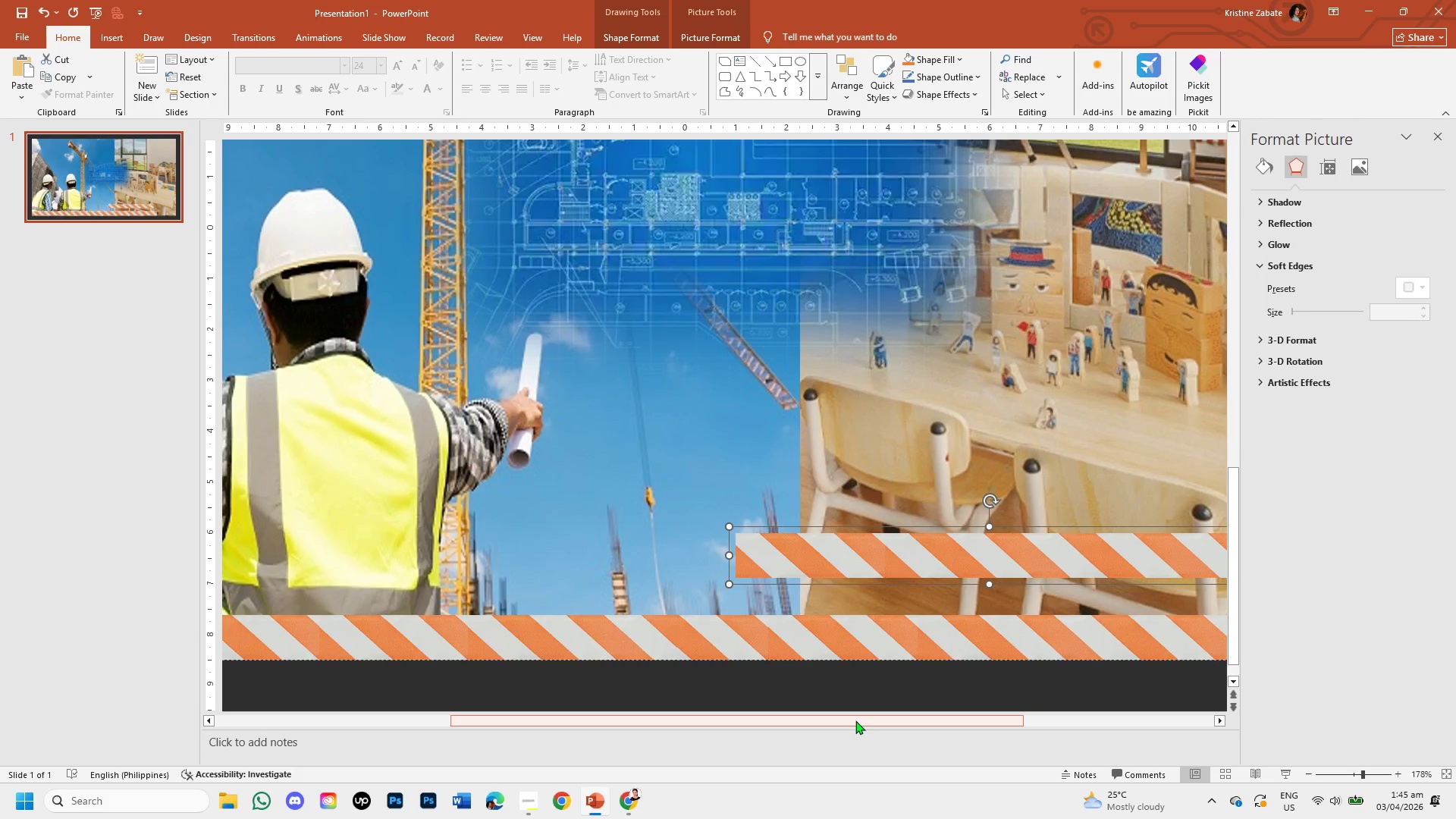 
left_click_drag(start_coordinate=[855, 721], to_coordinate=[1068, 724])
 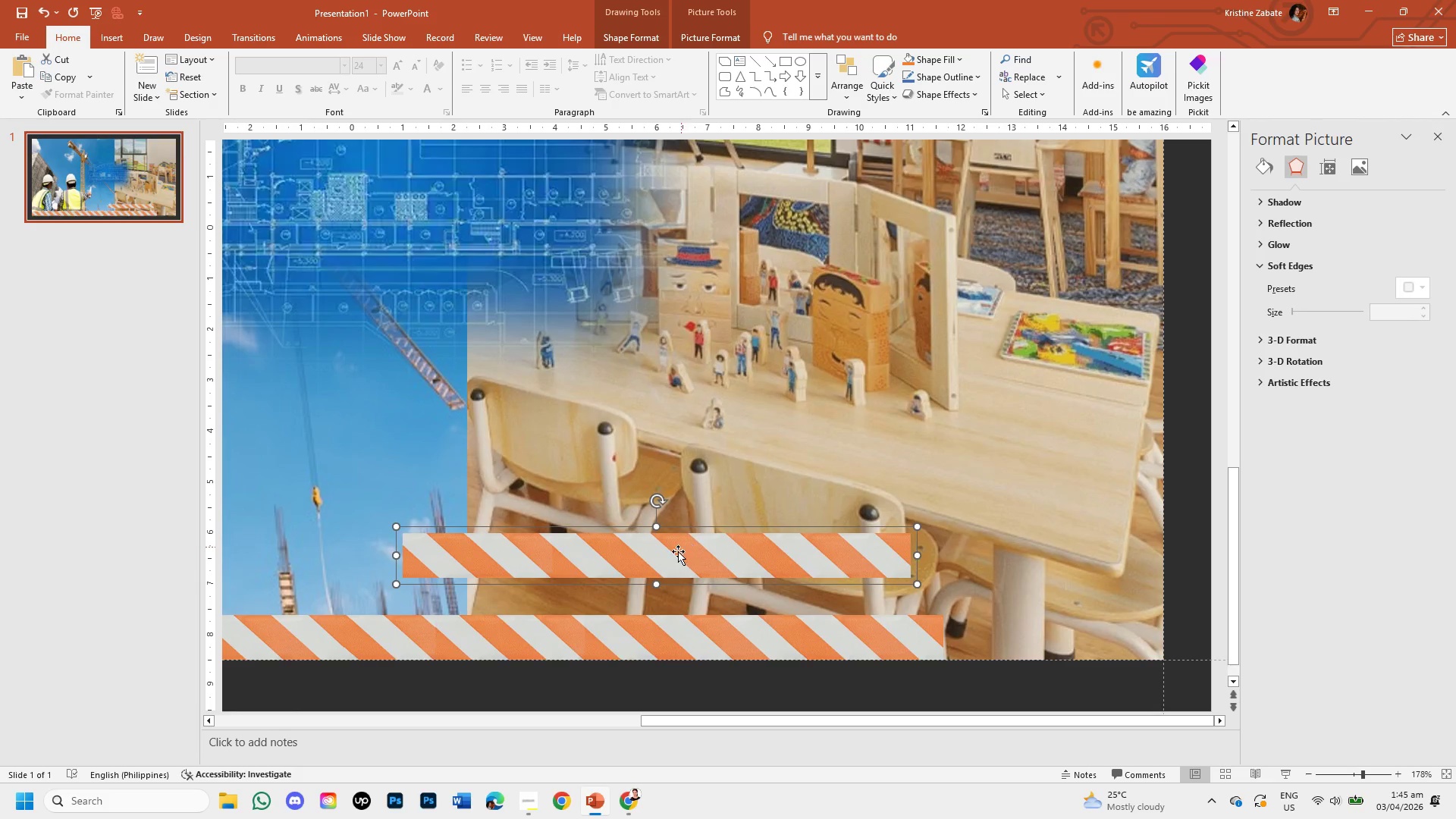 
left_click_drag(start_coordinate=[676, 556], to_coordinate=[924, 636])
 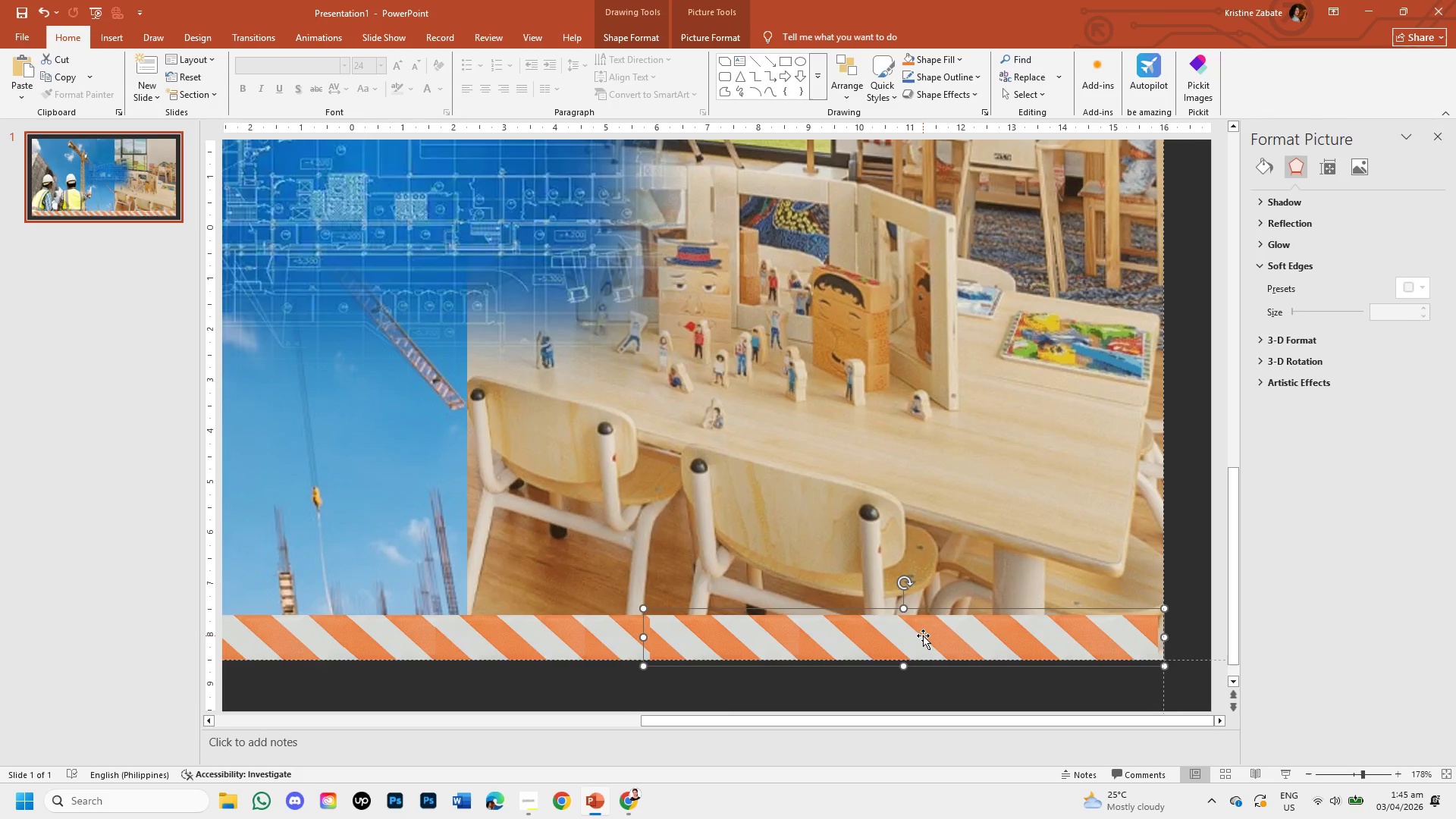 
hold_key(key=ArrowRight, duration=0.53)
 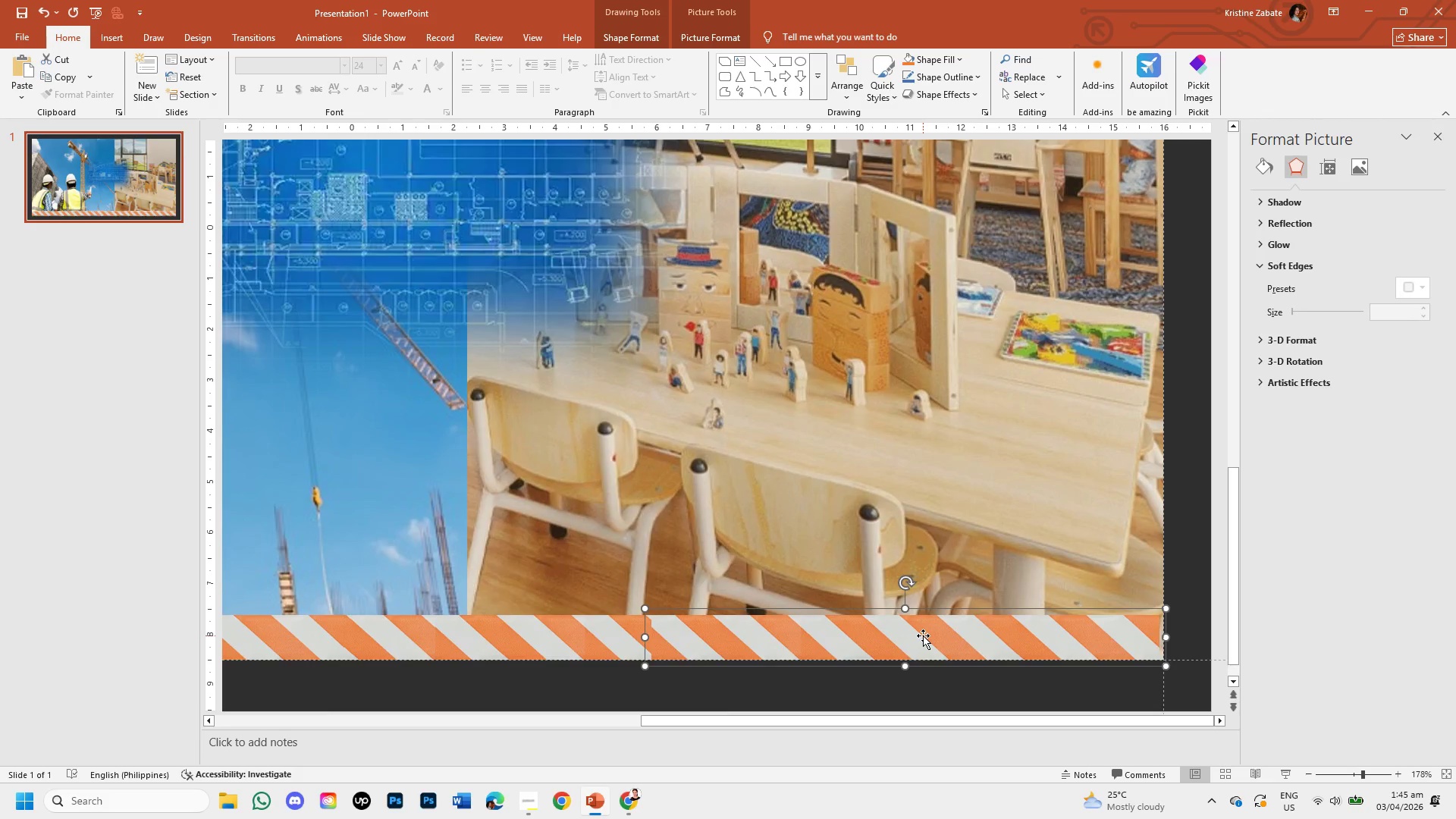 
key(ArrowRight)
 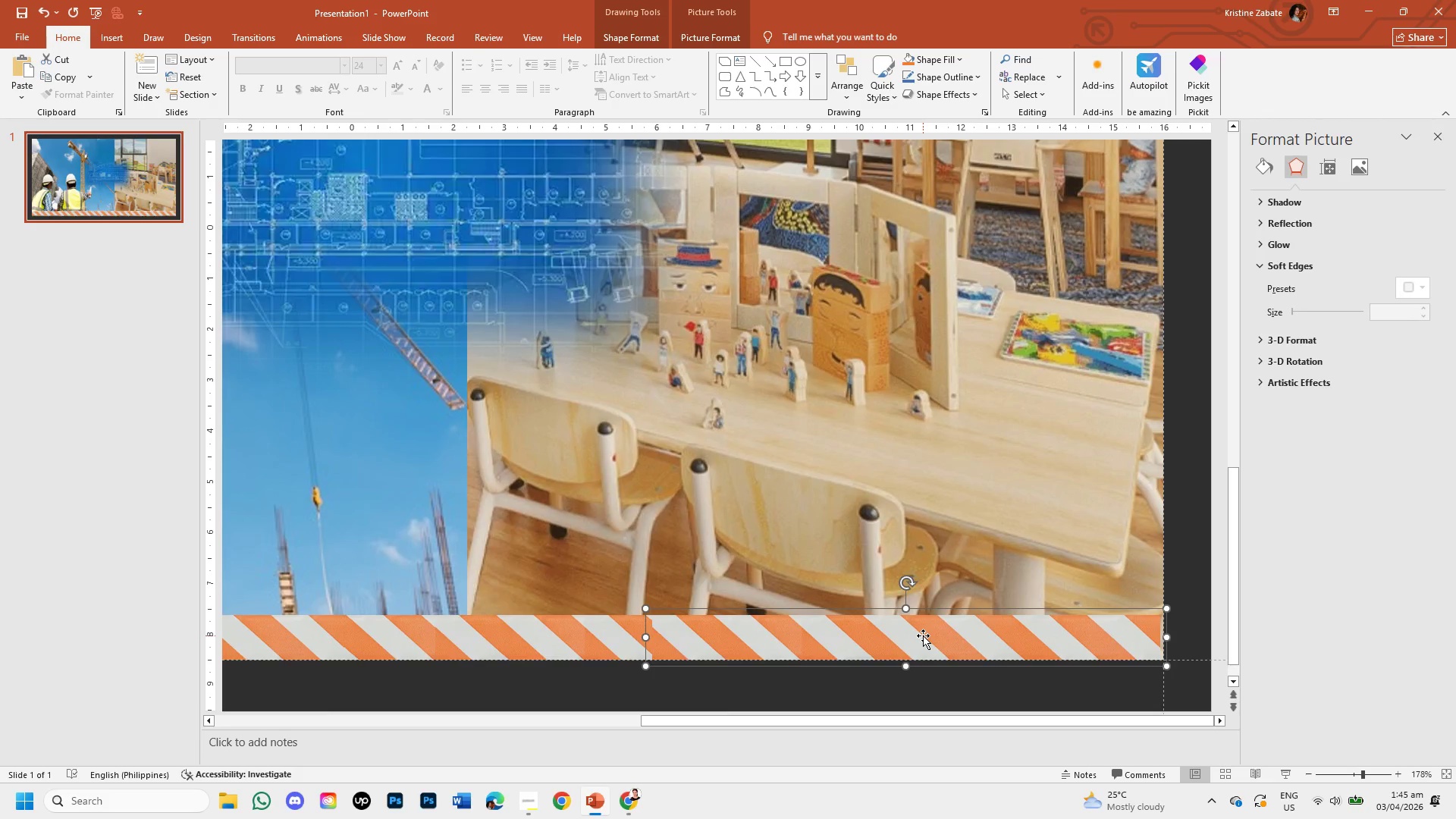 
key(ArrowRight)
 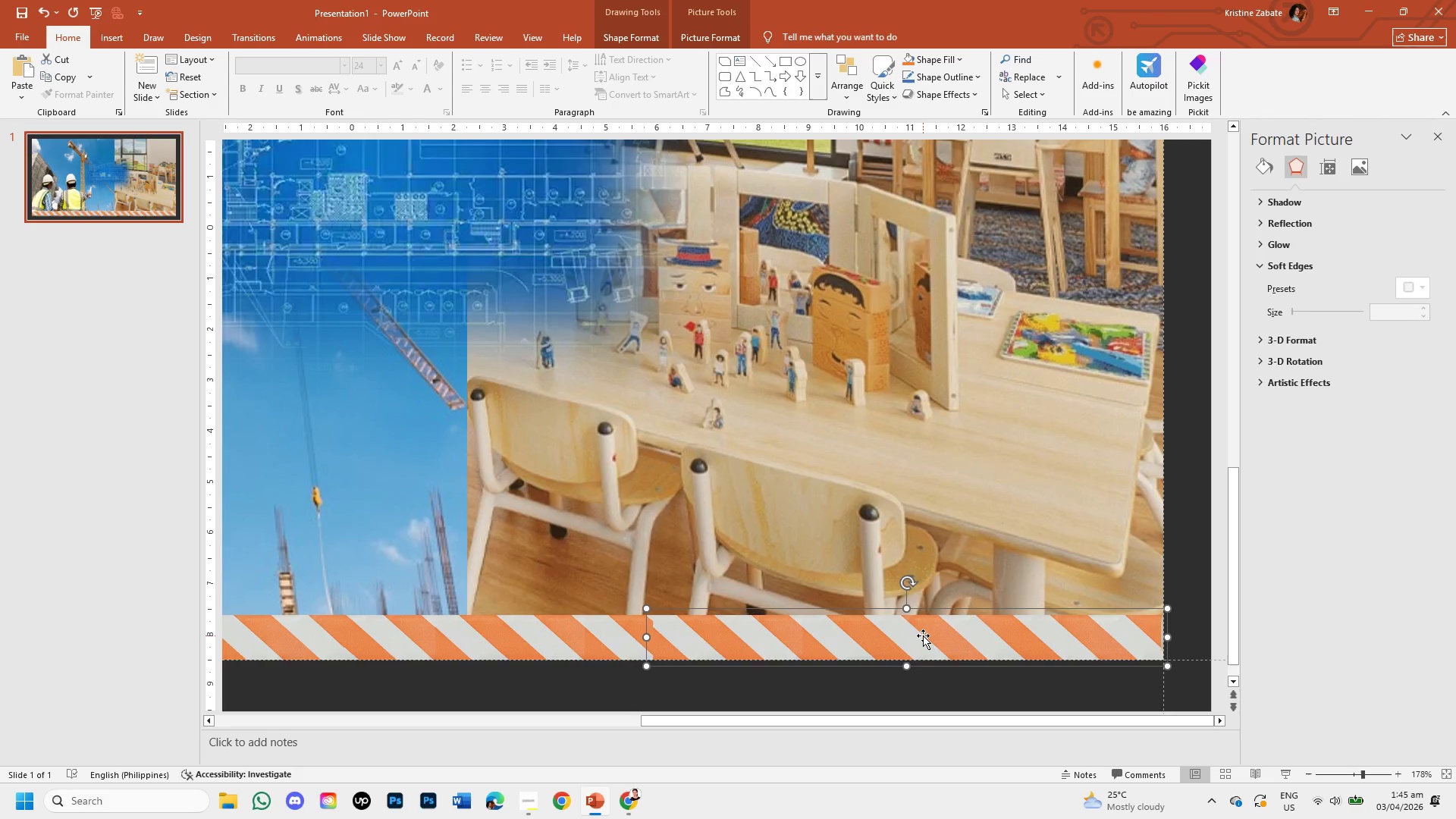 
key(ArrowRight)
 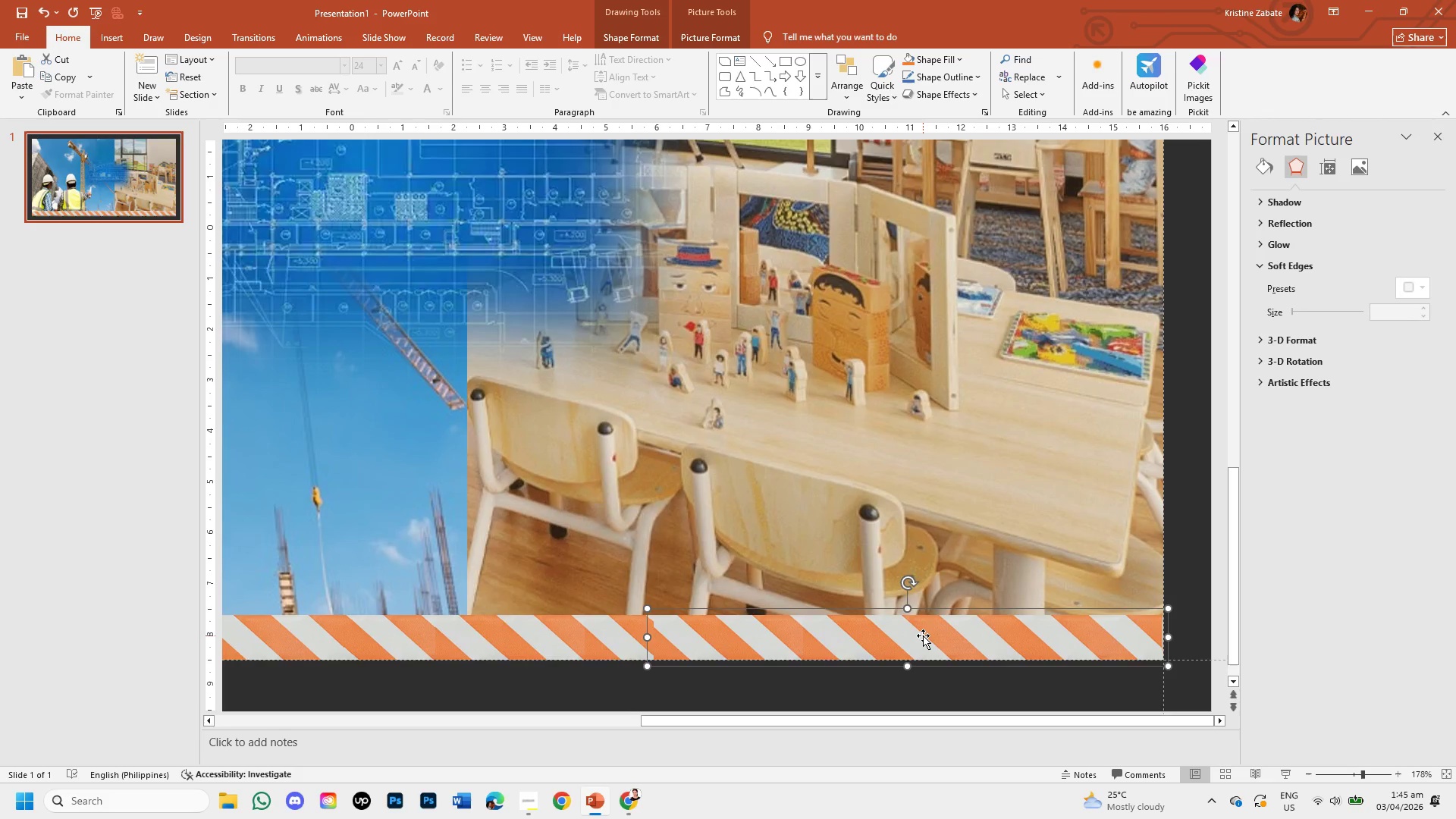 
key(ArrowRight)
 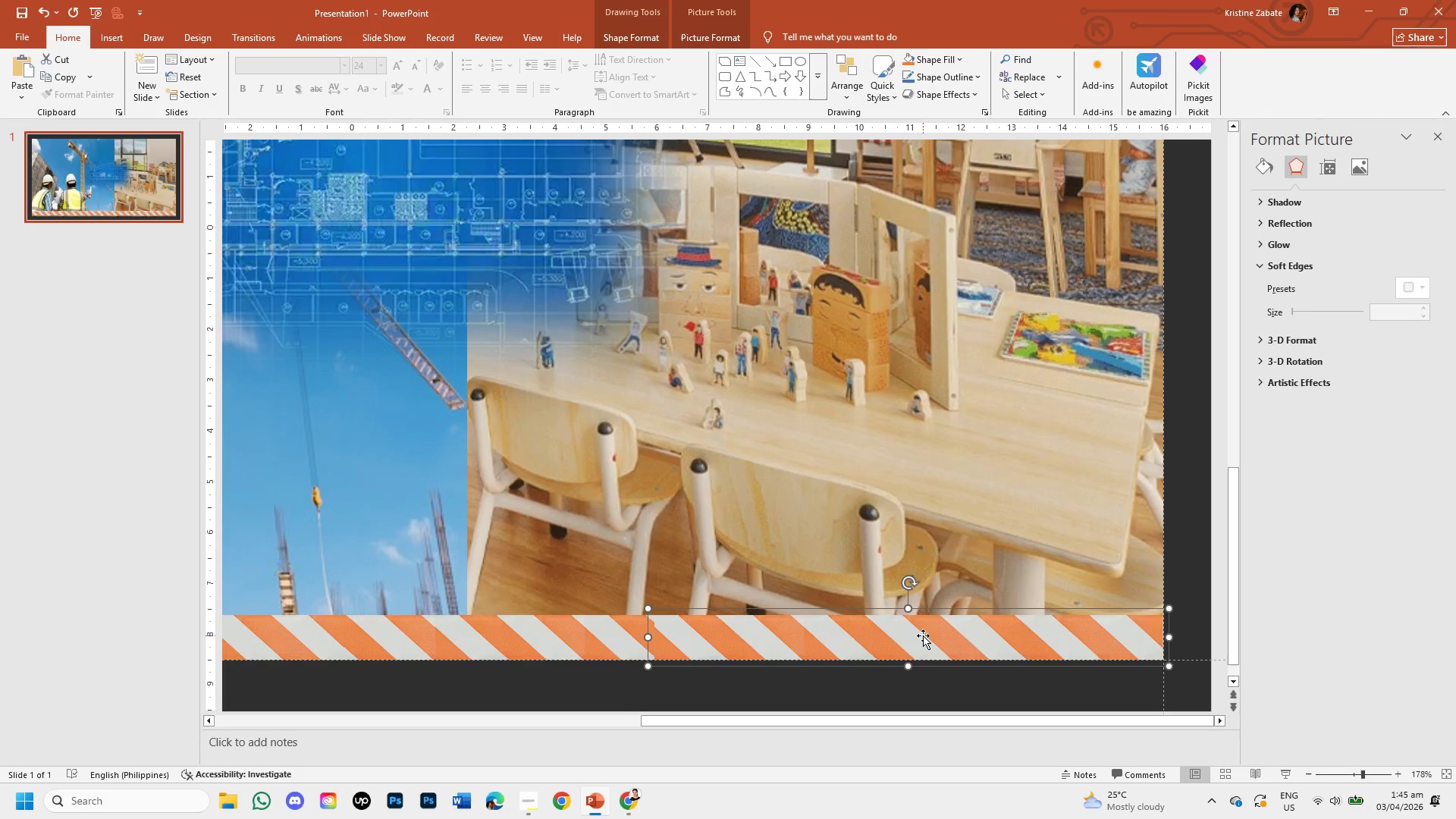 
key(ArrowRight)
 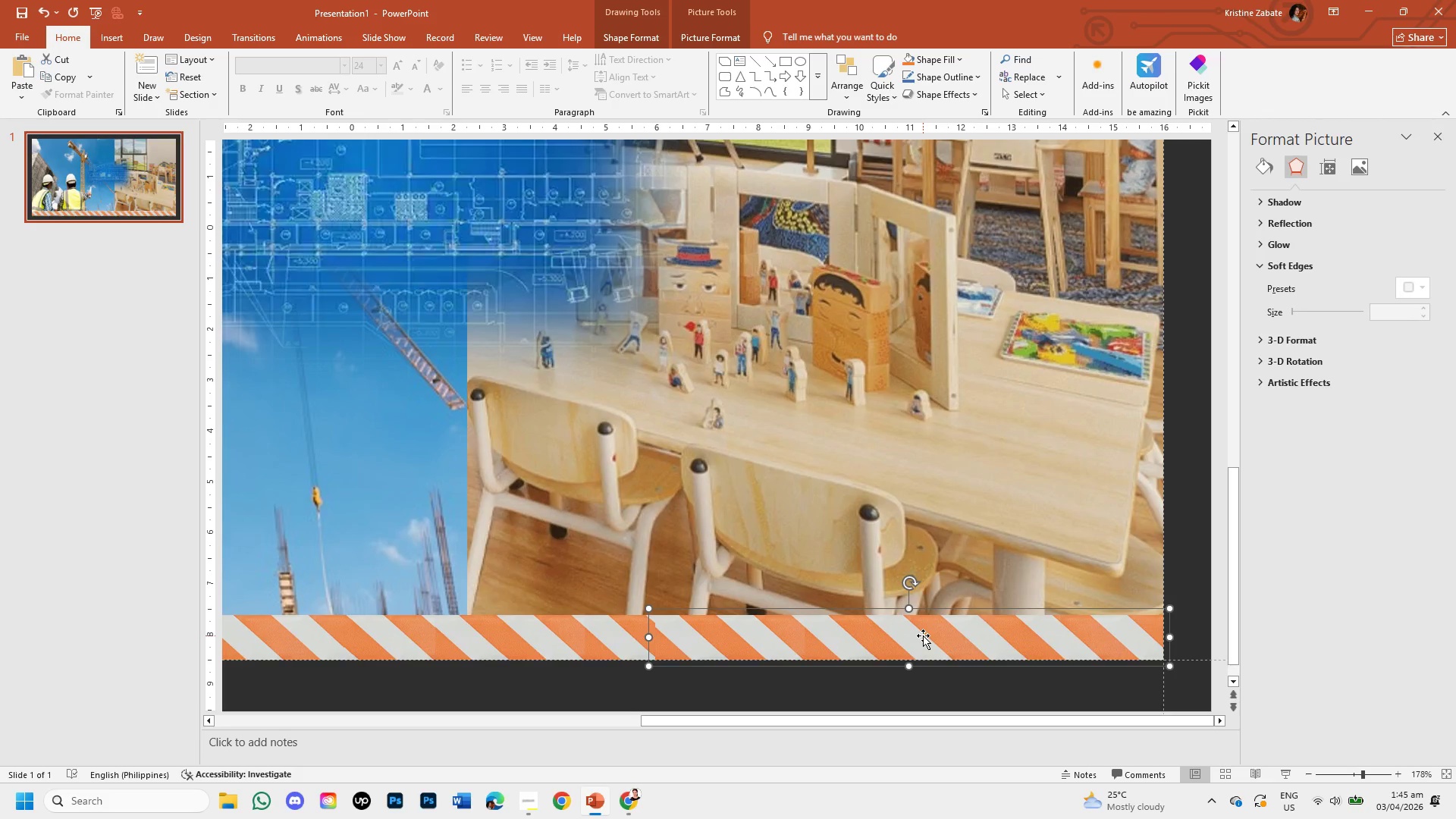 
key(ArrowUp)
 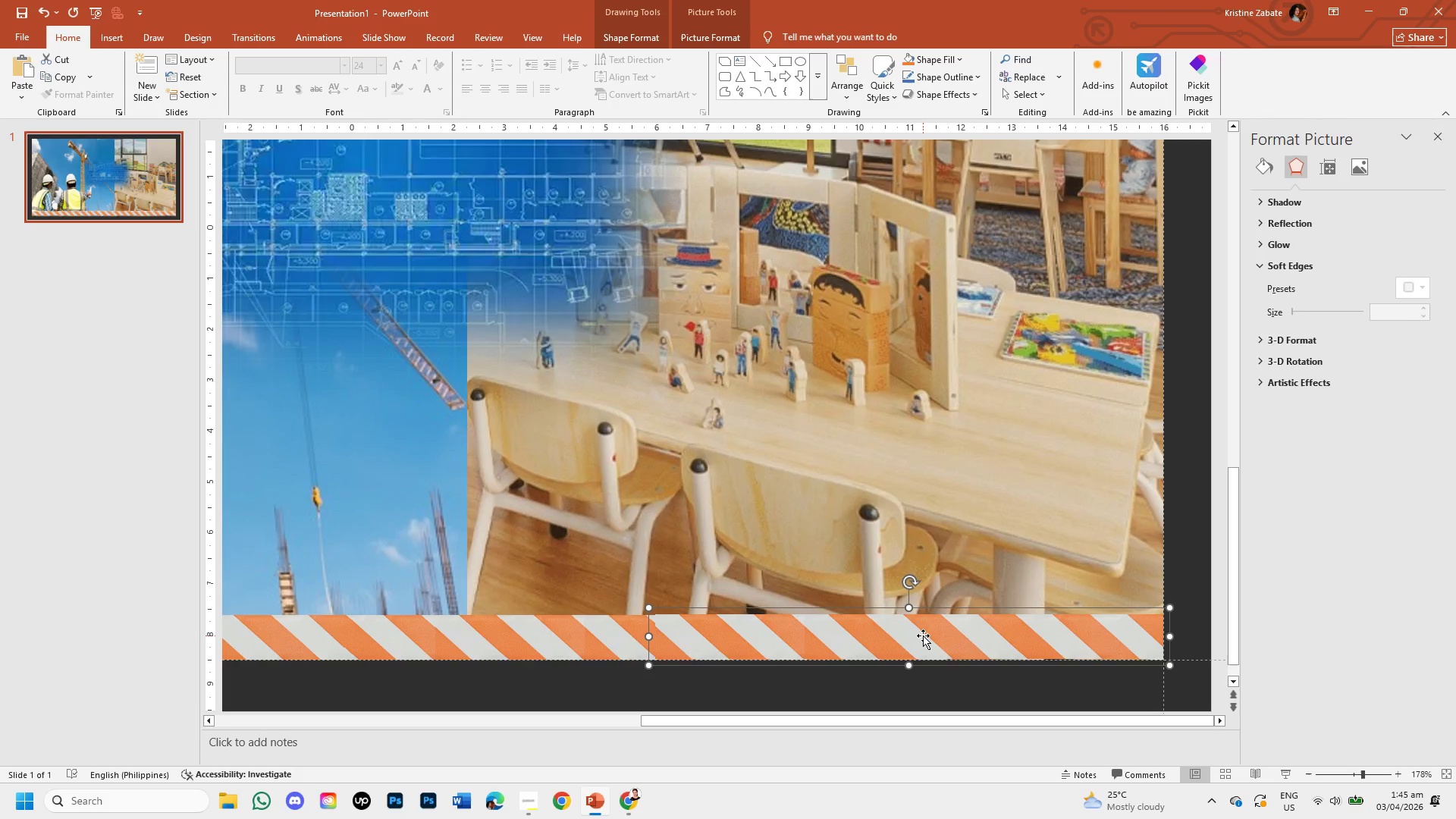 
key(ArrowUp)
 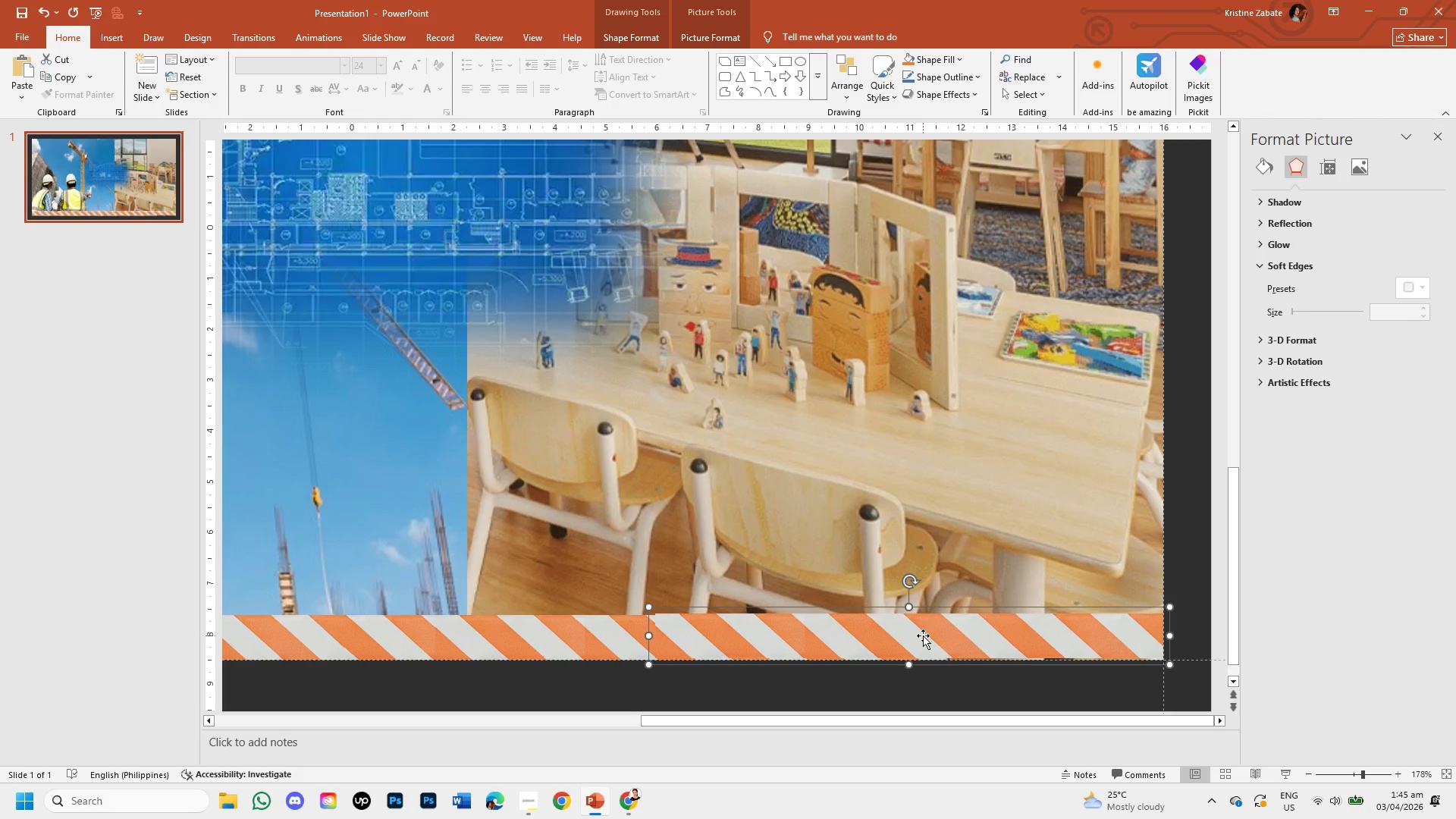 
key(ArrowUp)
 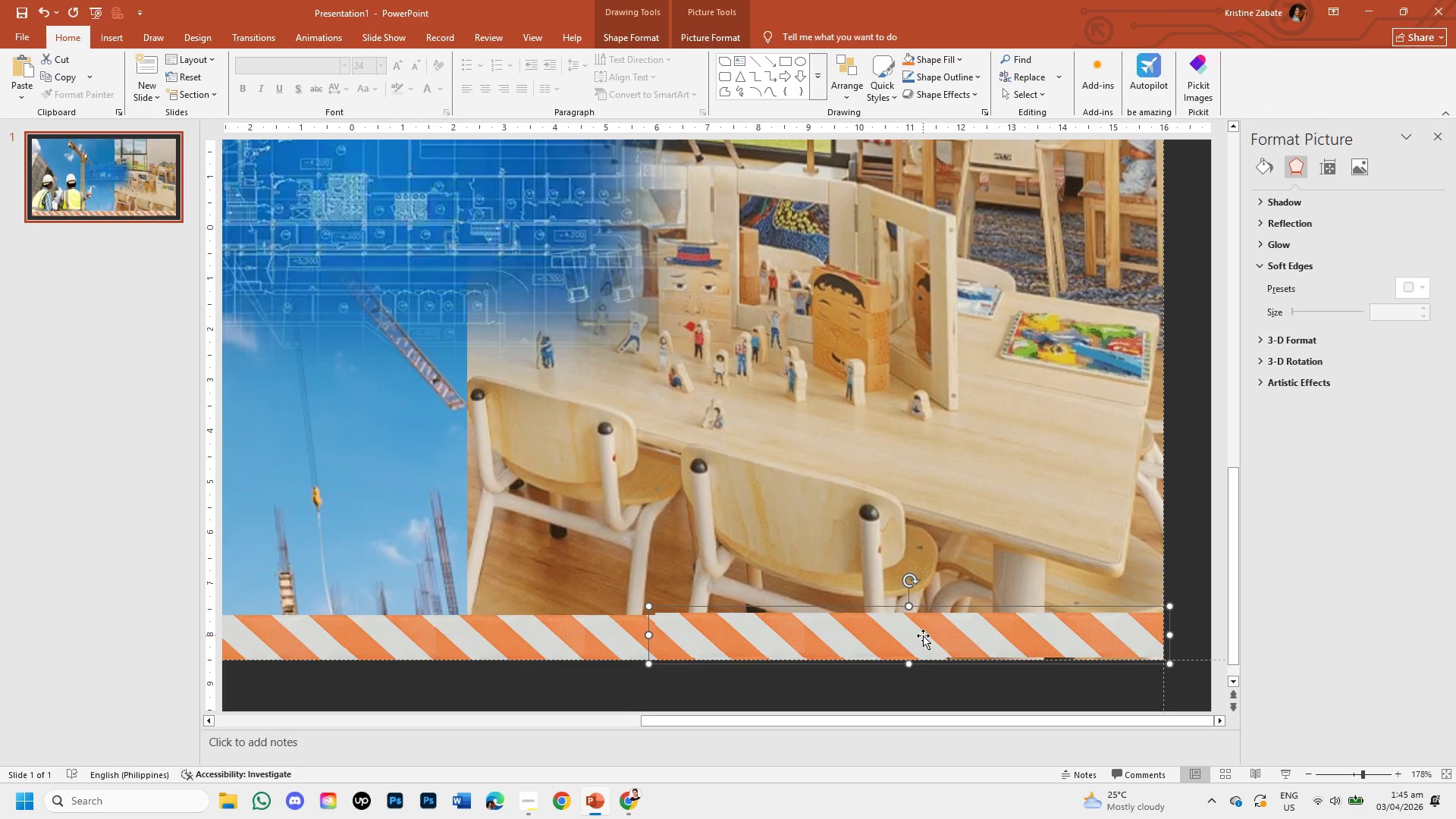 
hold_key(key=ArrowDown, duration=0.67)
 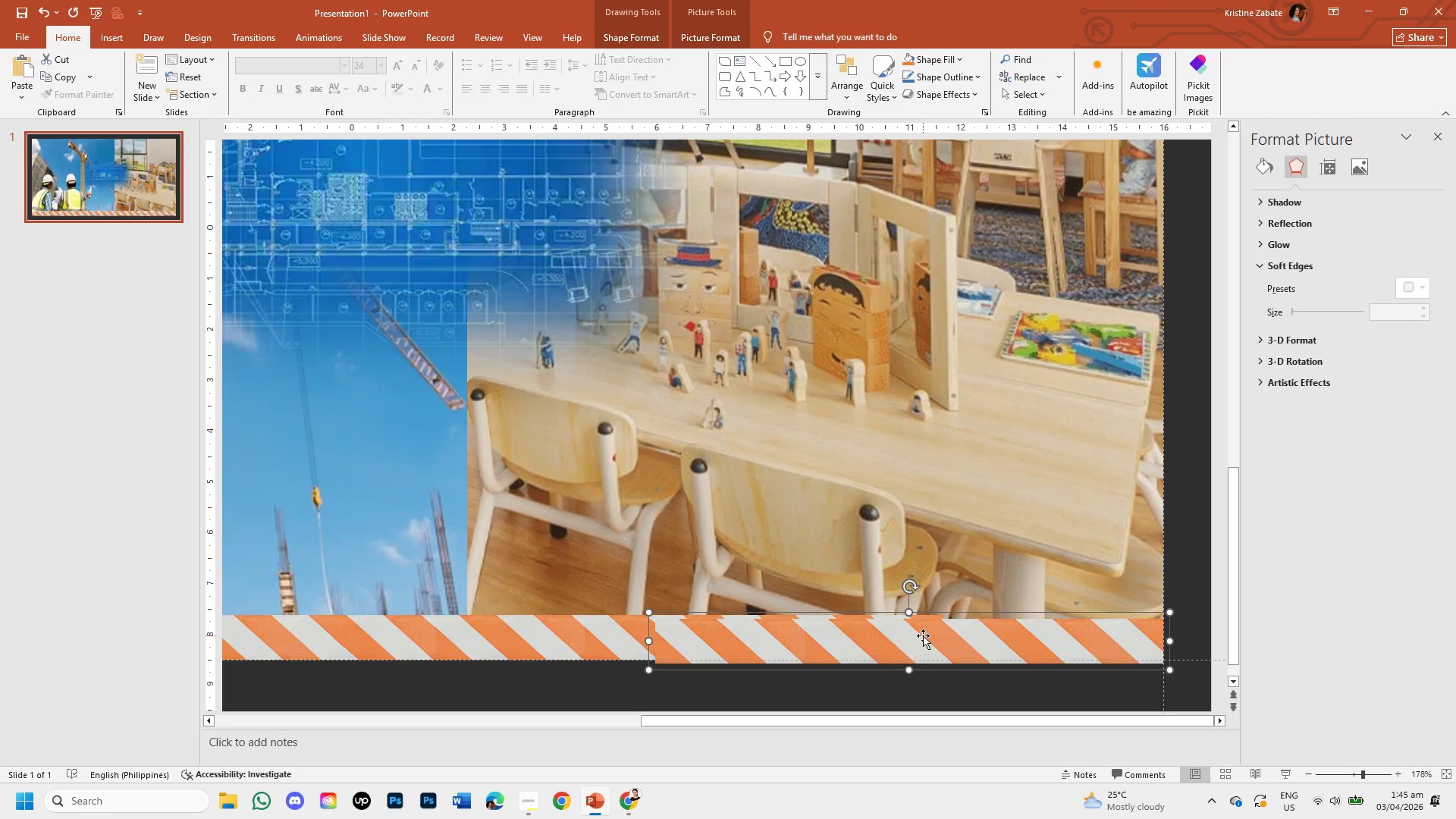 
key(ArrowUp)
 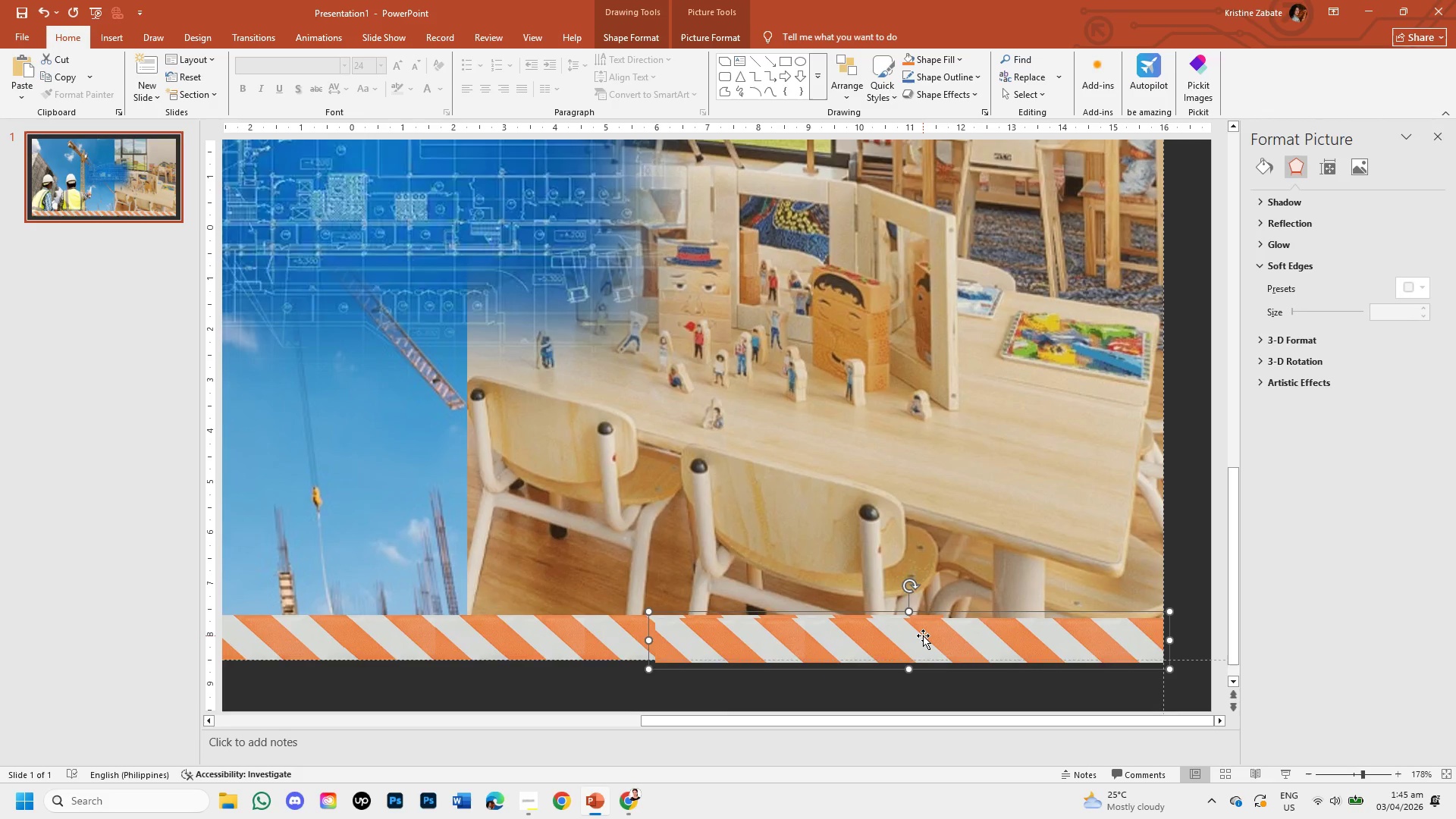 
key(ArrowUp)
 